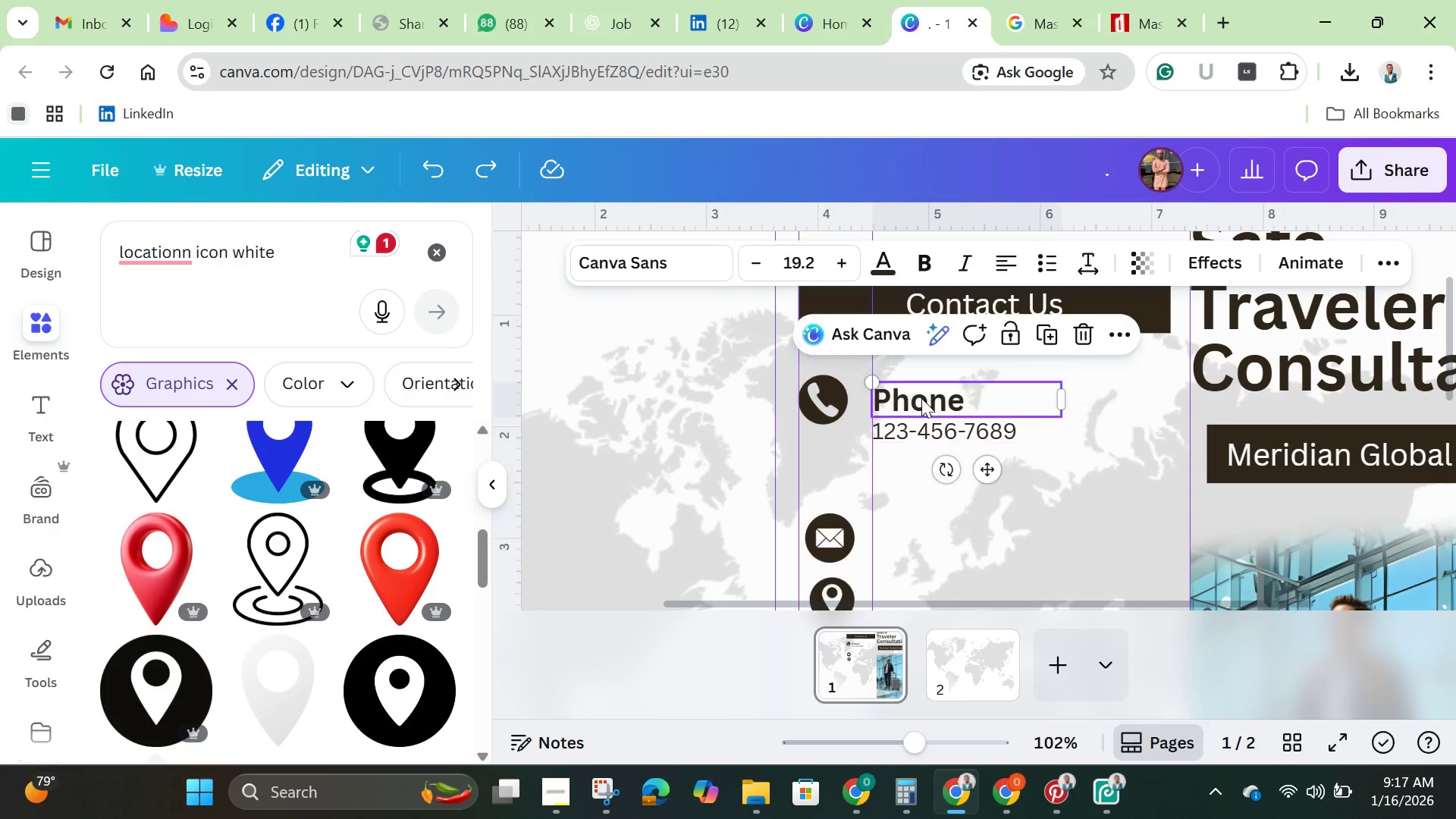 
left_click([921, 398])
 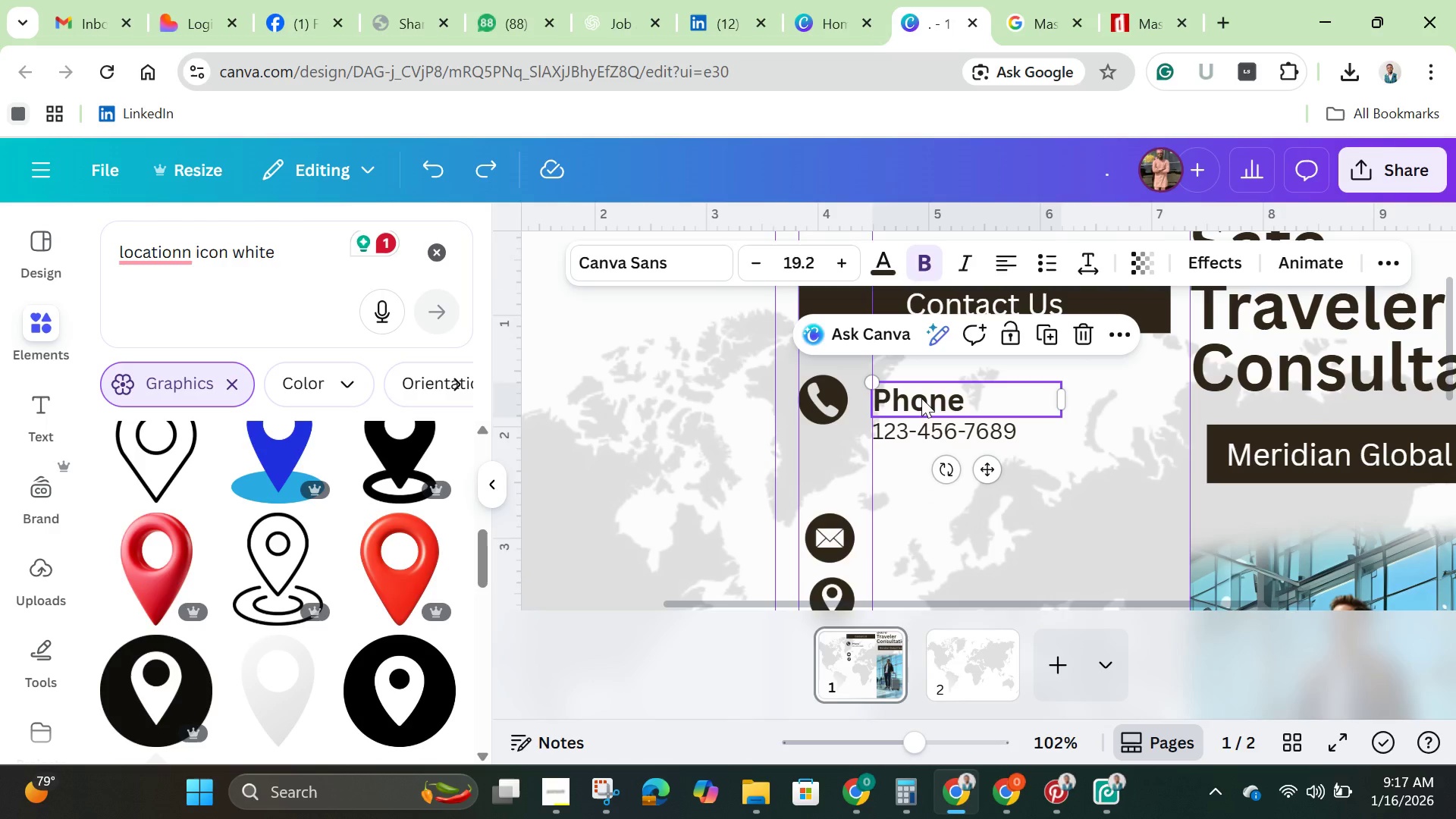 
hold_key(key=ShiftLeft, duration=1.17)
left_click([929, 428])
 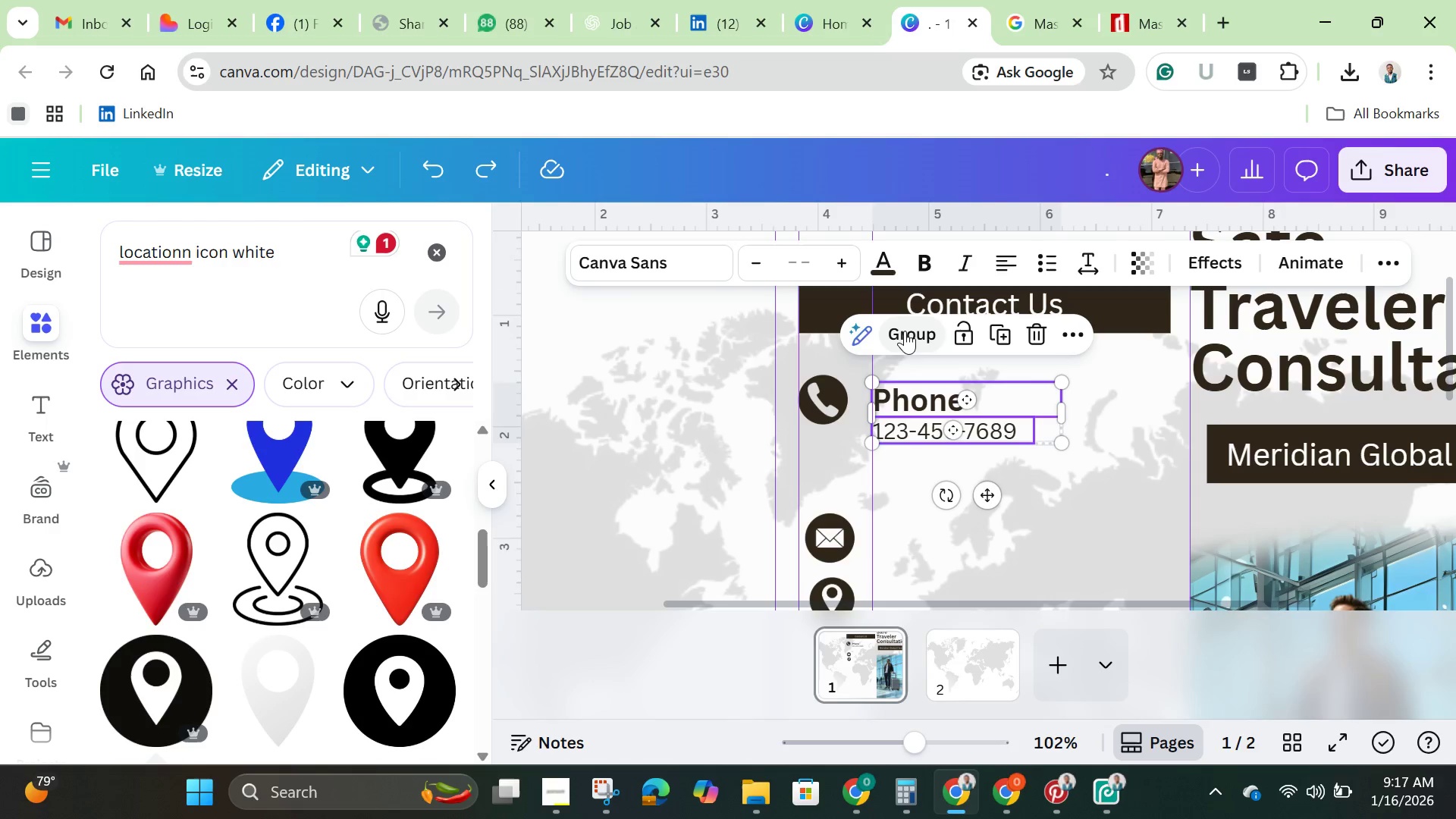 
left_click([906, 332])
 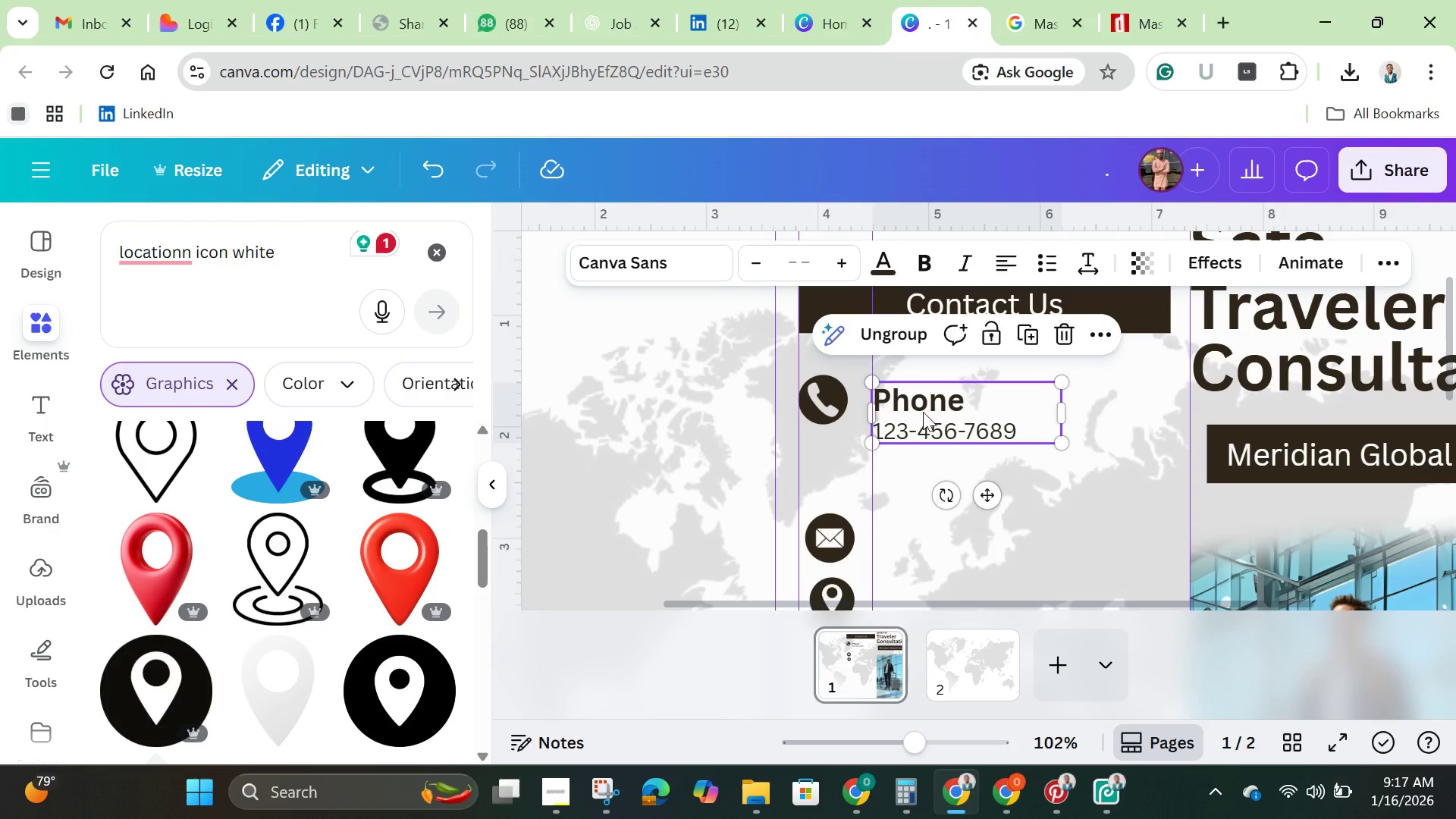 
left_click_drag(start_coordinate=[923, 412], to_coordinate=[921, 400])
 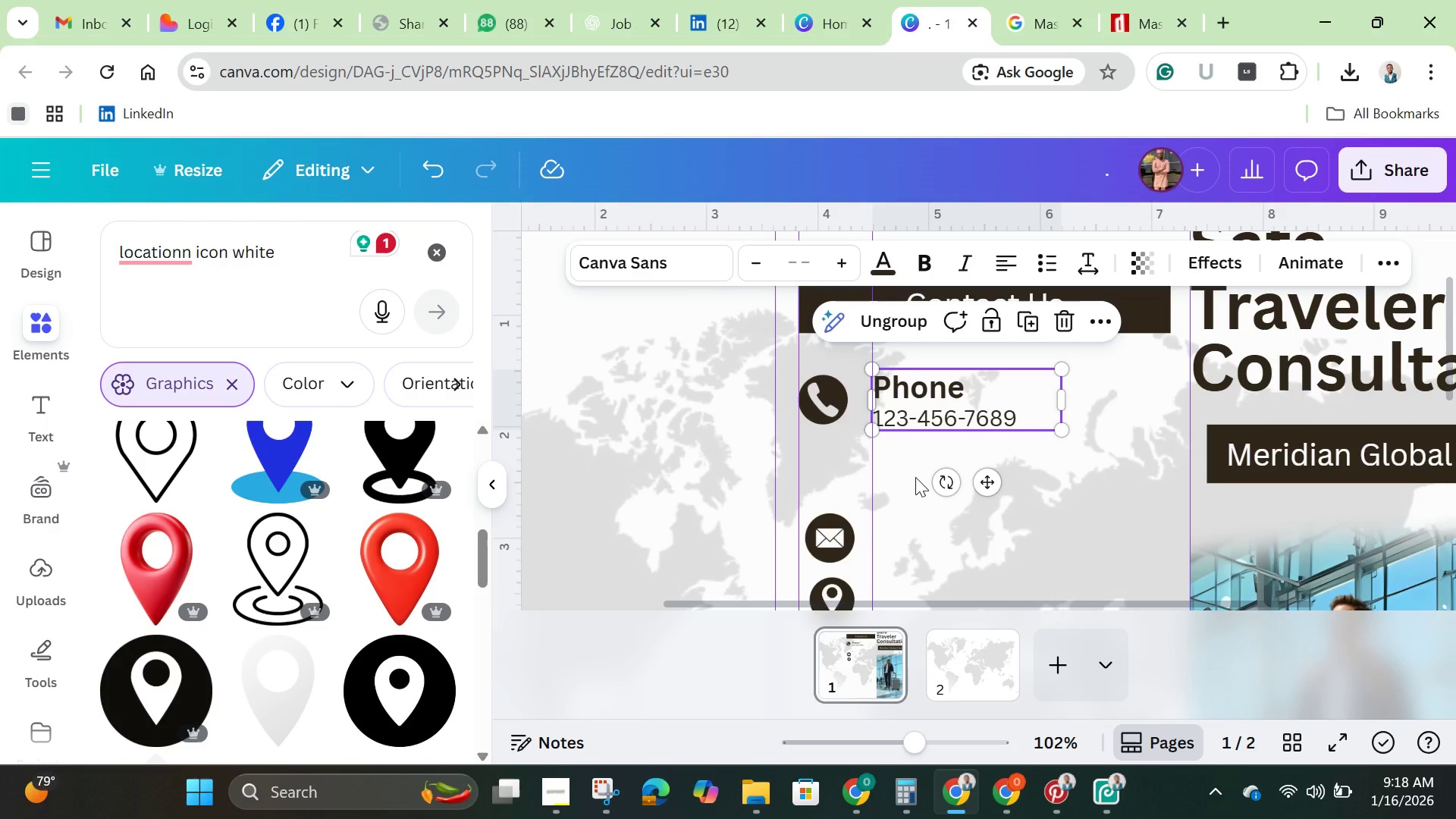 
left_click([915, 477])
 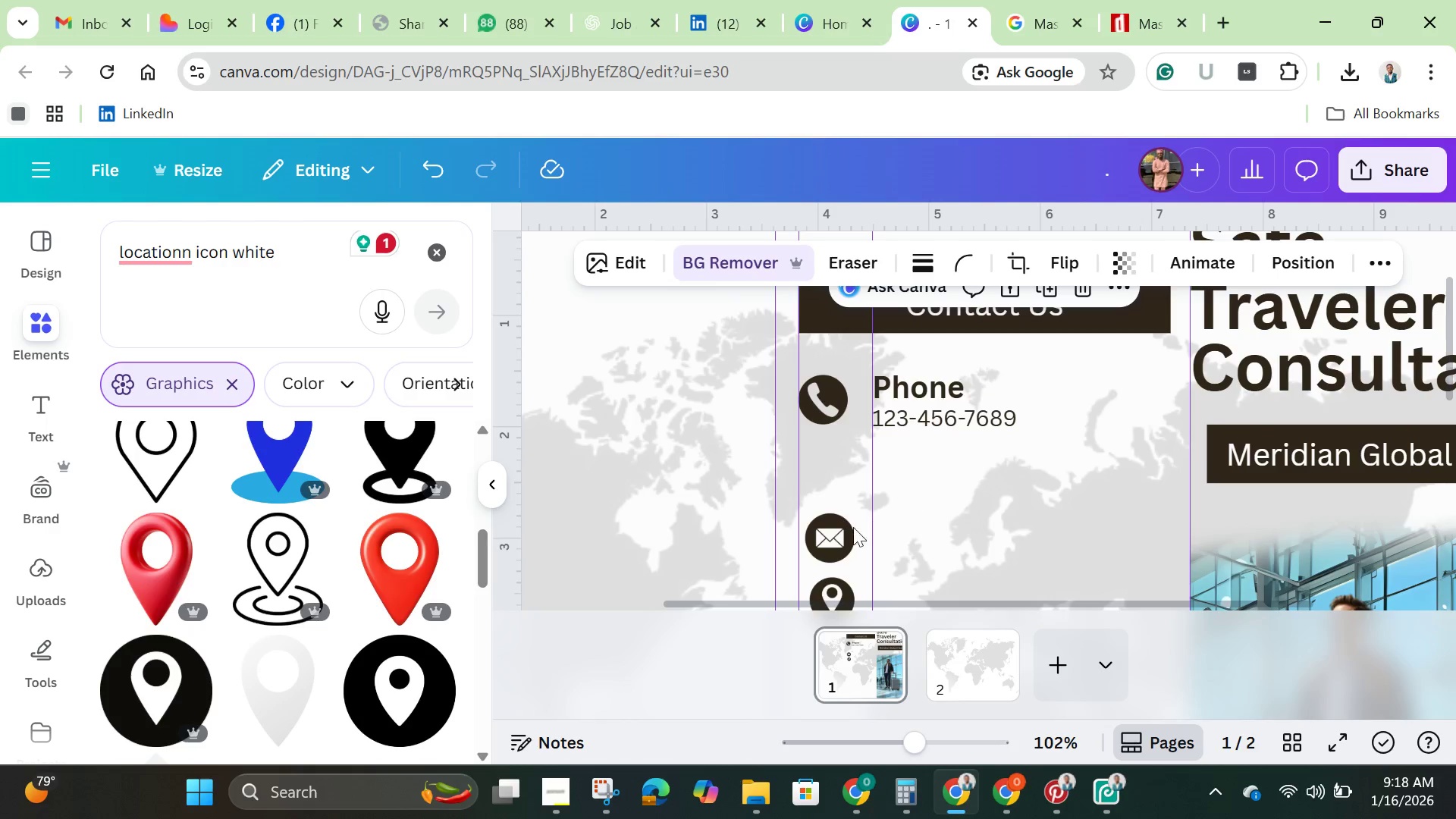 
left_click([843, 536])
 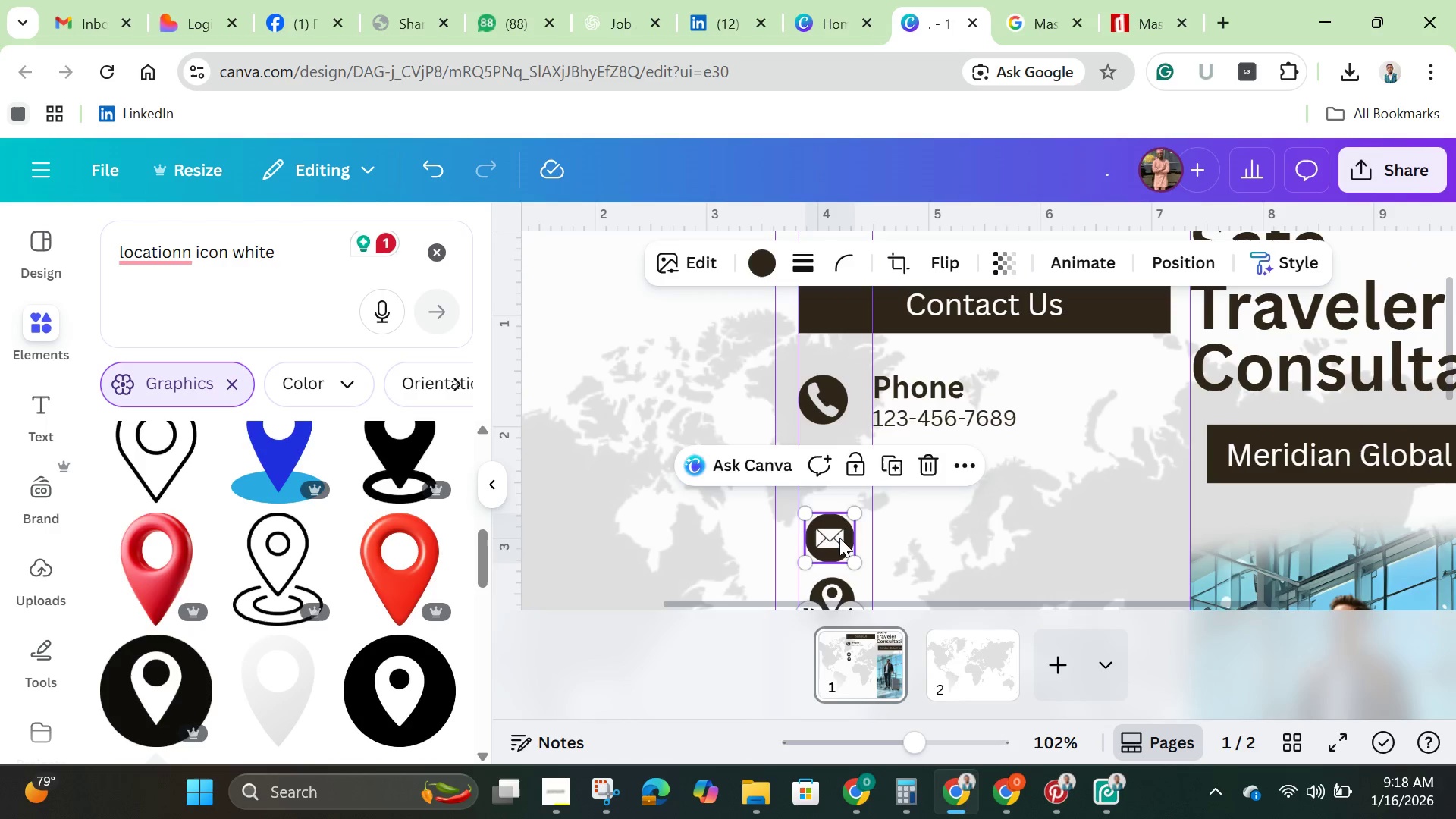 
left_click_drag(start_coordinate=[839, 538], to_coordinate=[833, 482])
 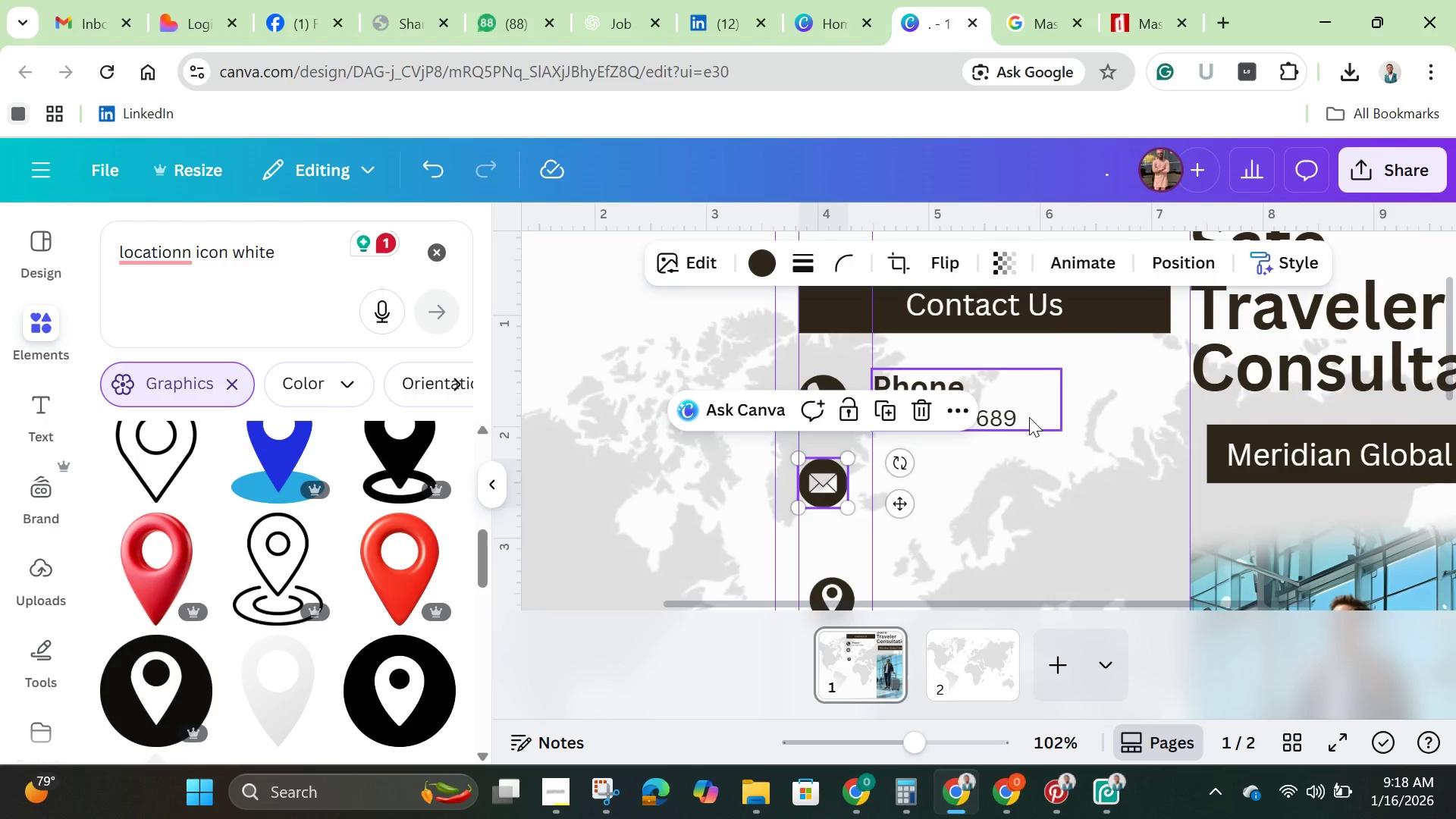 
left_click([1028, 417])
 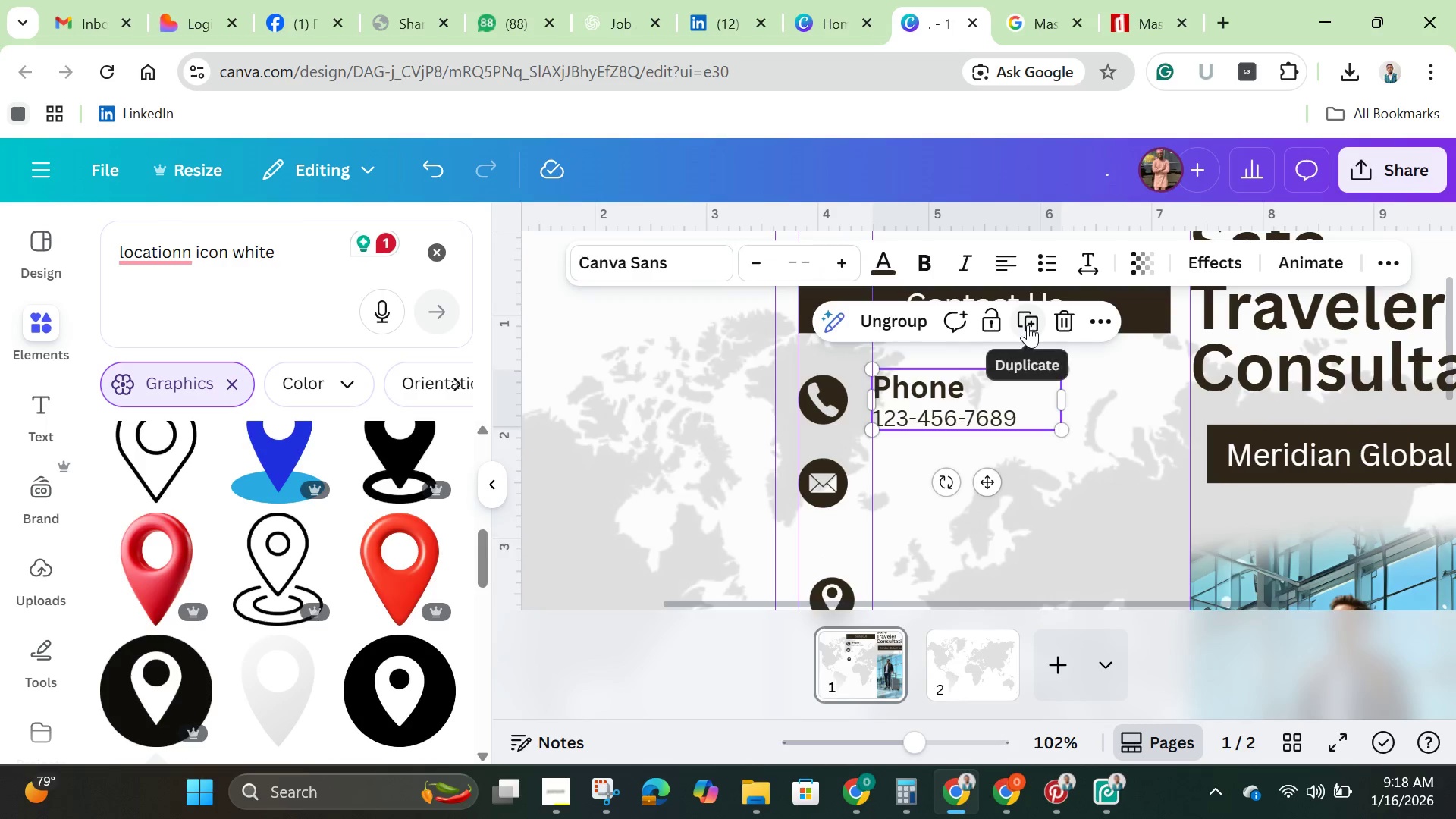 
left_click([1028, 325])
 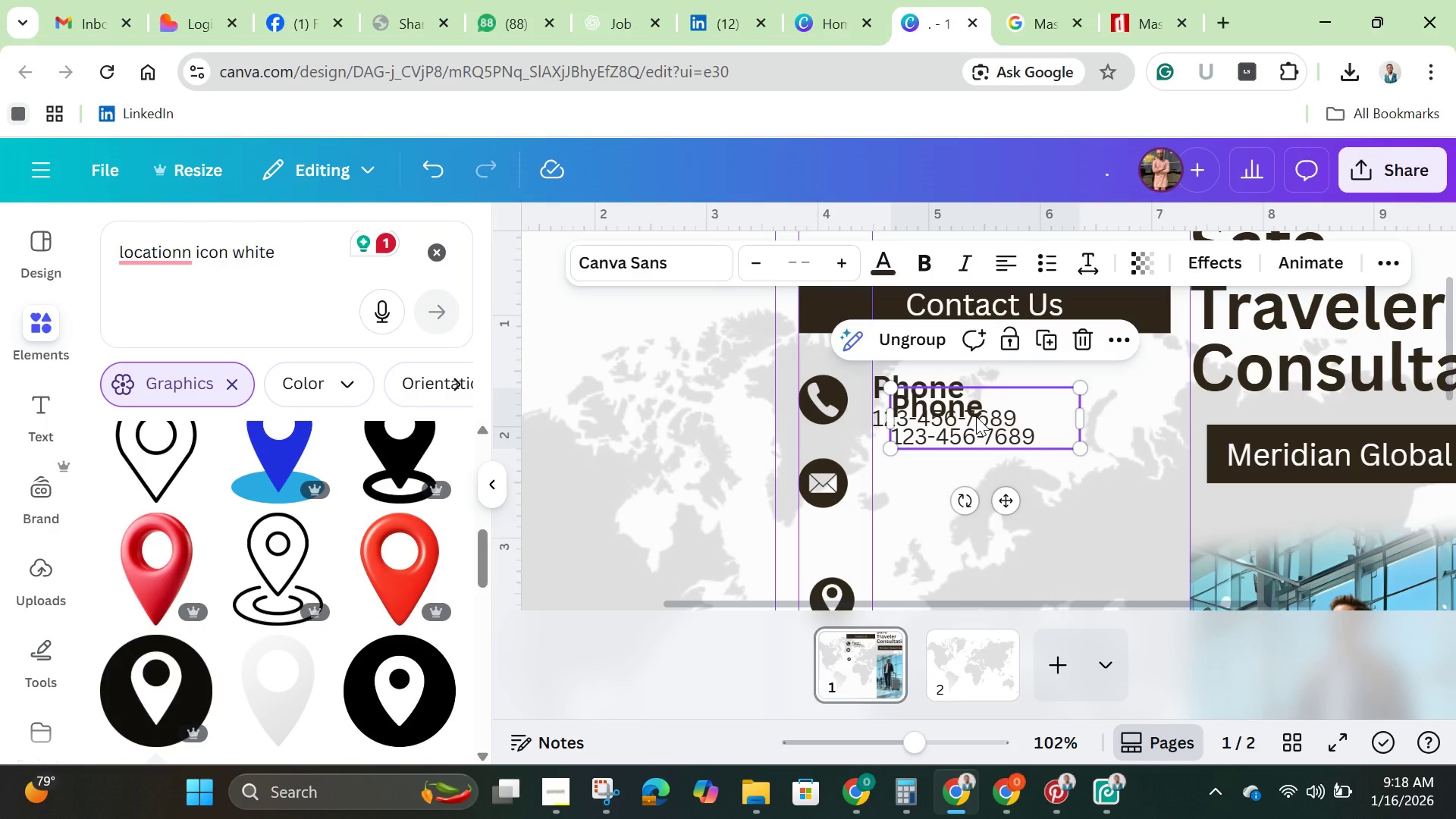 
left_click_drag(start_coordinate=[976, 416], to_coordinate=[959, 482])
 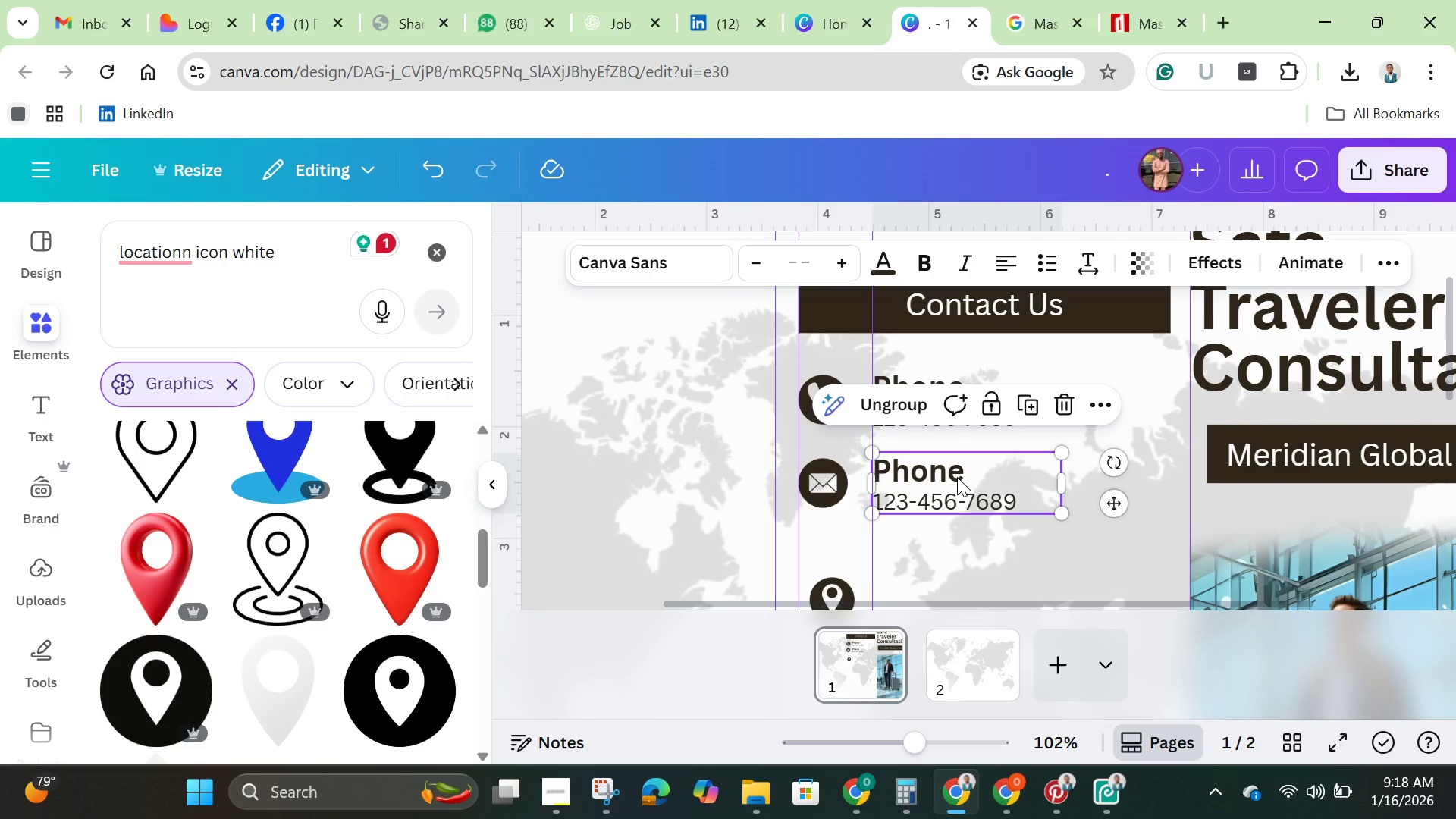 
left_click([957, 477])
 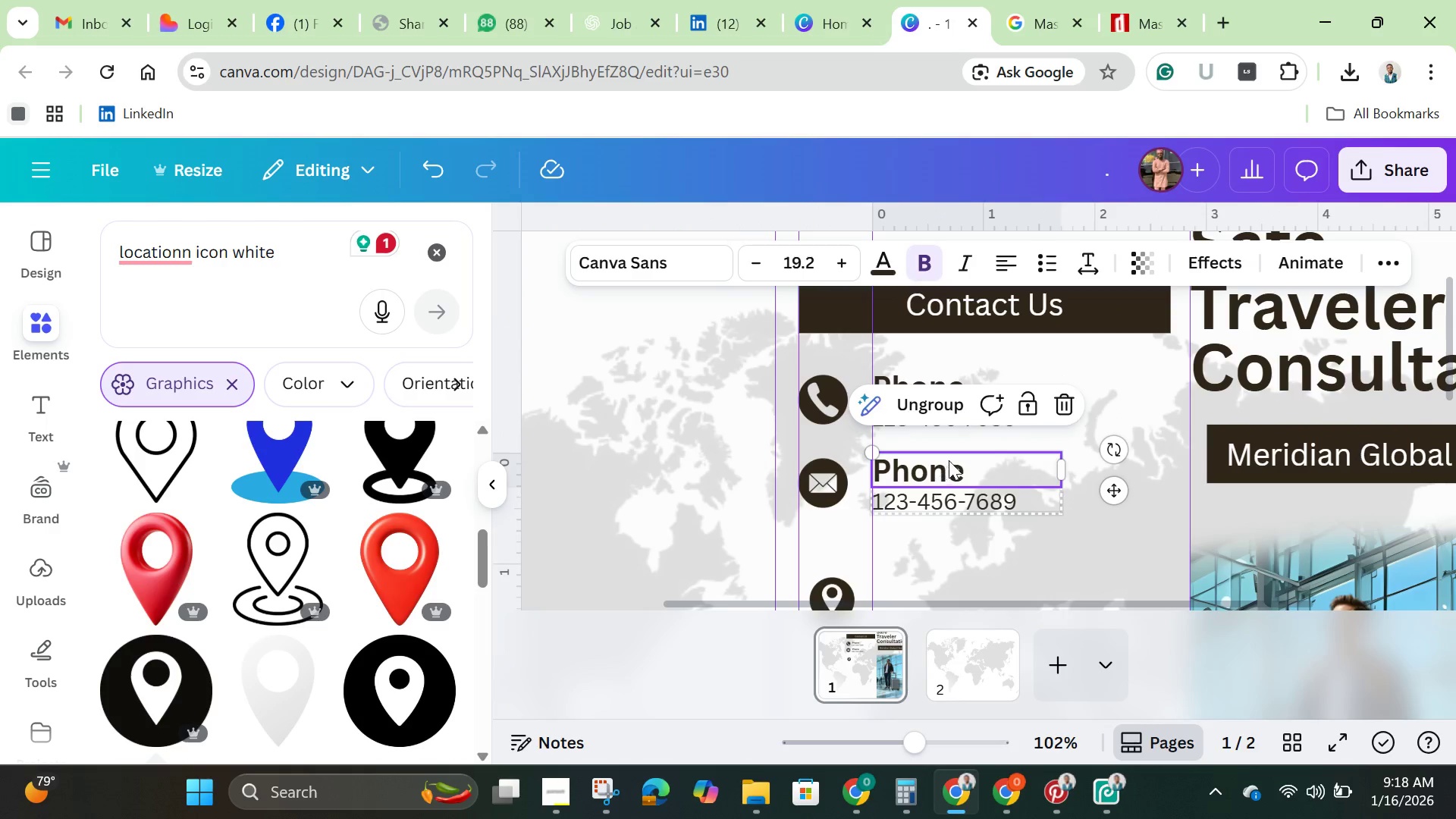 
left_click([956, 465])
 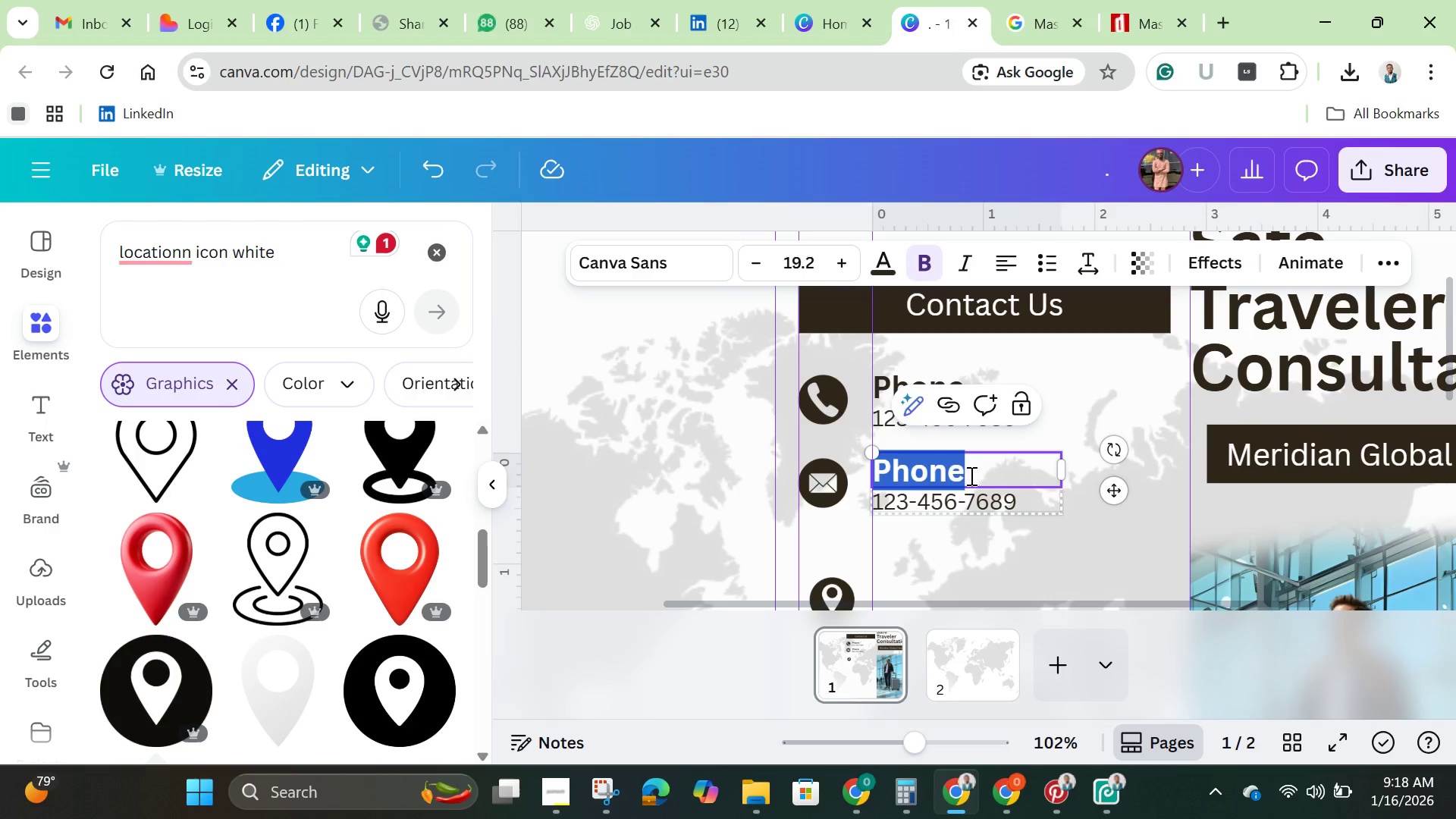 
key(Backspace)
type(Email)
 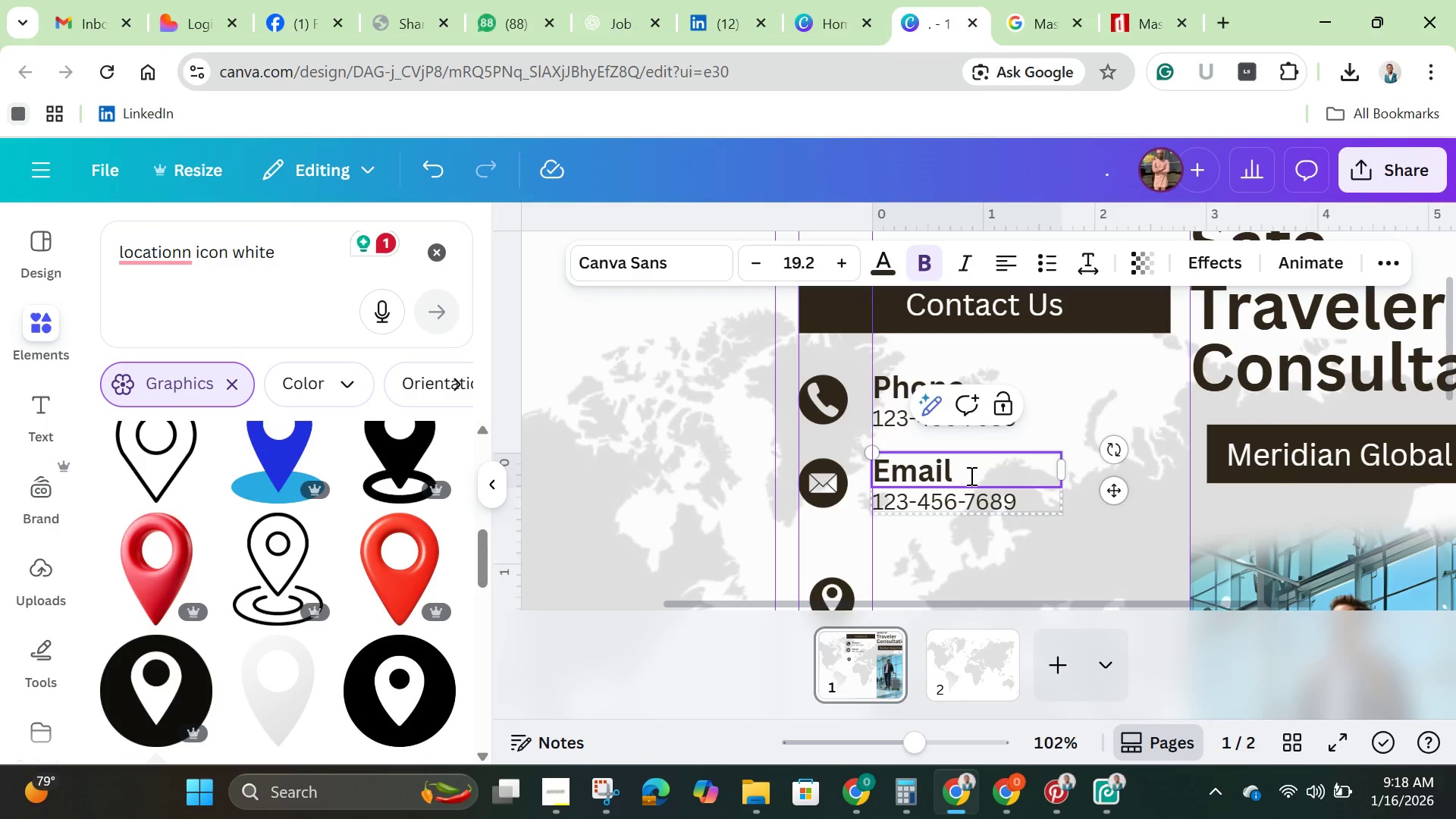 
left_click([1012, 505])
 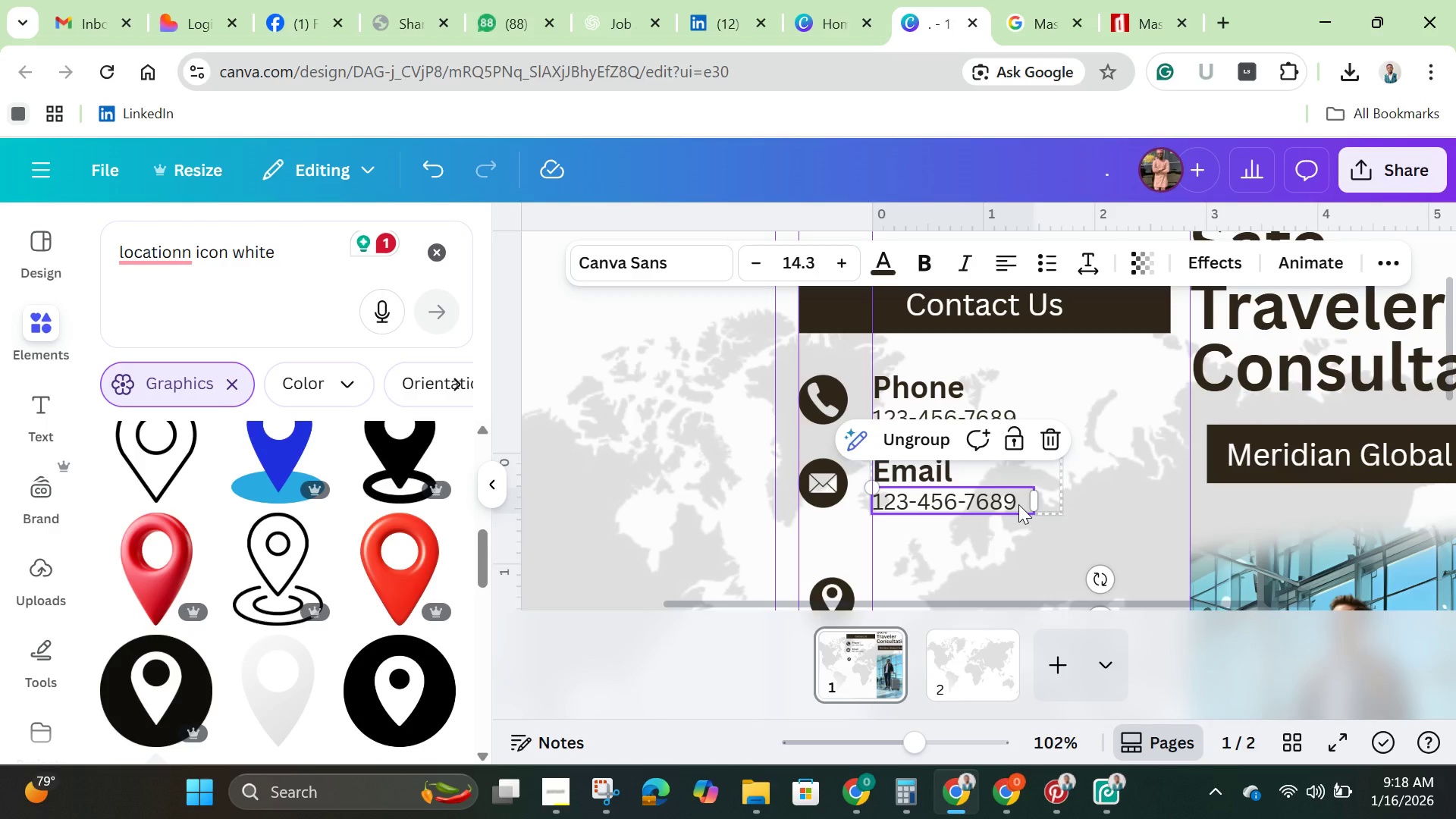 
left_click([1018, 504])
 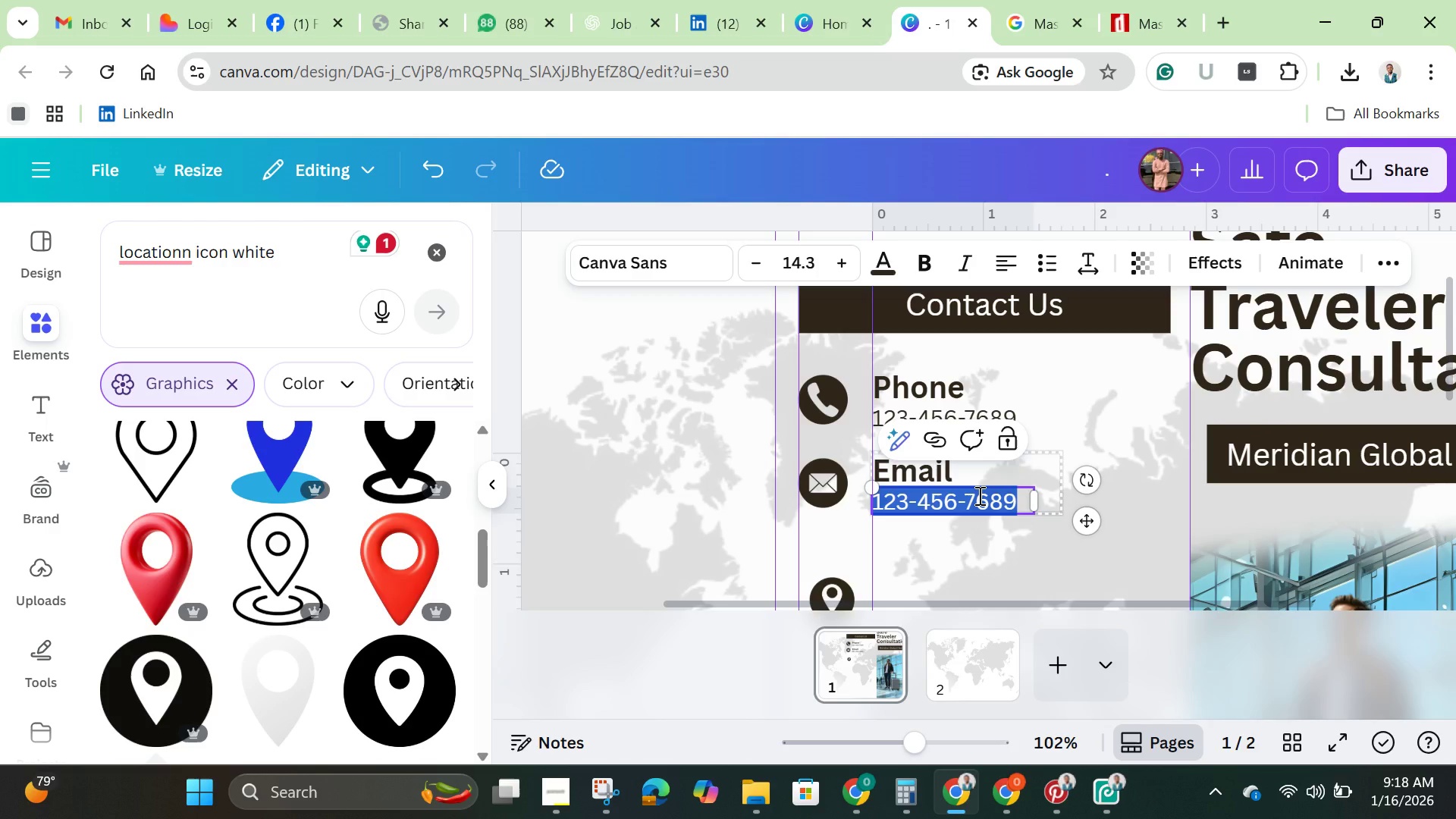 
key(Backspace)
type(info@email.com)
 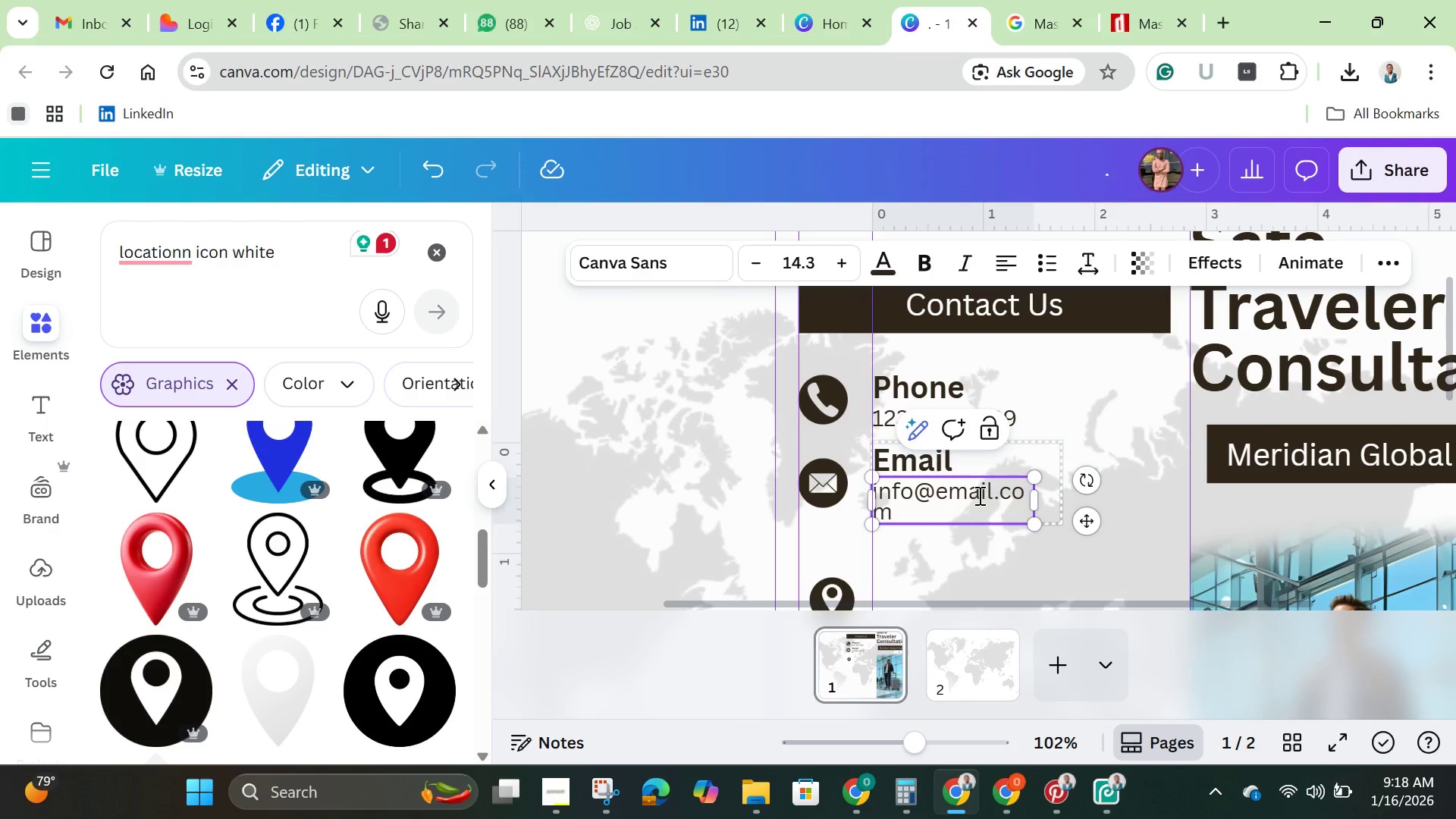 
left_click([1060, 579])
 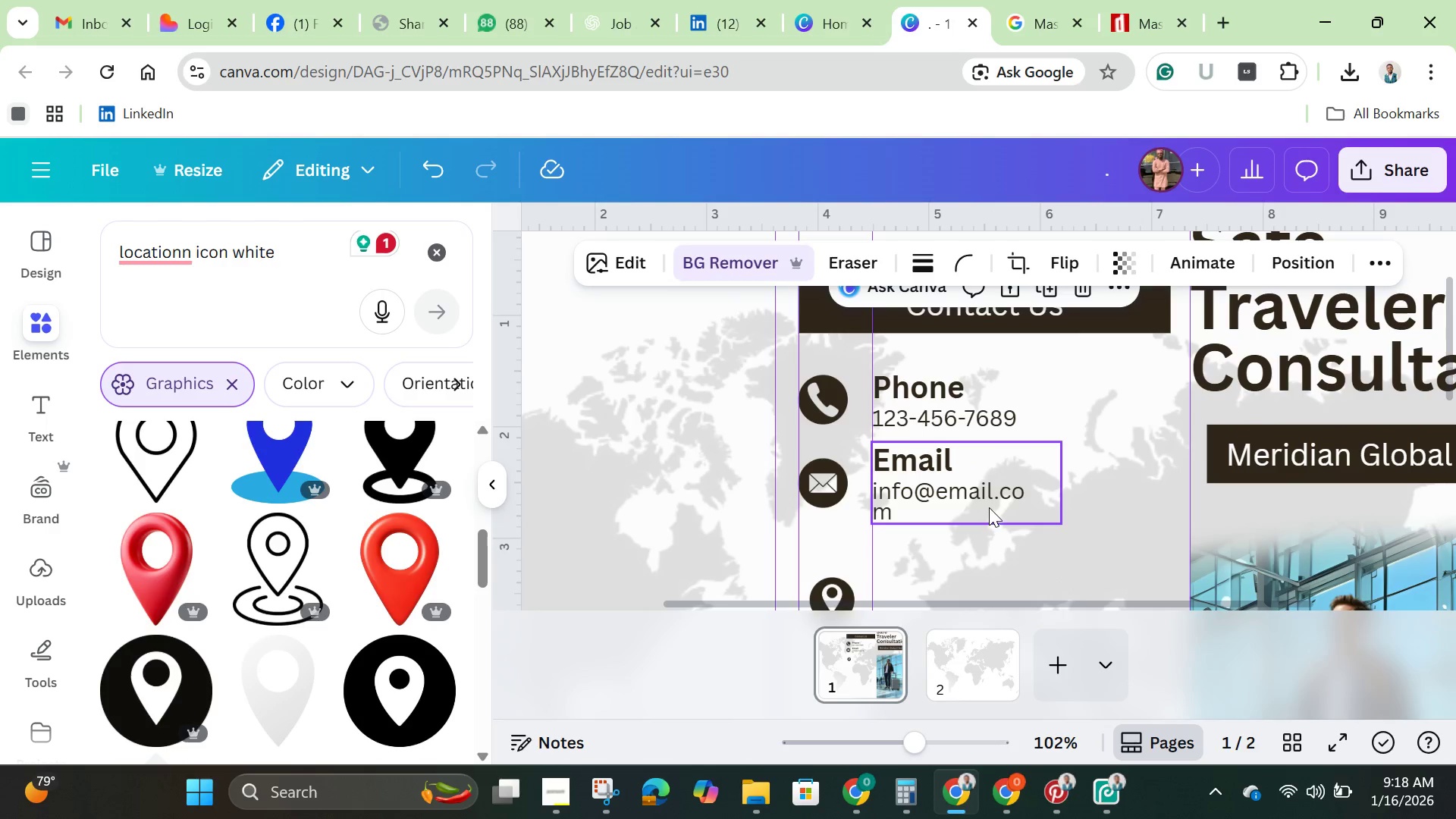 
left_click([987, 504])
 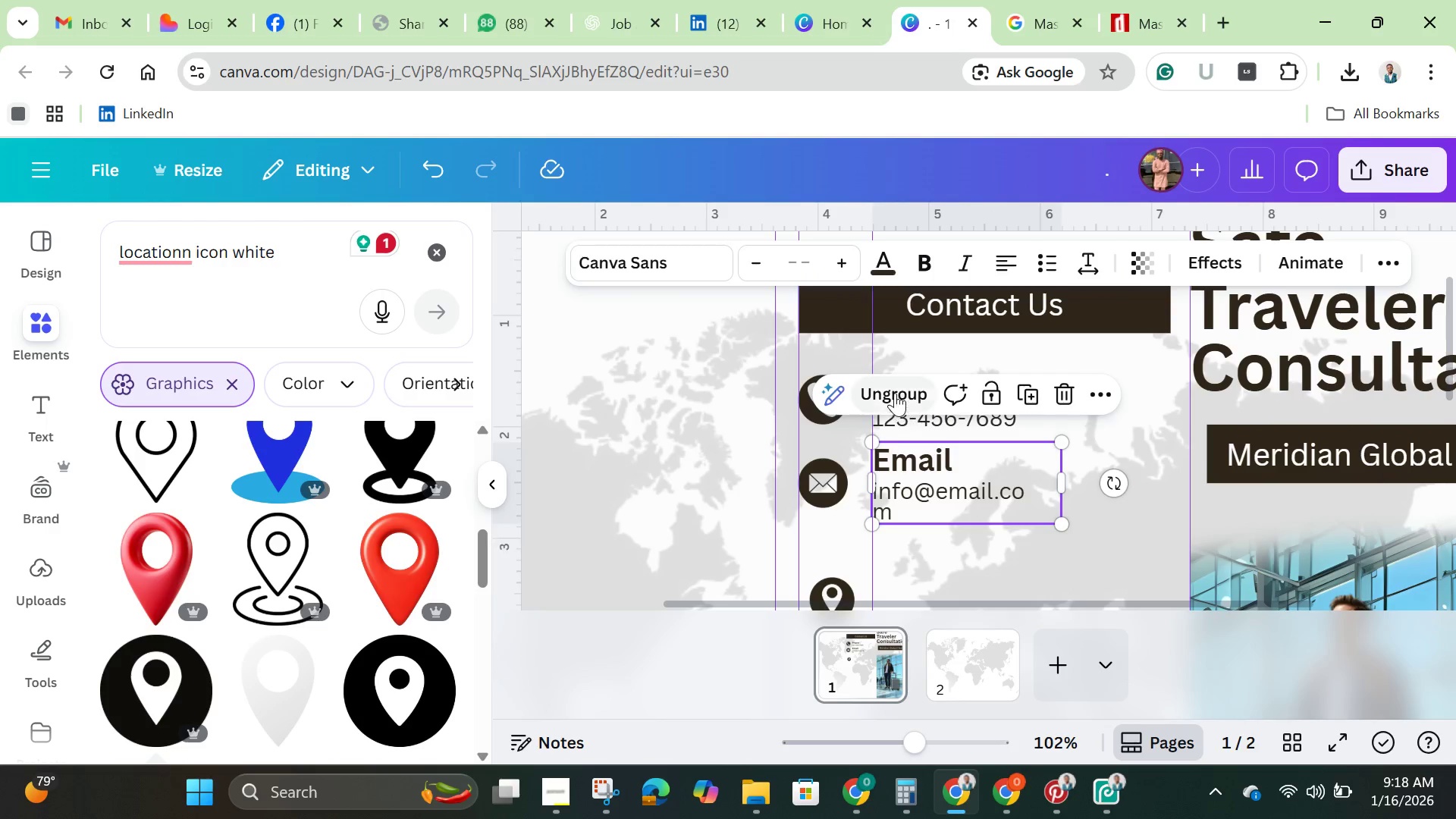 
left_click([895, 393])
 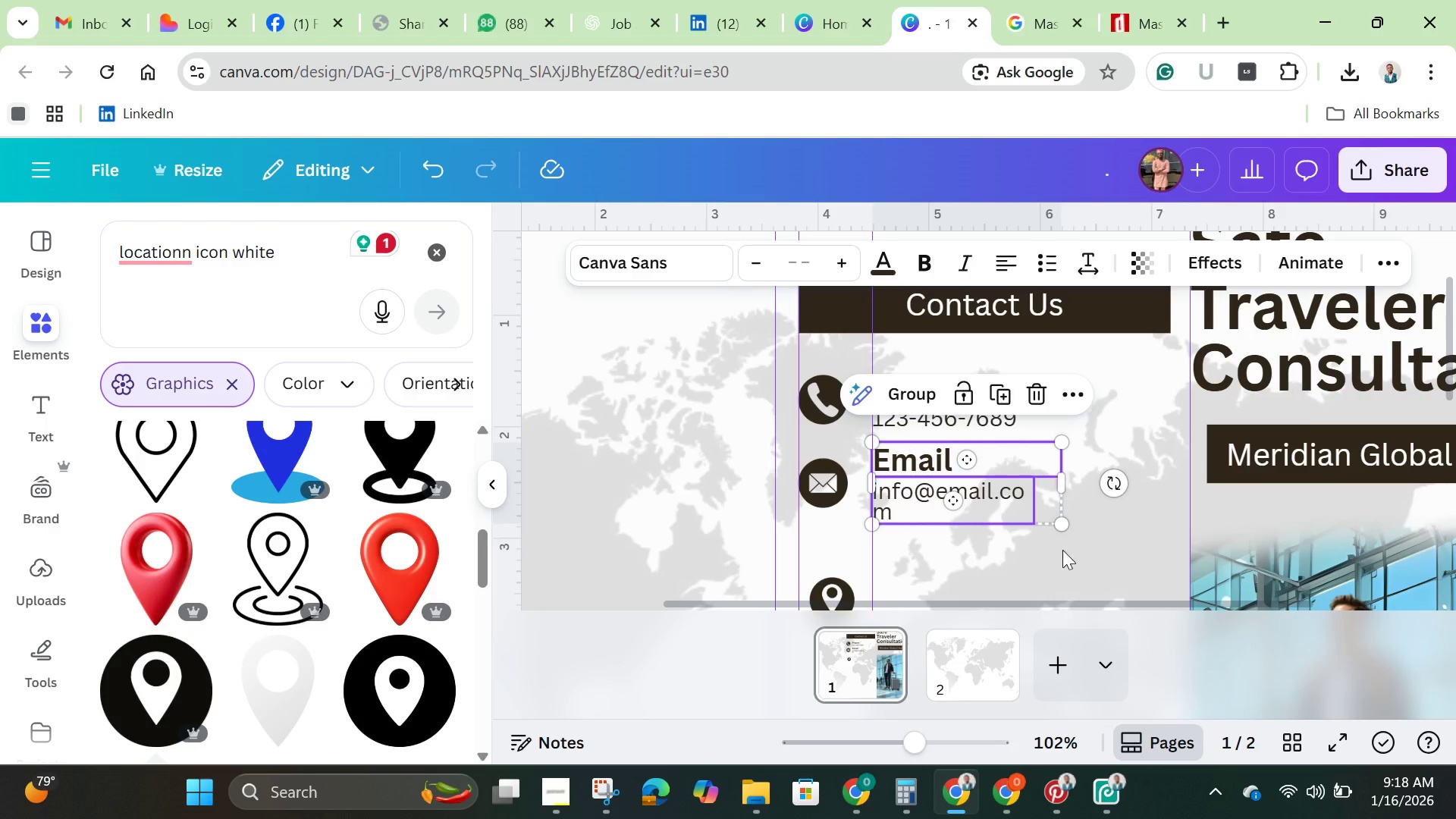 
left_click([1054, 557])
 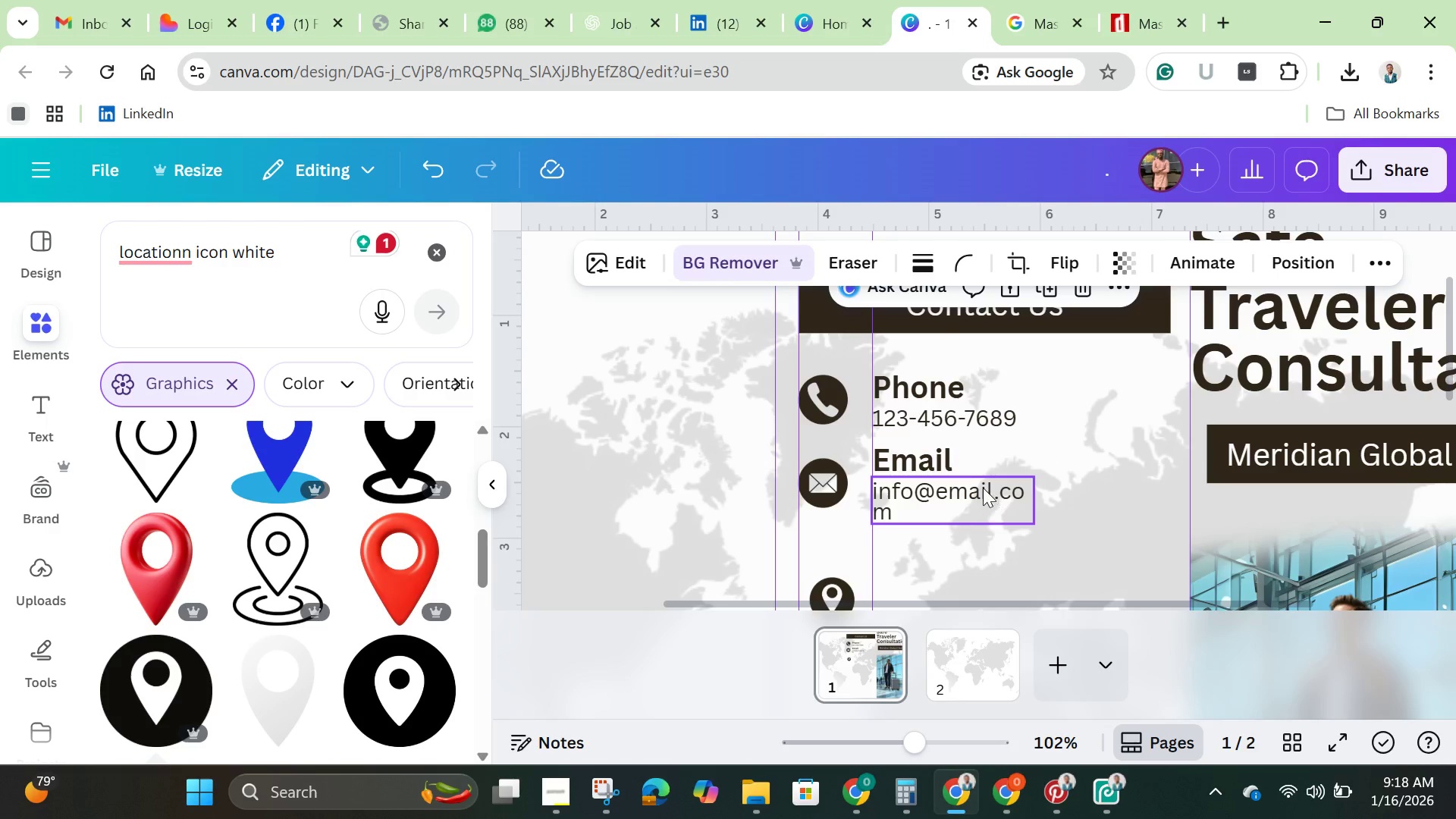 
left_click([983, 488])
 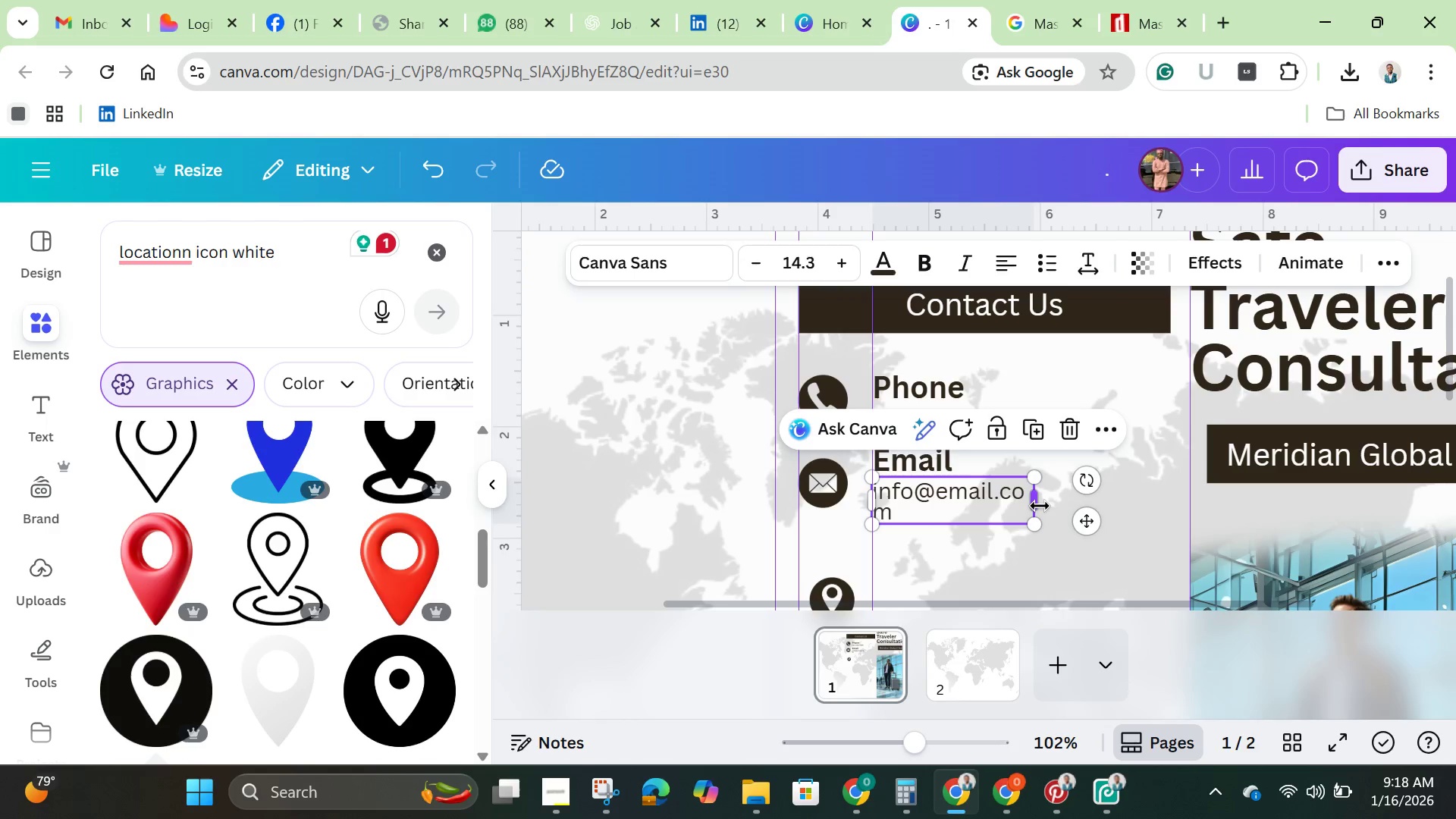 
left_click_drag(start_coordinate=[1040, 506], to_coordinate=[1069, 513])
 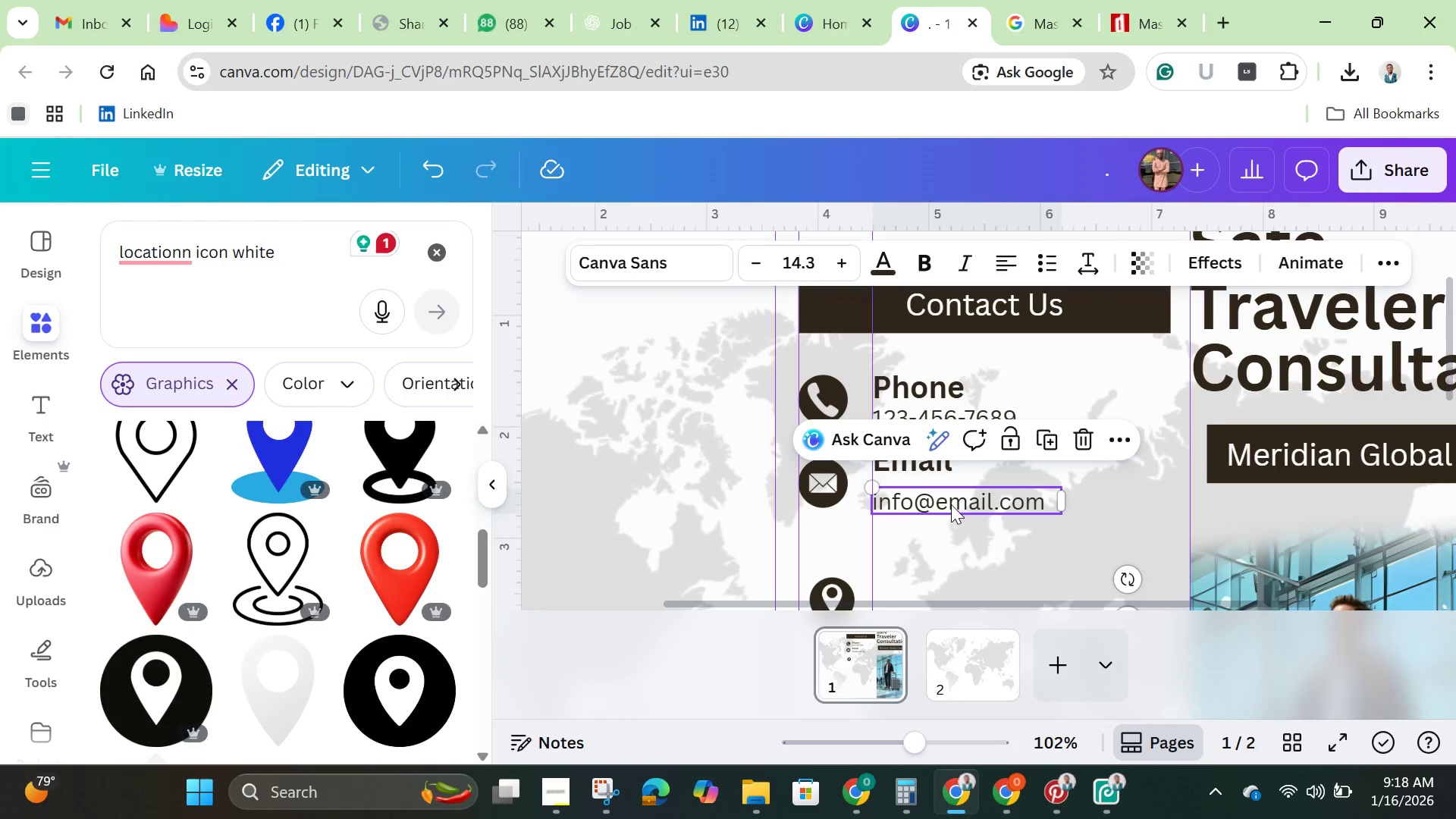 
left_click_drag(start_coordinate=[951, 504], to_coordinate=[950, 494])
 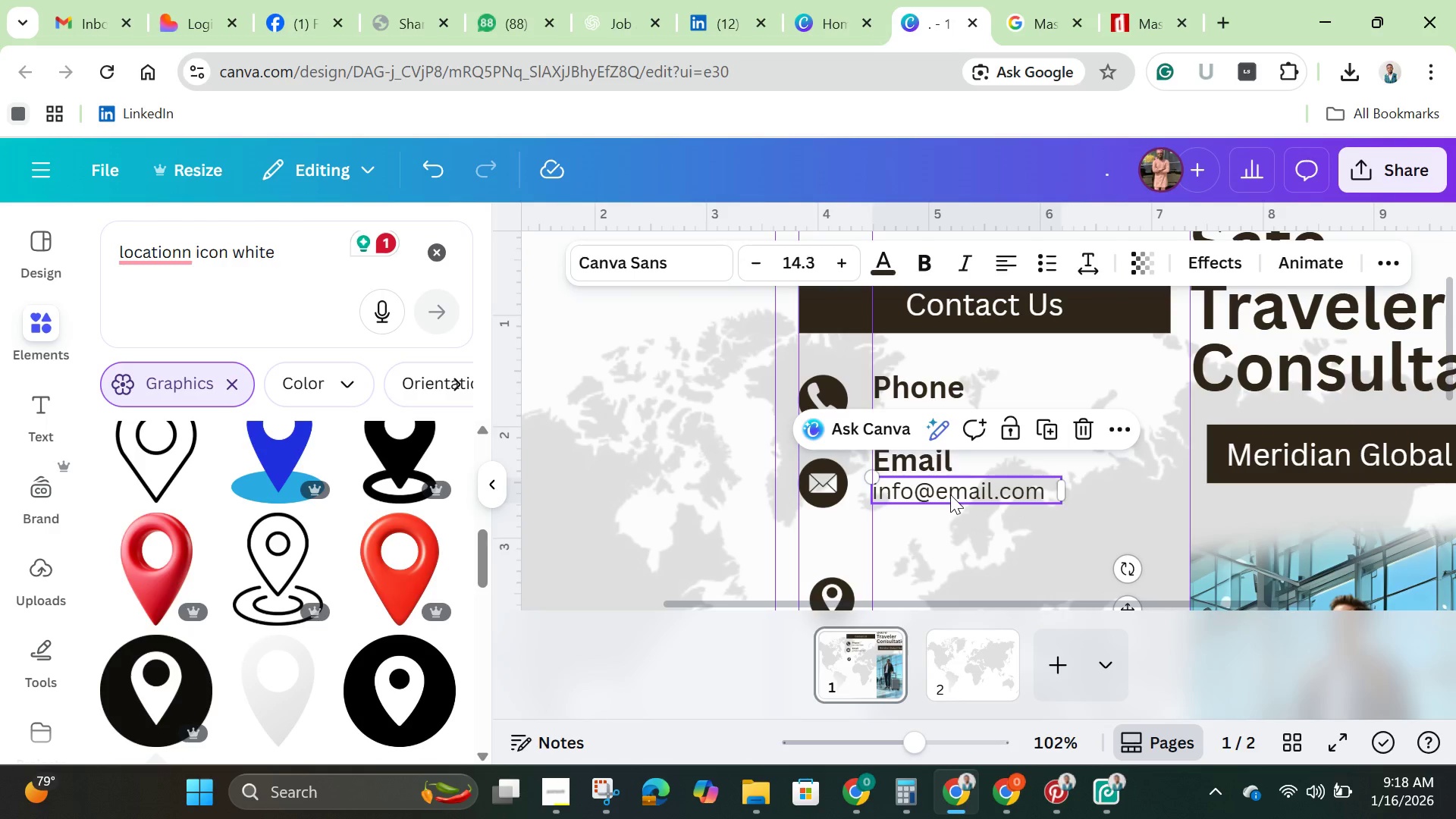 
hold_key(key=ShiftLeft, duration=1.19)
left_click([944, 463])
 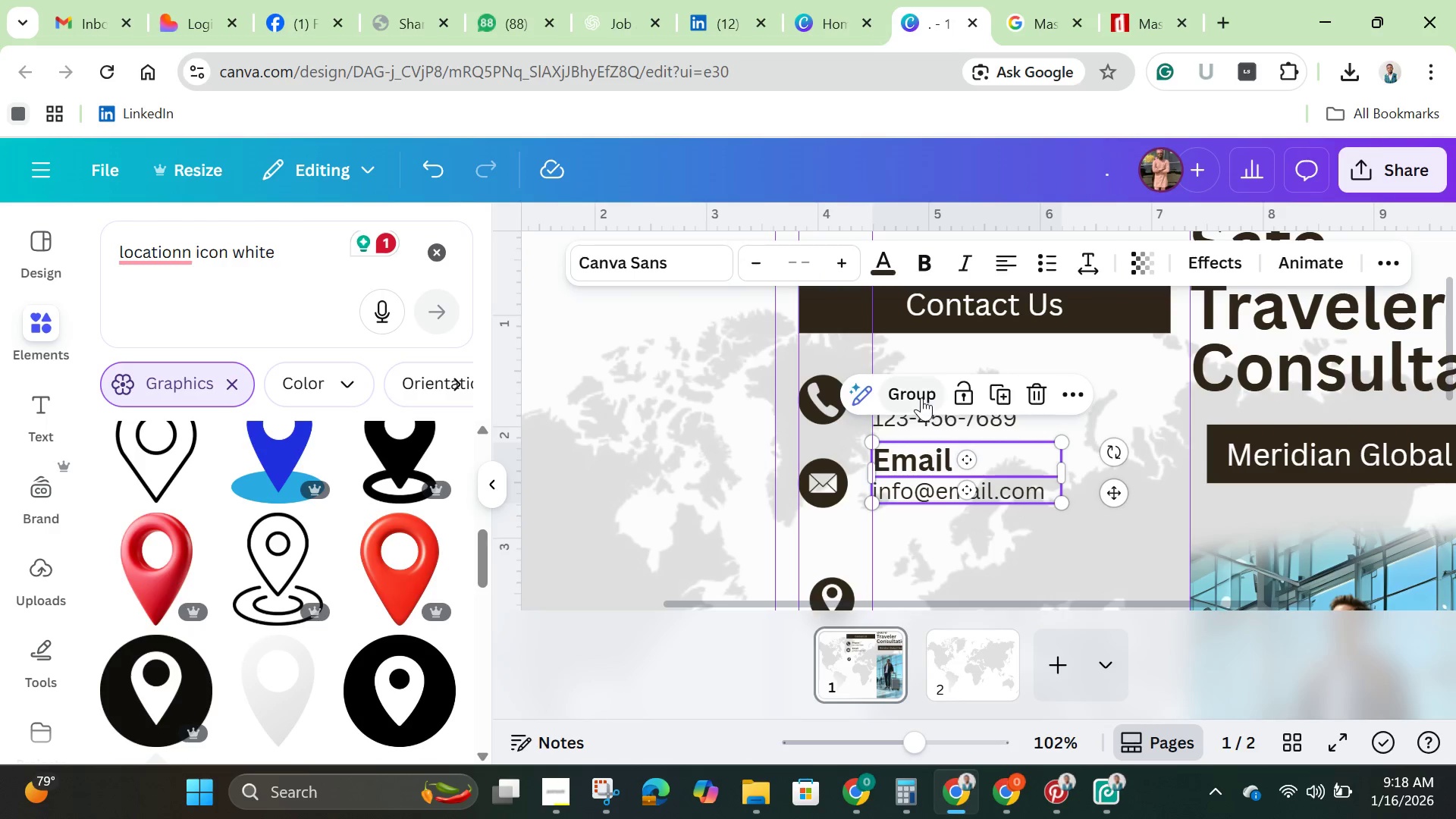 
left_click([921, 396])
 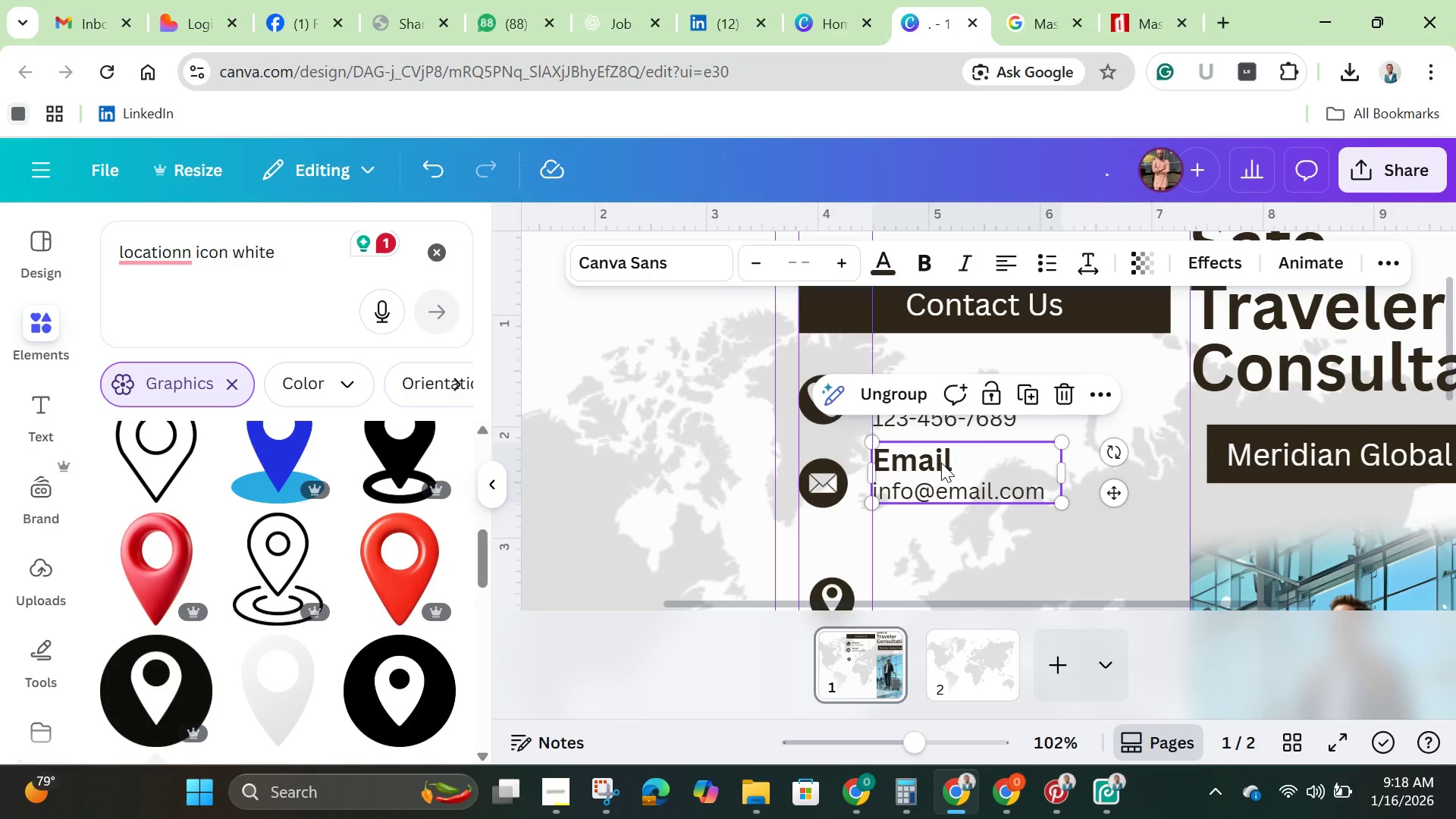 
left_click_drag(start_coordinate=[941, 463], to_coordinate=[944, 472])
 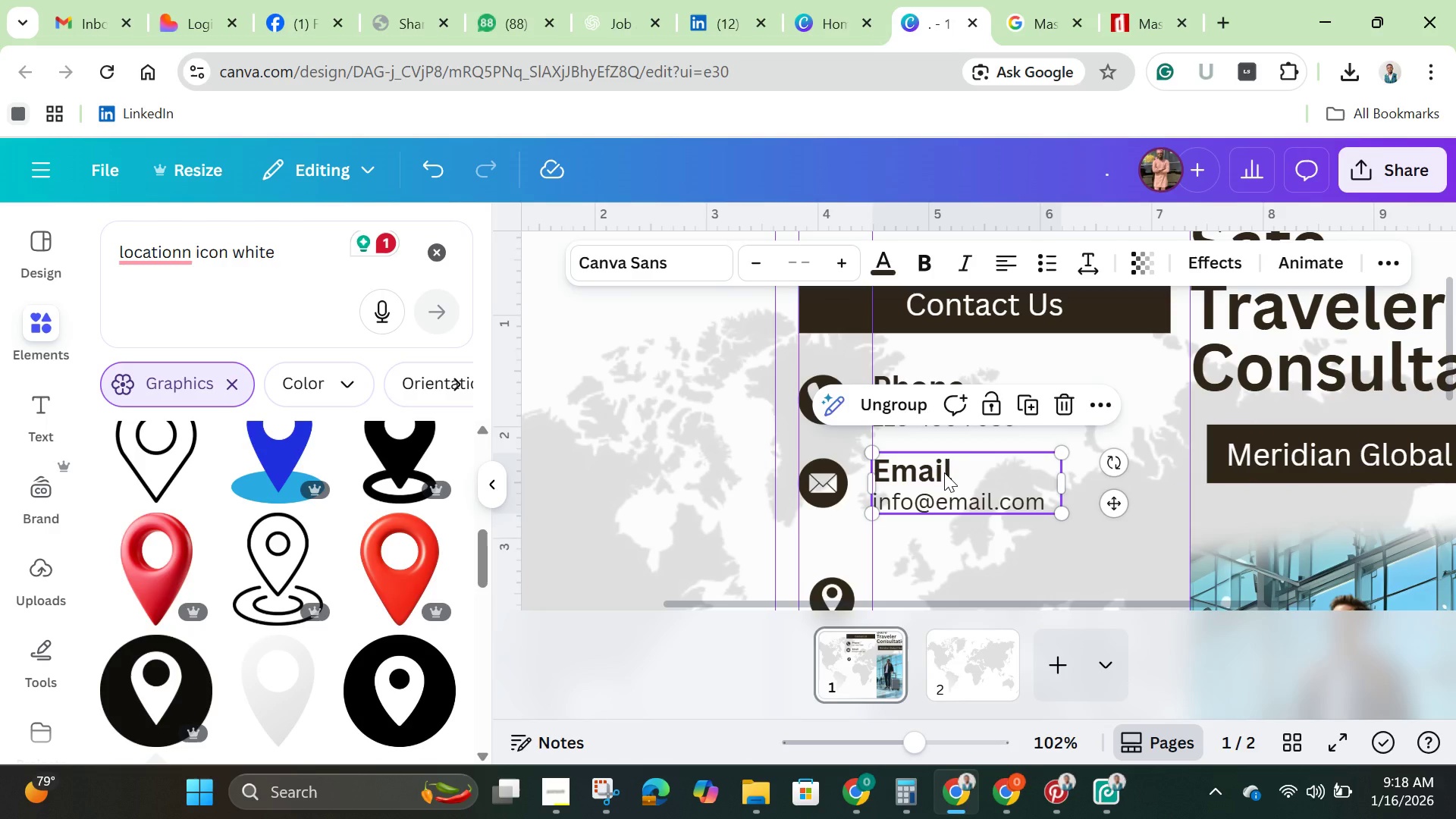 
key(ArrowLeft)
 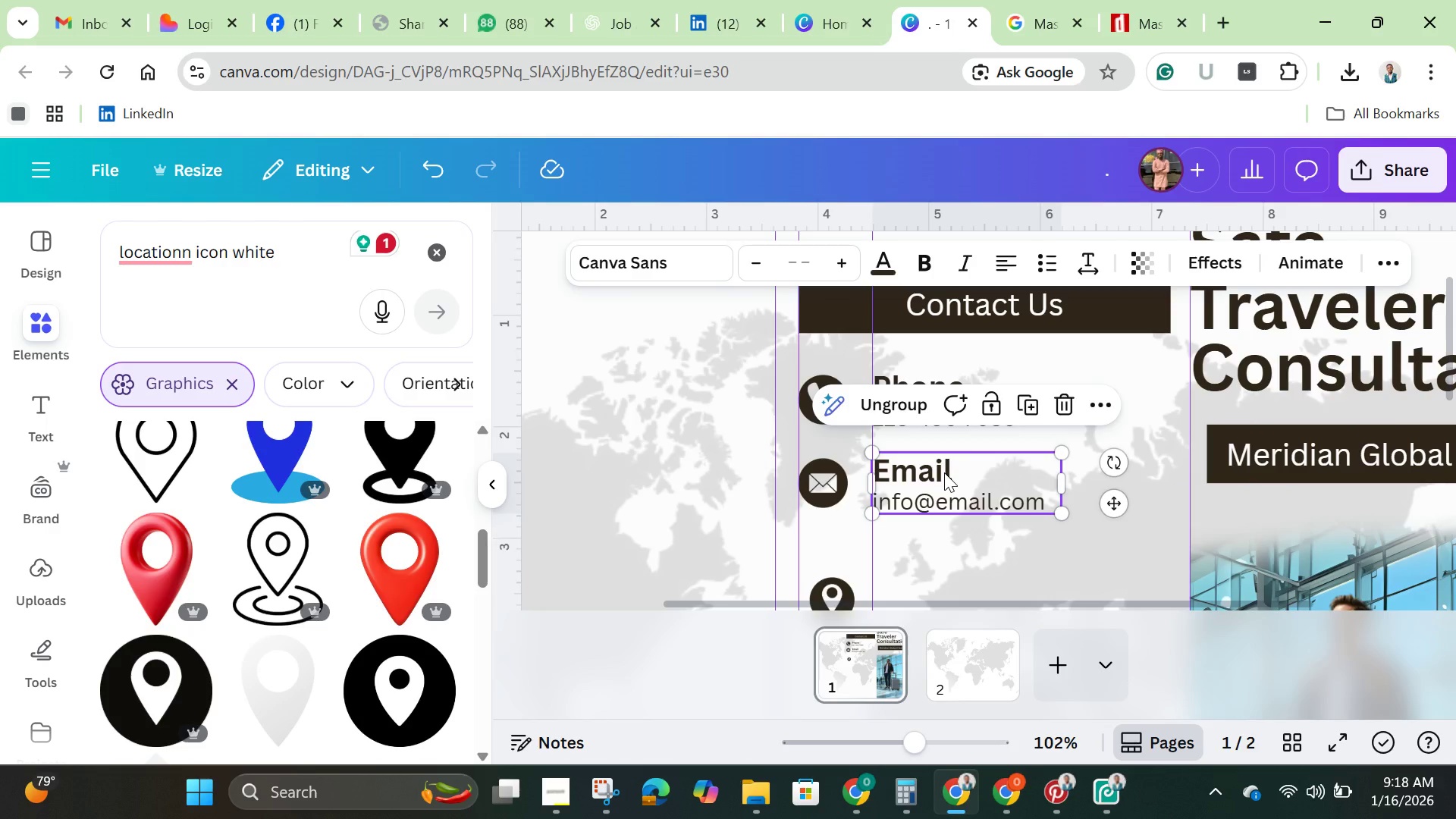 
key(ArrowLeft)
 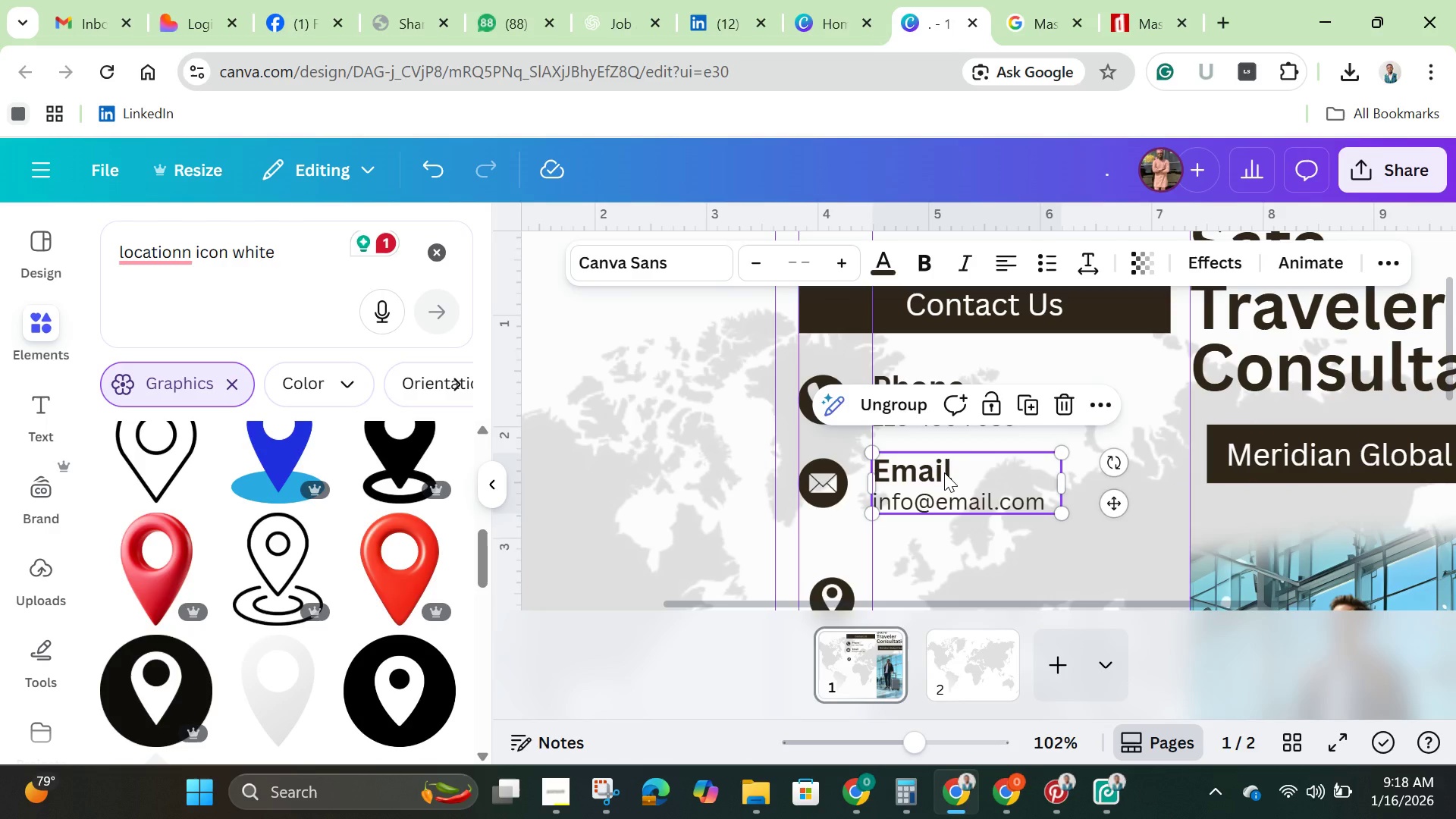 
key(ArrowLeft)
 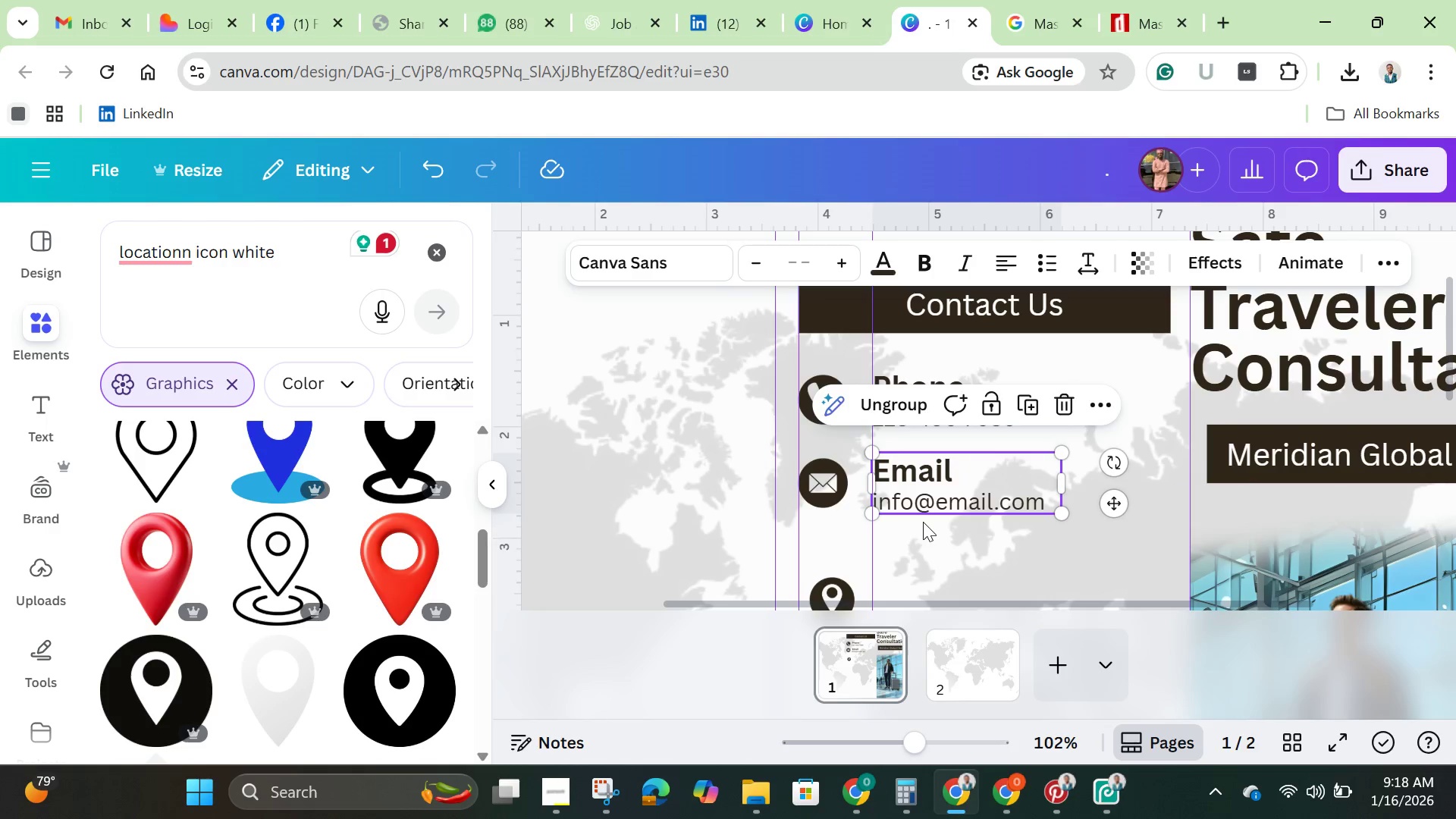 
left_click([926, 525])
 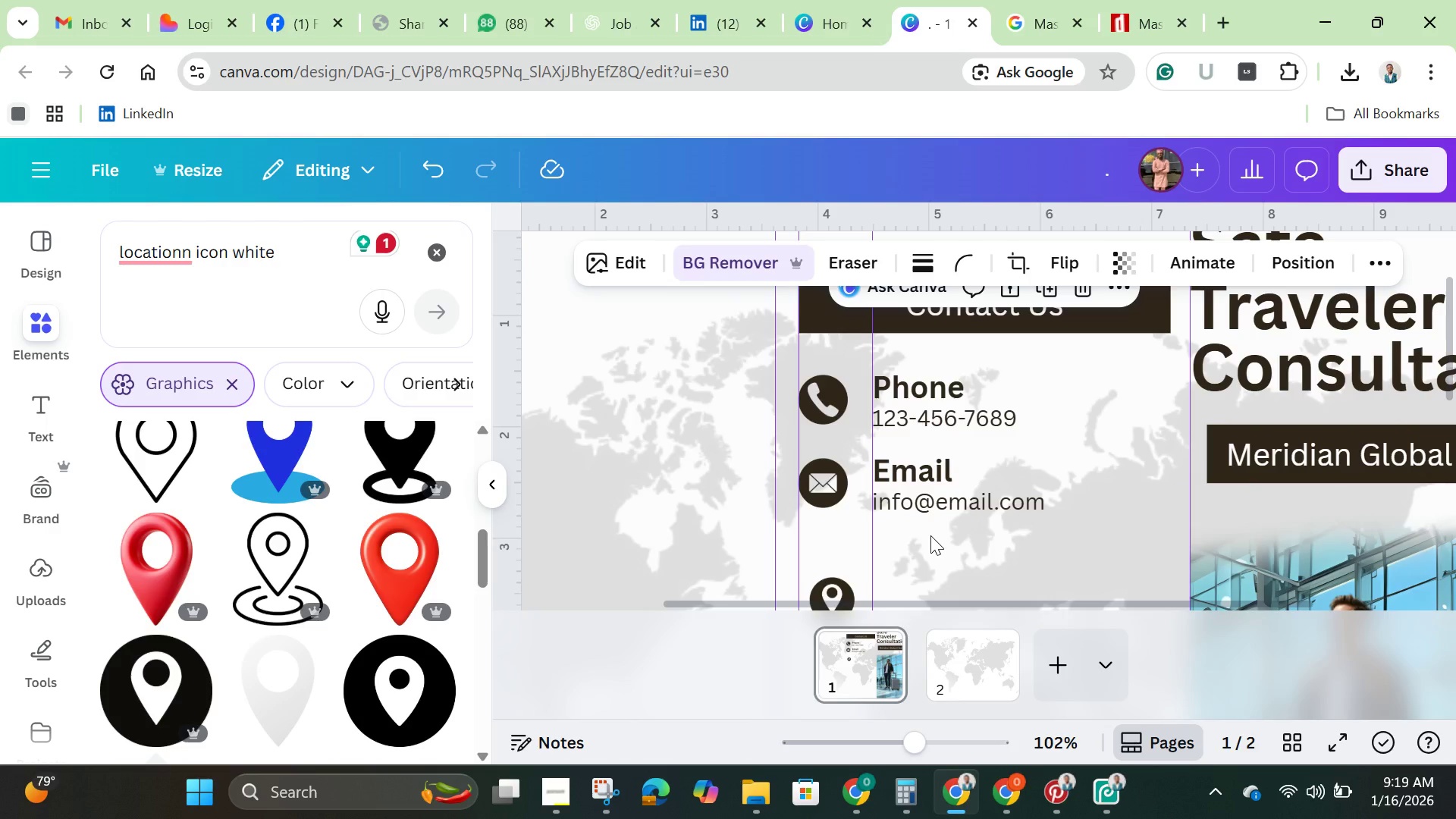 
scroll: coordinate [930, 535], scroll_direction: down, amount: 1.0
 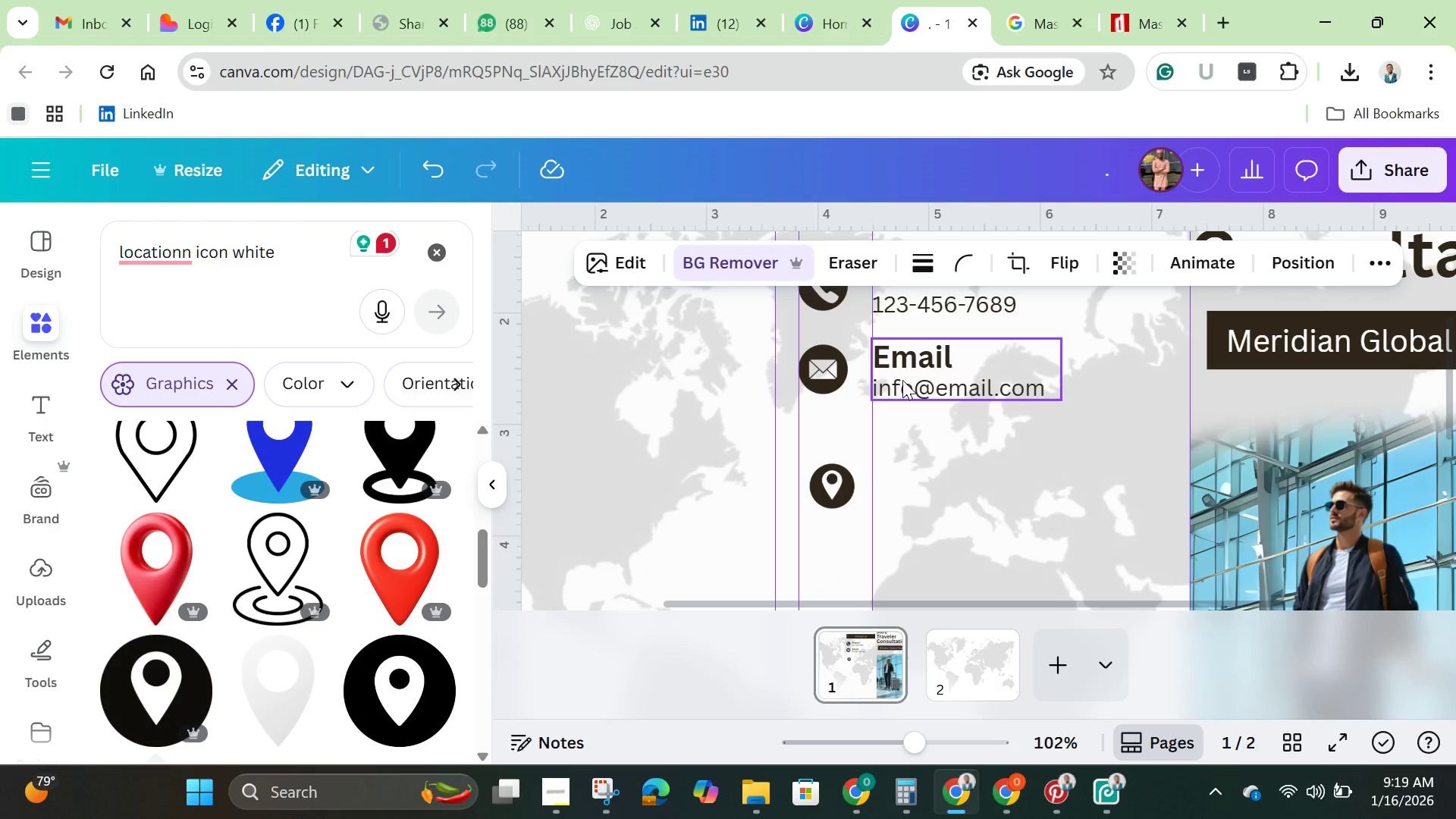 
left_click([904, 380])
 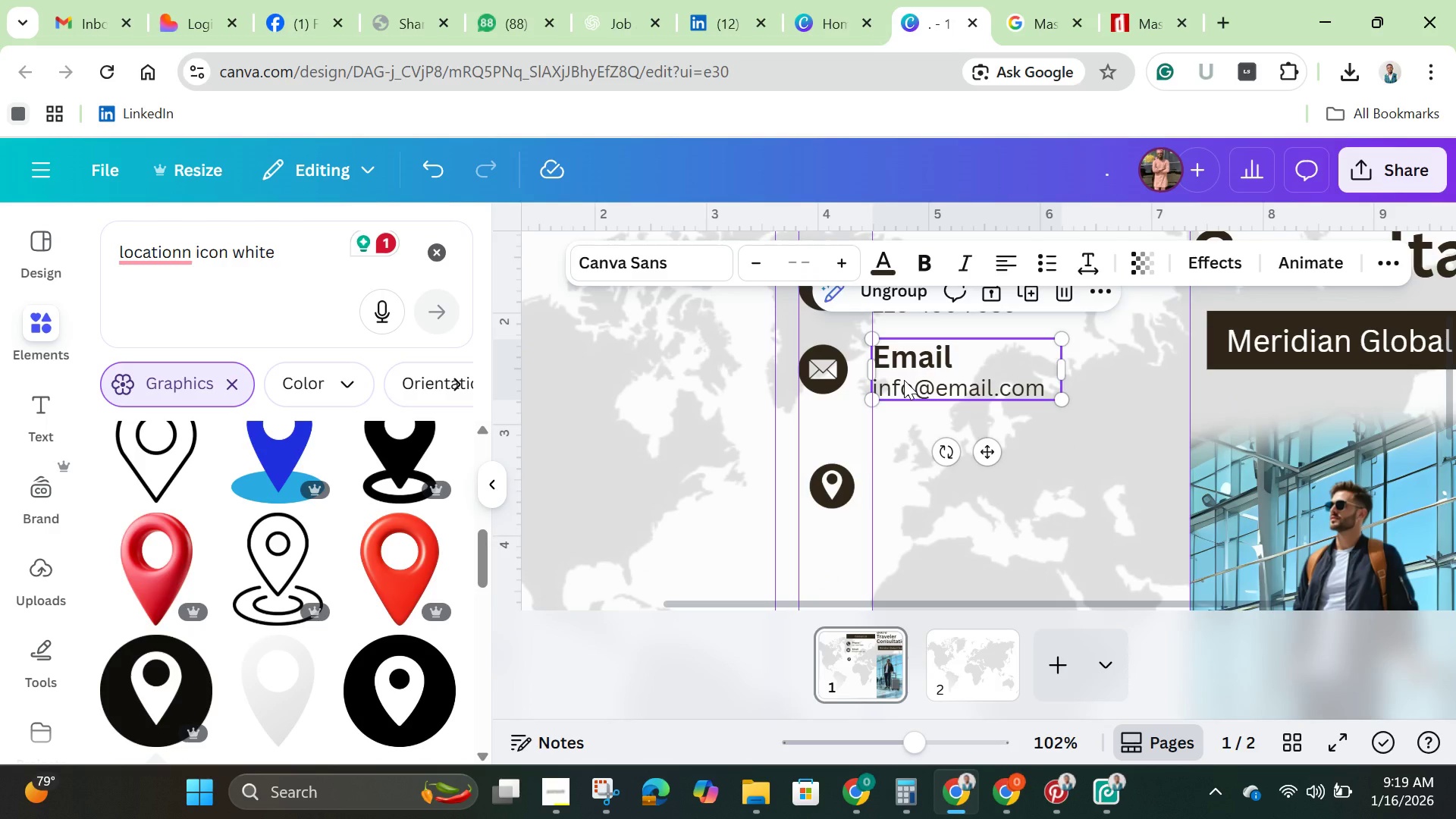 
key(ArrowLeft)
 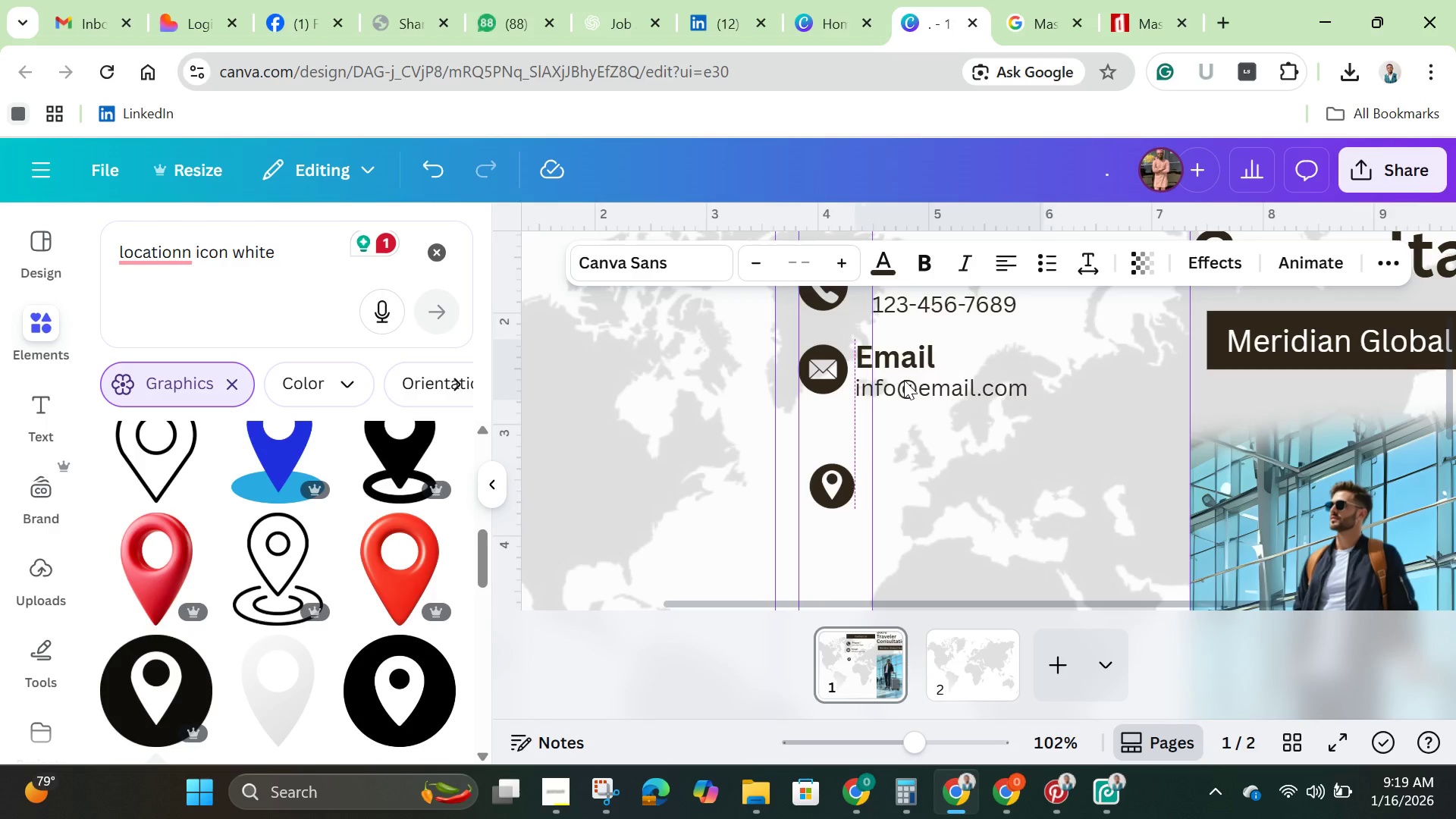 
key(ArrowLeft)
 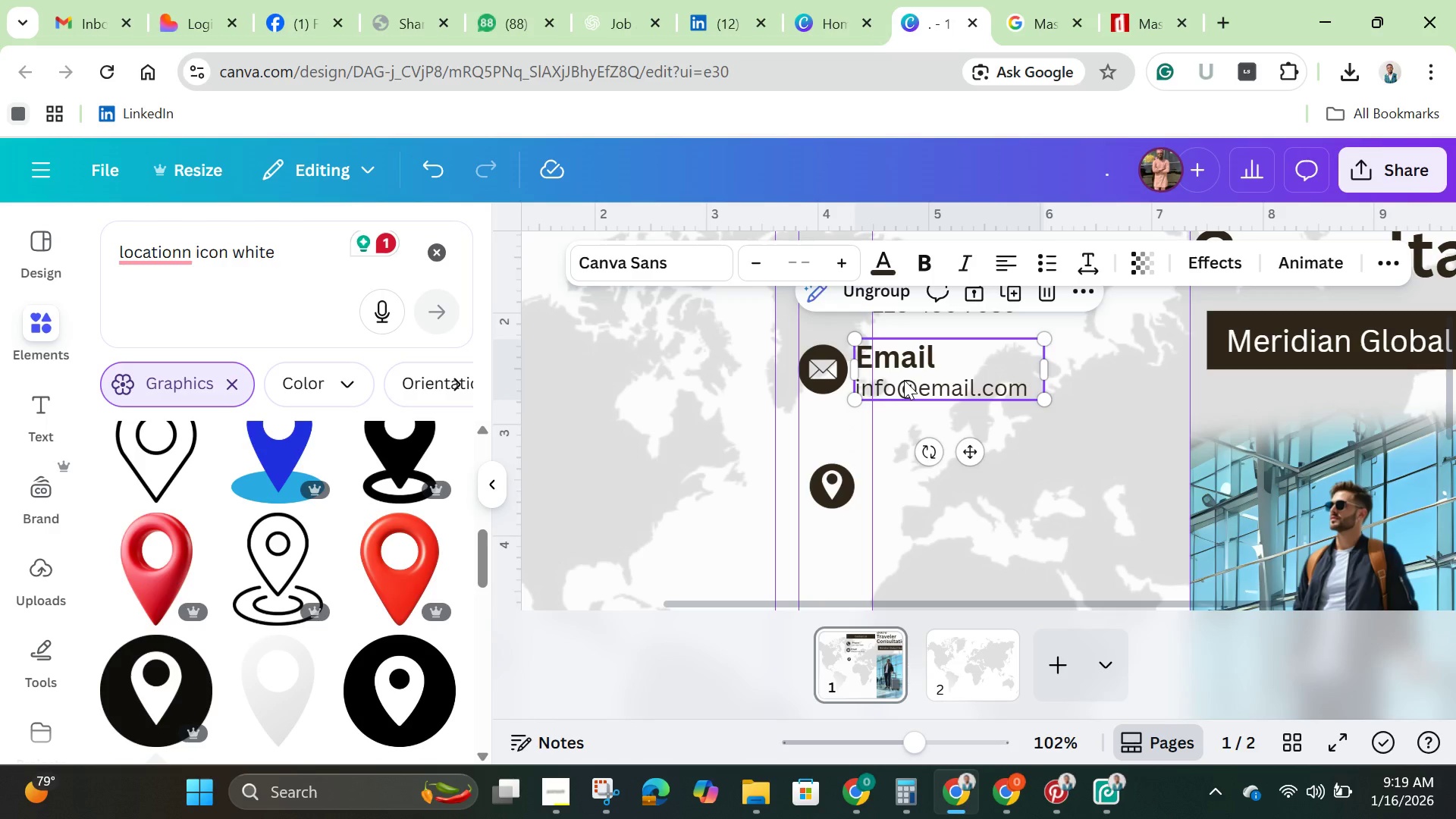 
key(ArrowRight)
 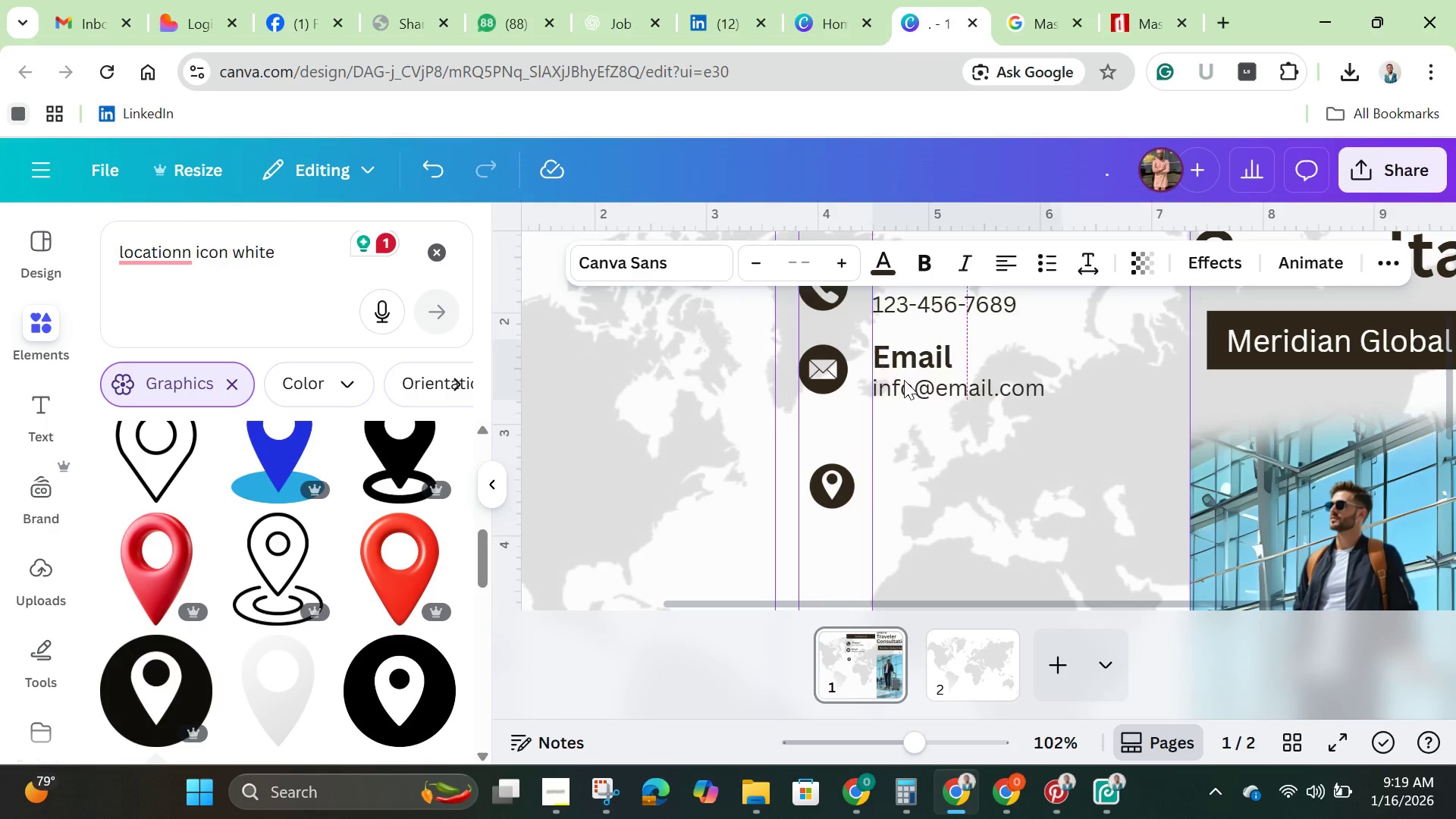 
key(ArrowRight)
 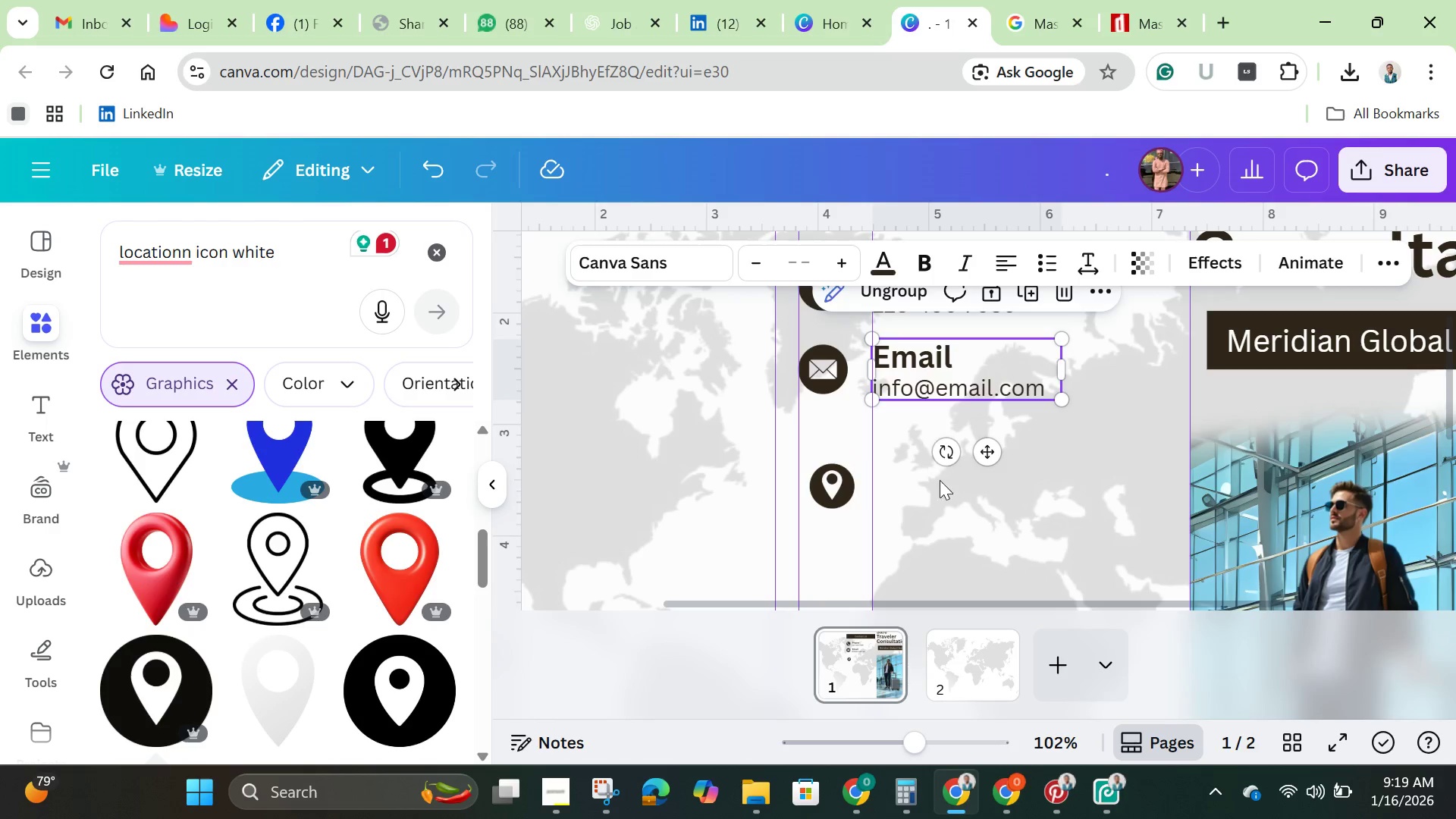 
left_click([938, 483])
 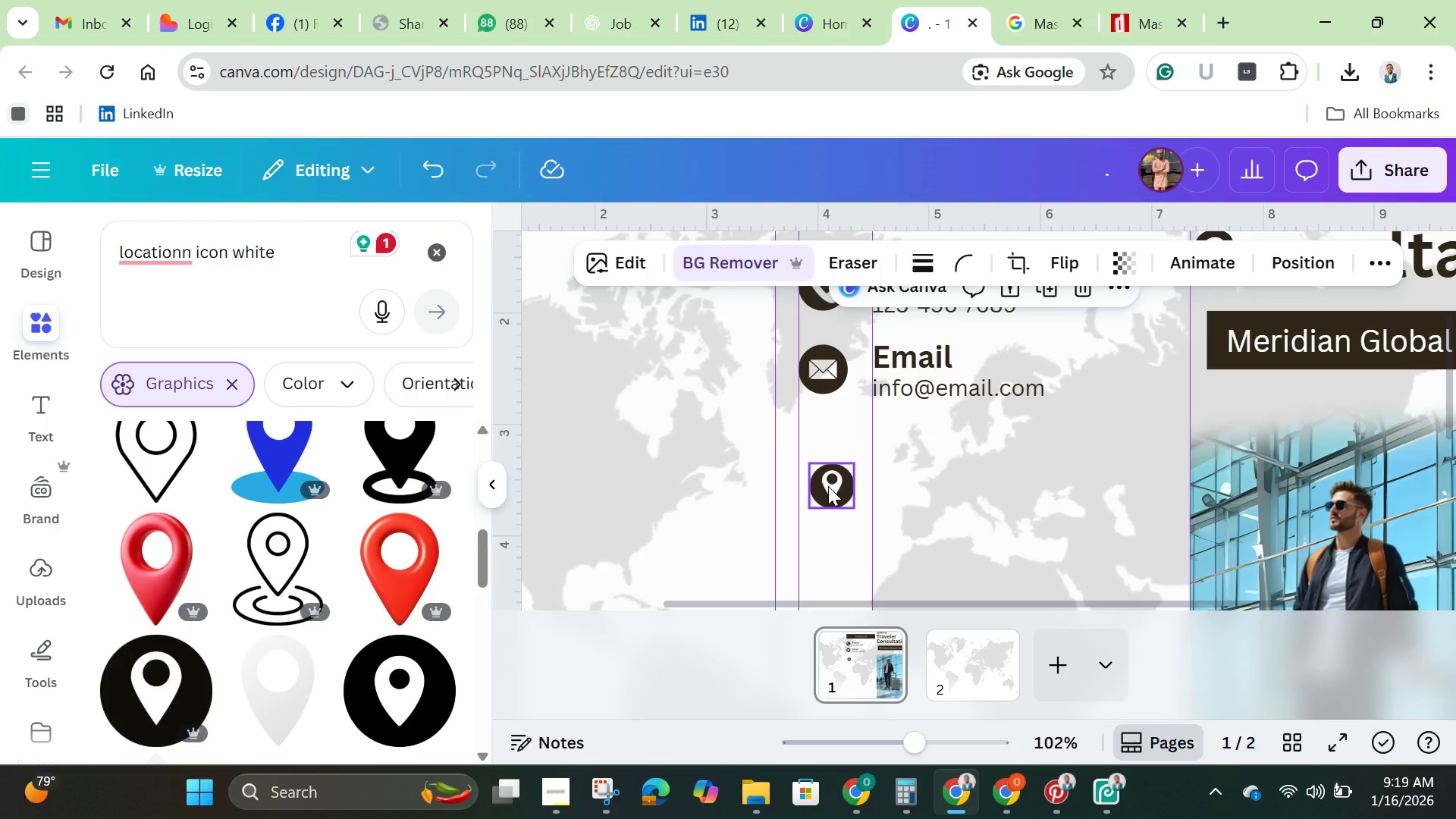 
left_click([828, 486])
 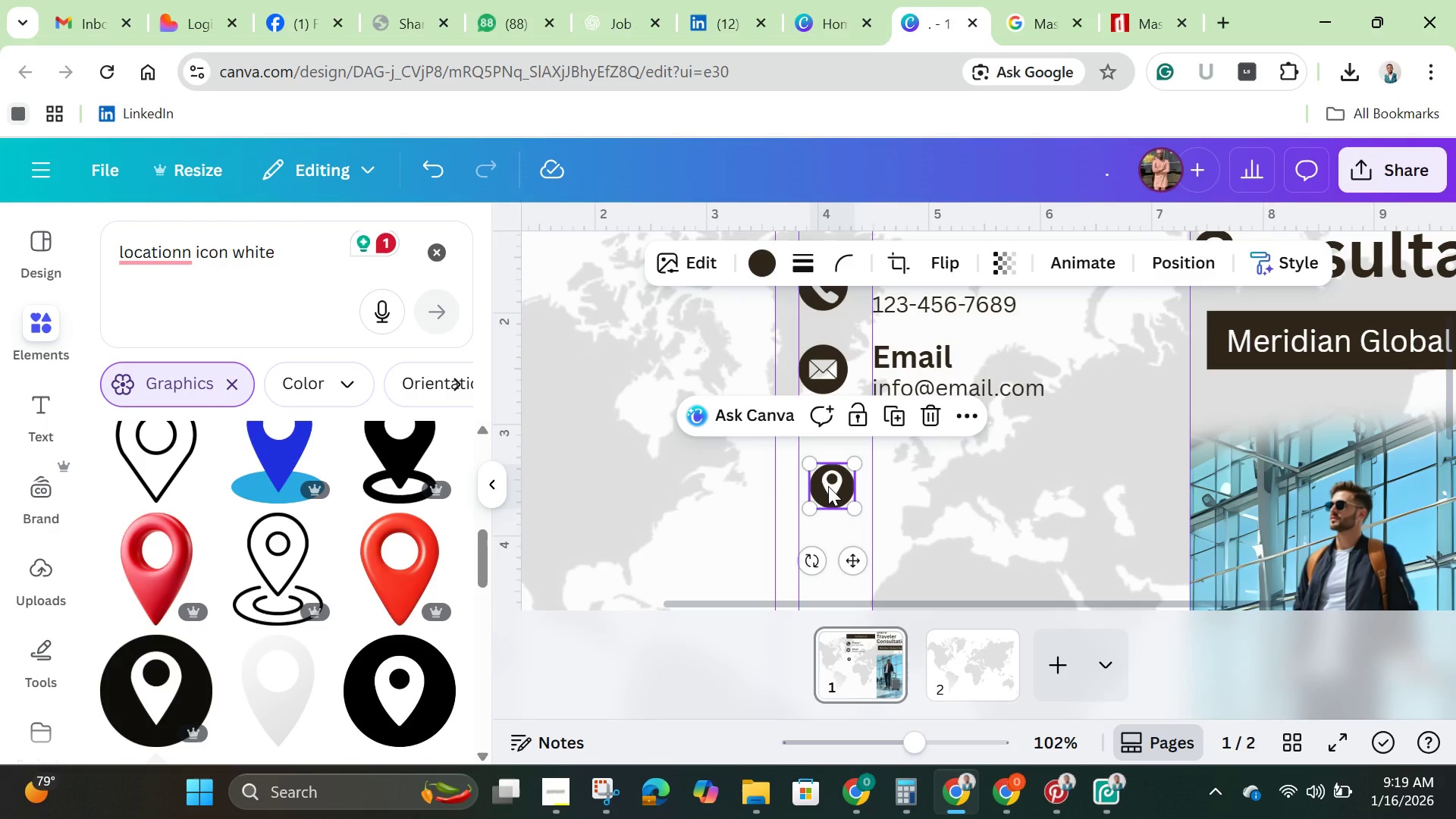 
left_click_drag(start_coordinate=[828, 486], to_coordinate=[819, 466])
 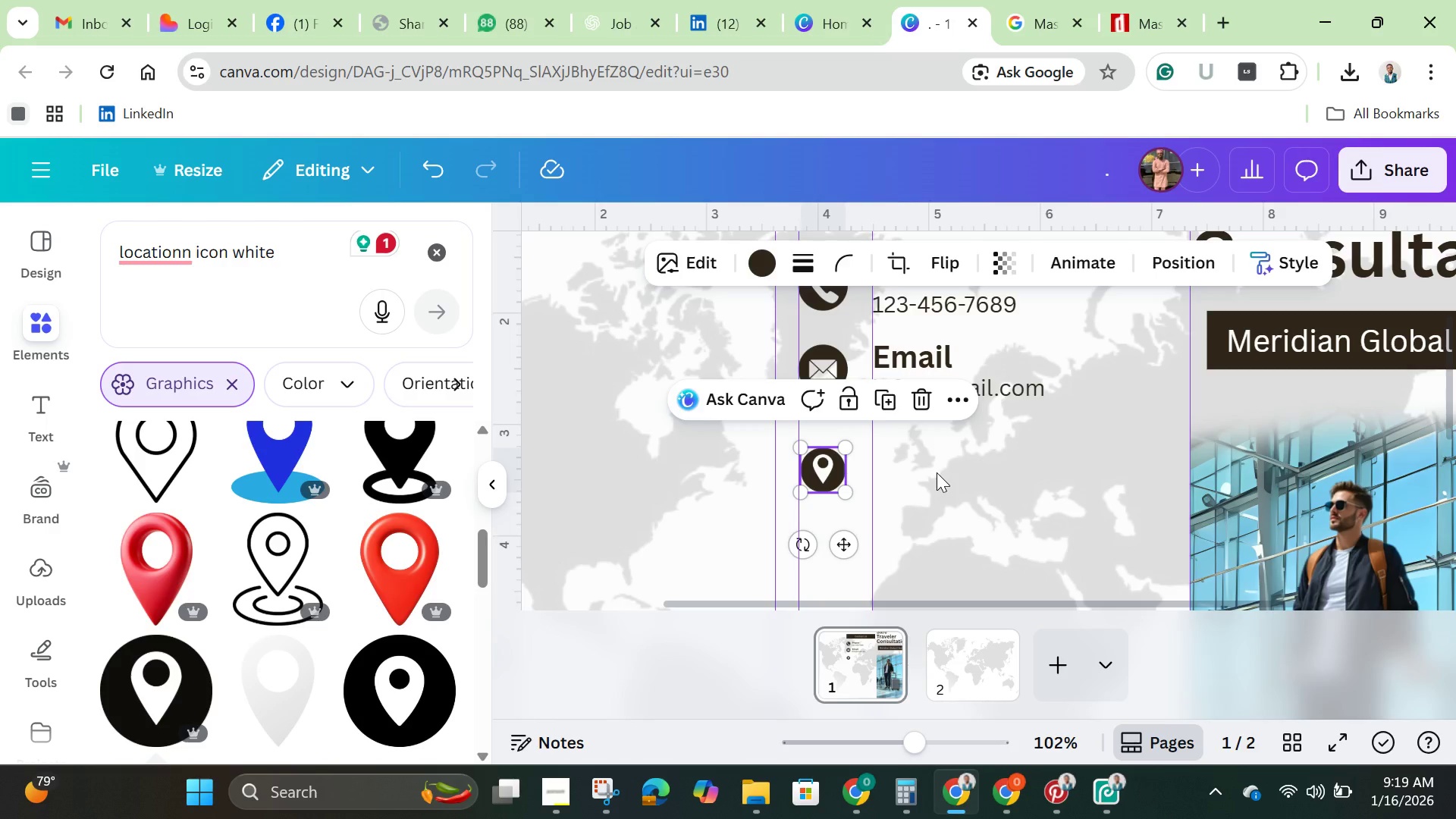 
scroll: coordinate [937, 472], scroll_direction: up, amount: 1.0
 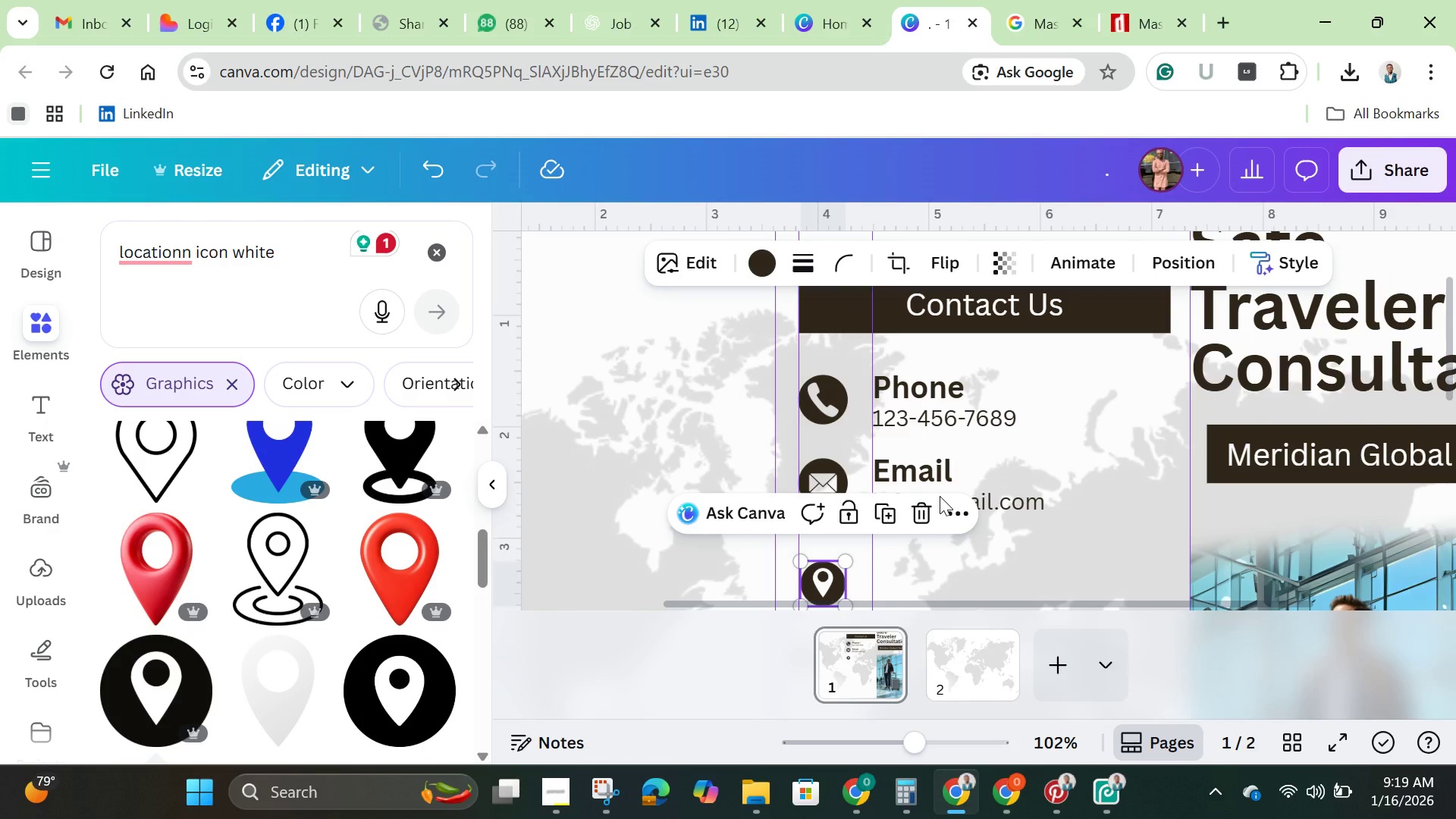 
scroll: coordinate [940, 496], scroll_direction: down, amount: 1.0
 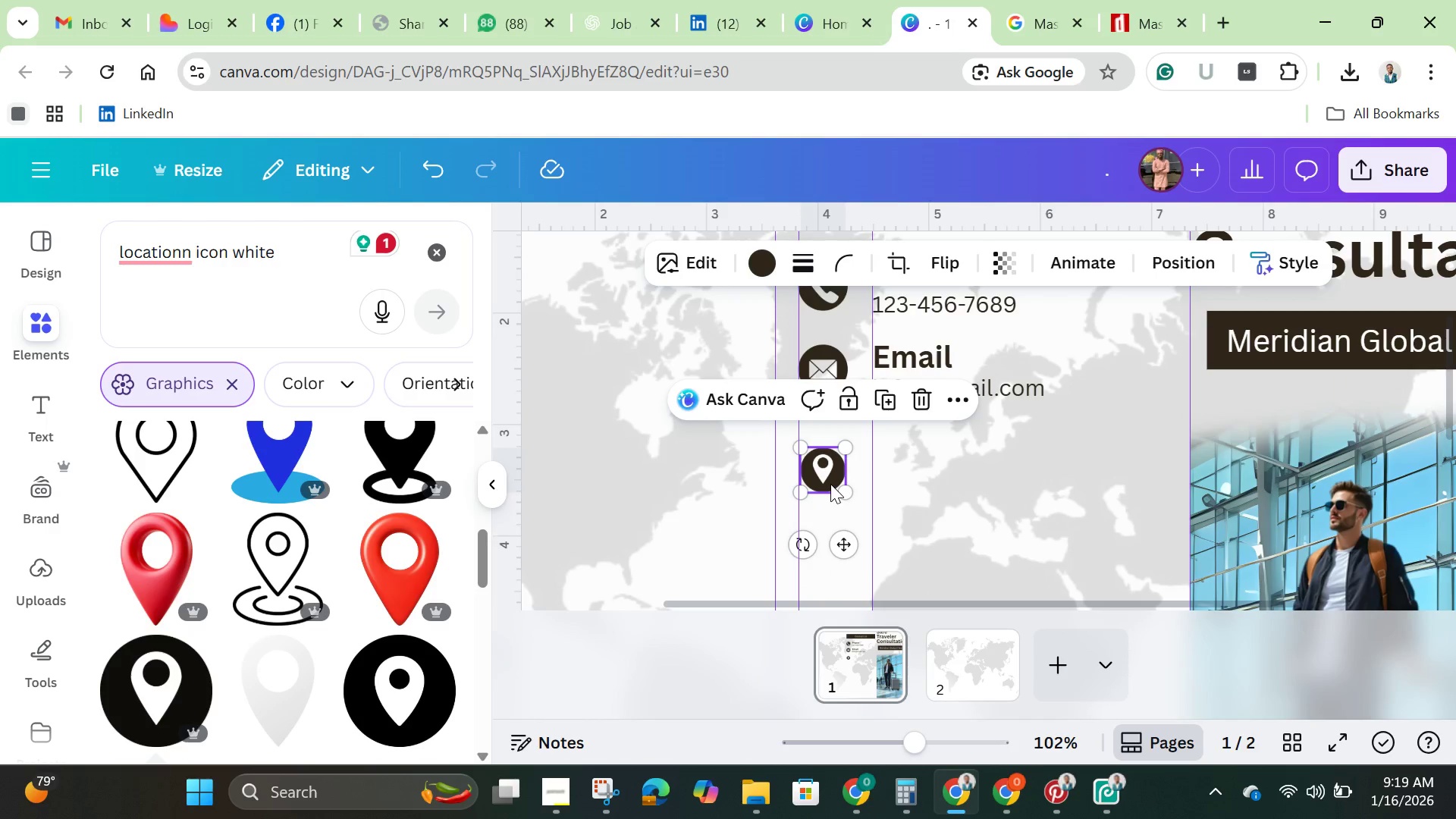 
left_click_drag(start_coordinate=[830, 484], to_coordinate=[830, 460])
 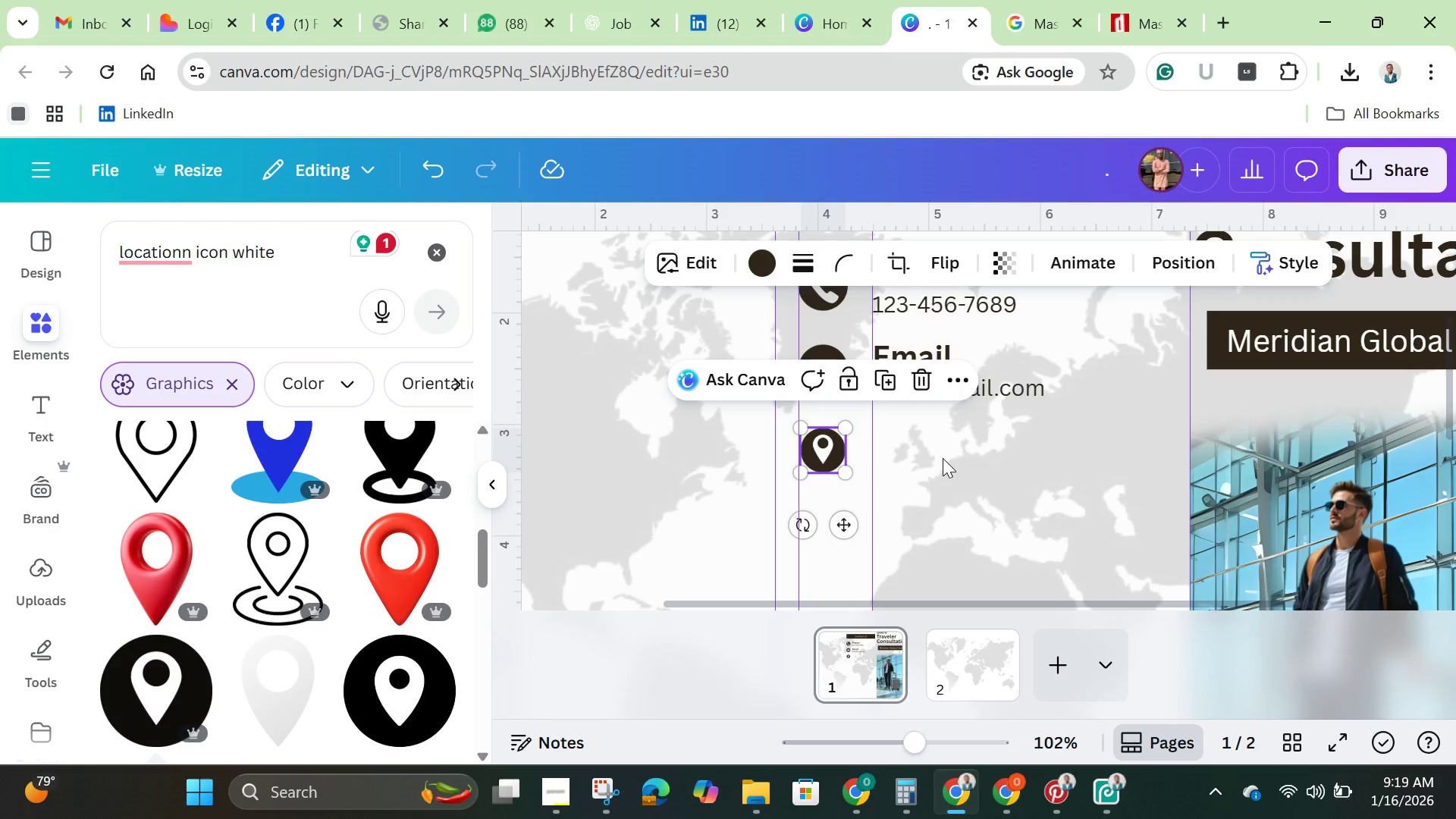 
left_click([943, 458])
 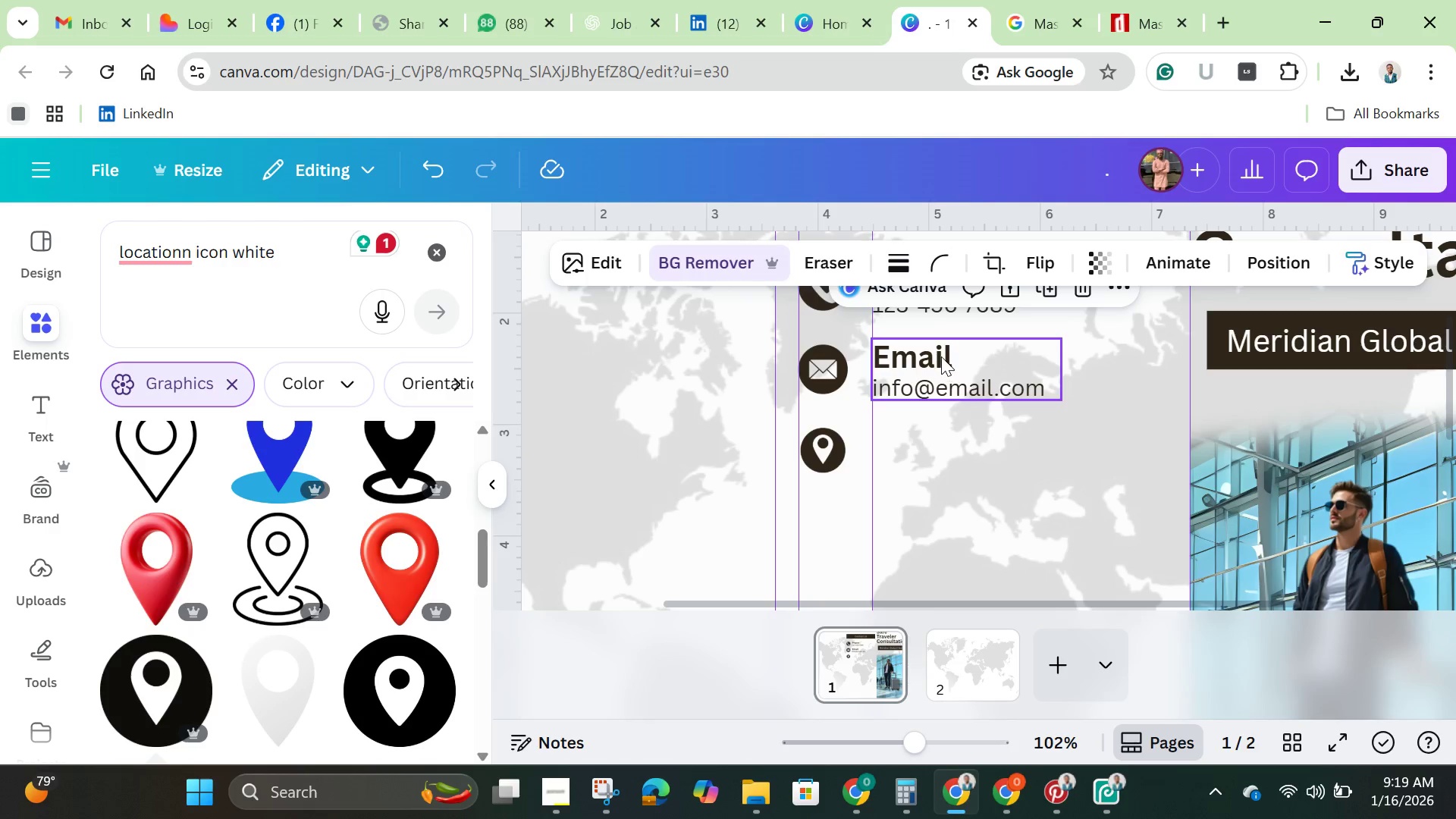 
left_click([941, 356])
 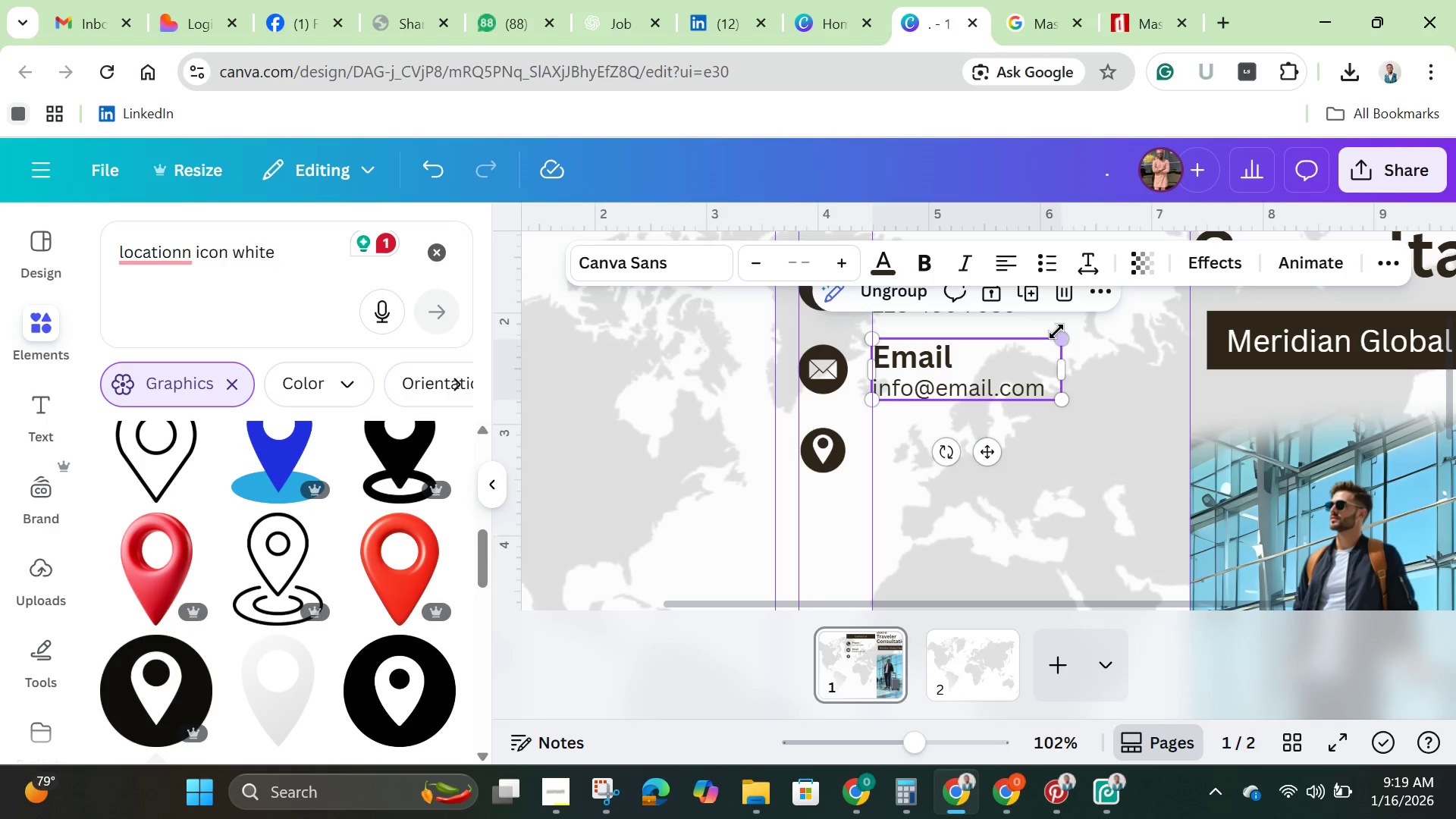 
left_click([1032, 292])
 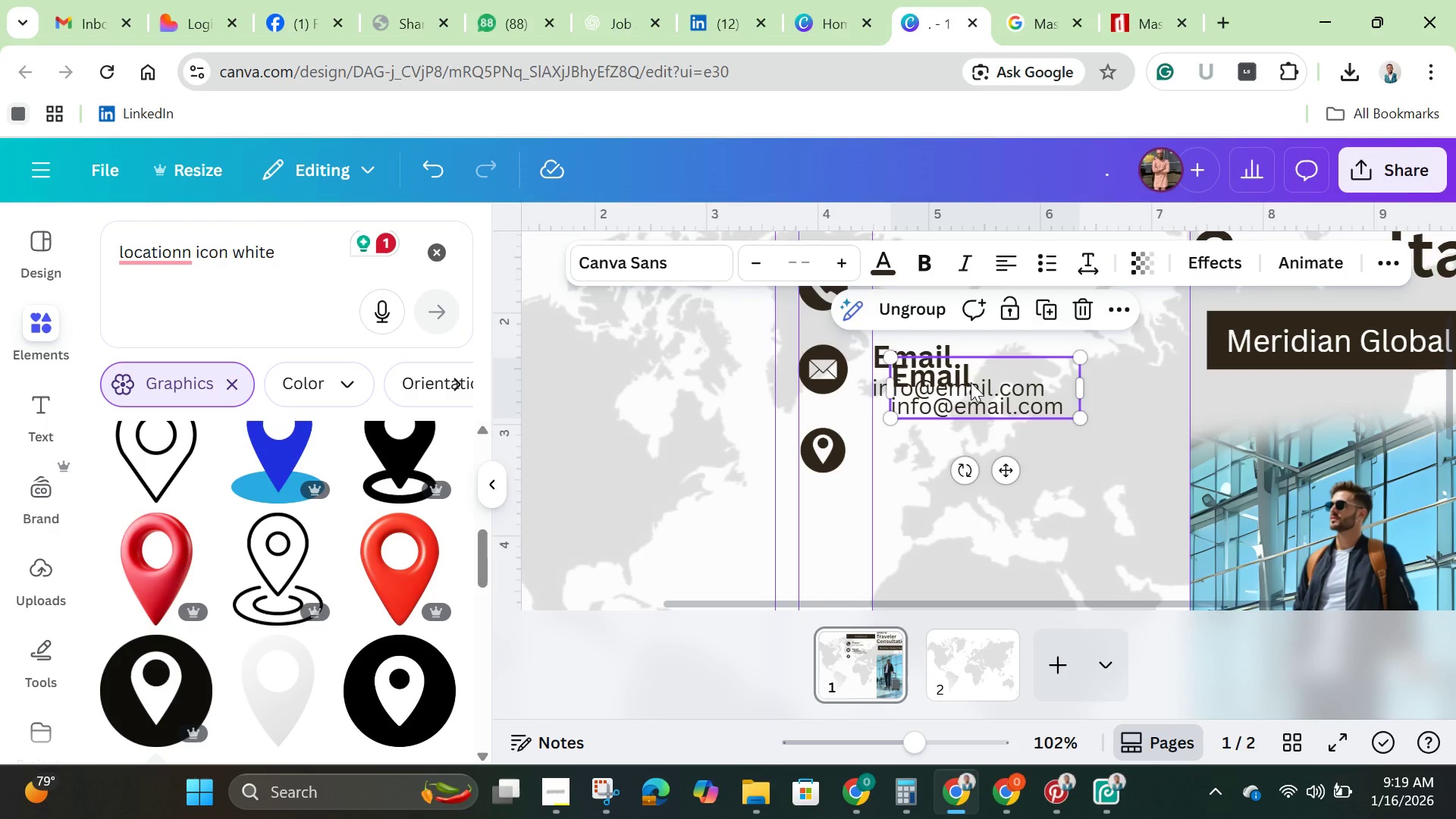 
left_click_drag(start_coordinate=[971, 382], to_coordinate=[955, 444])
 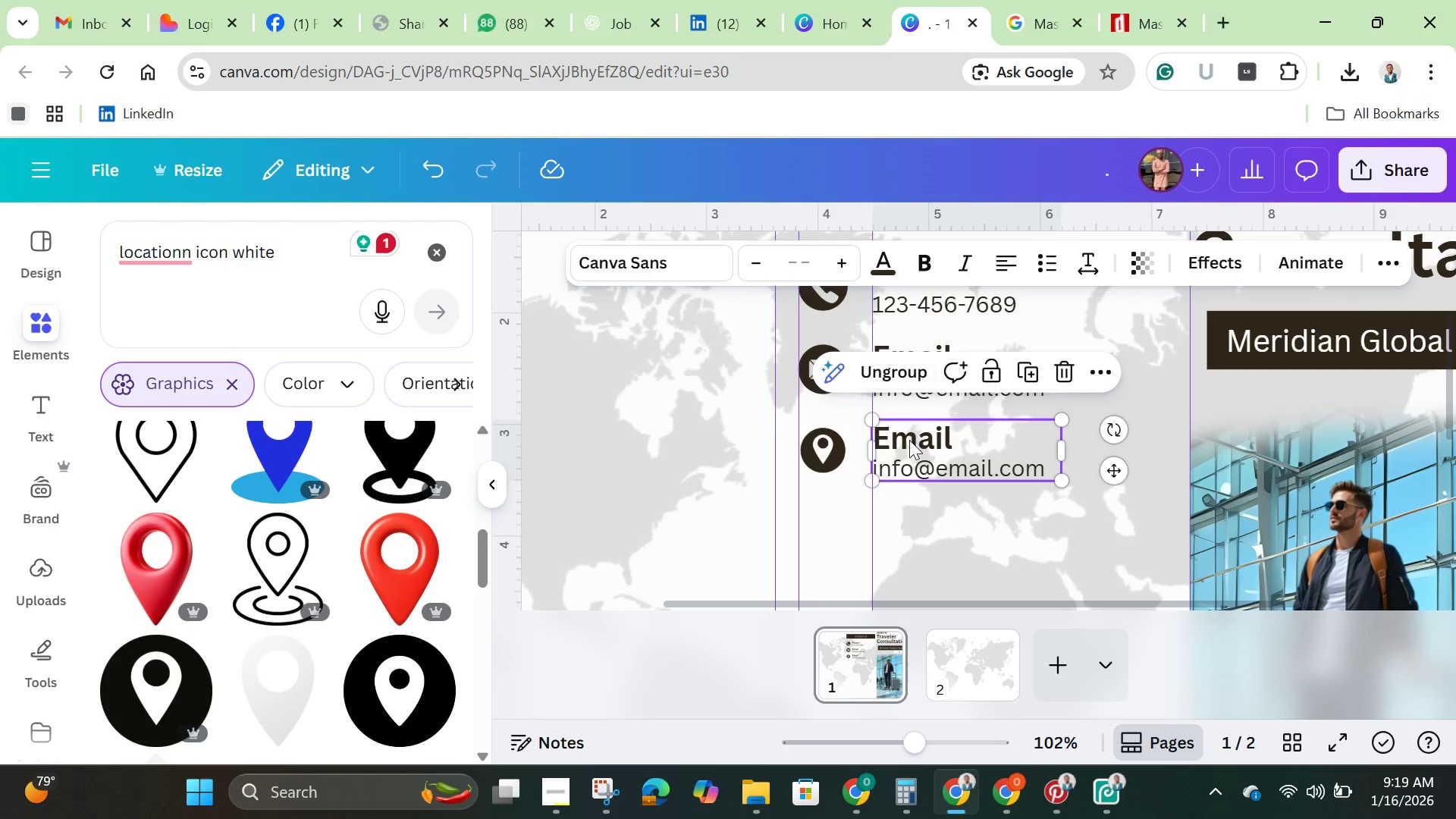 
left_click([896, 357])
 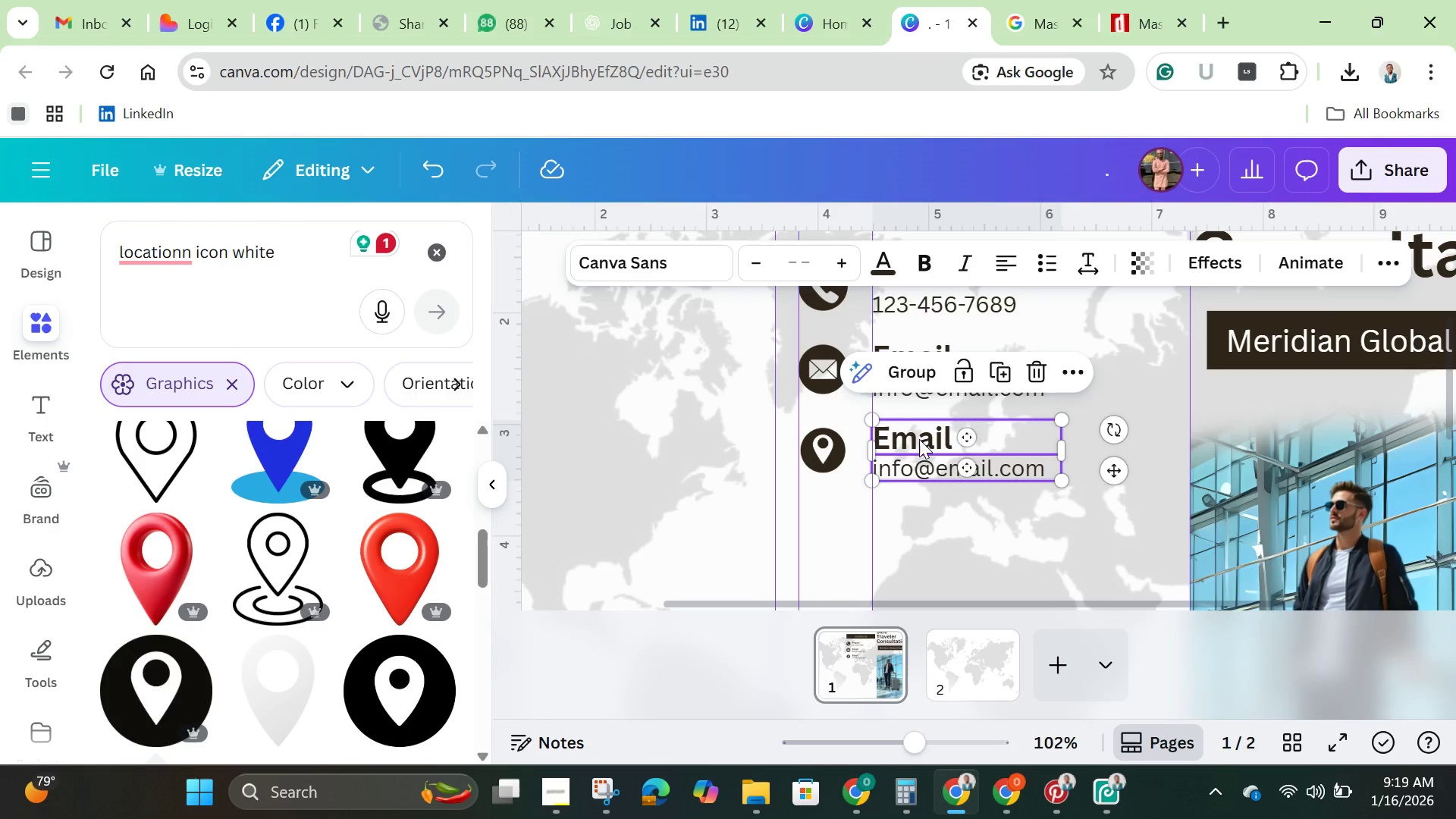 
left_click([919, 438])
 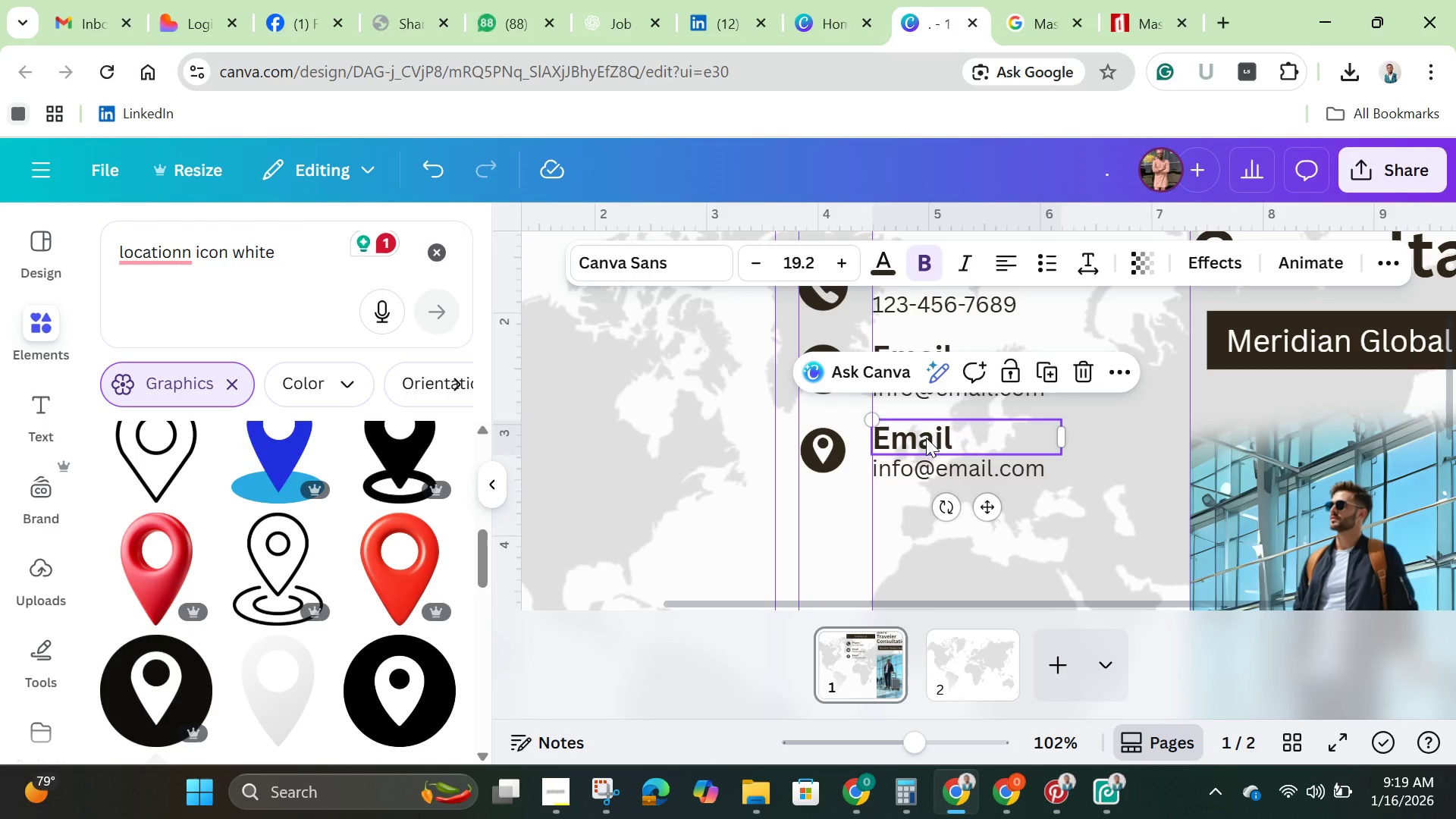 
left_click([926, 438])
 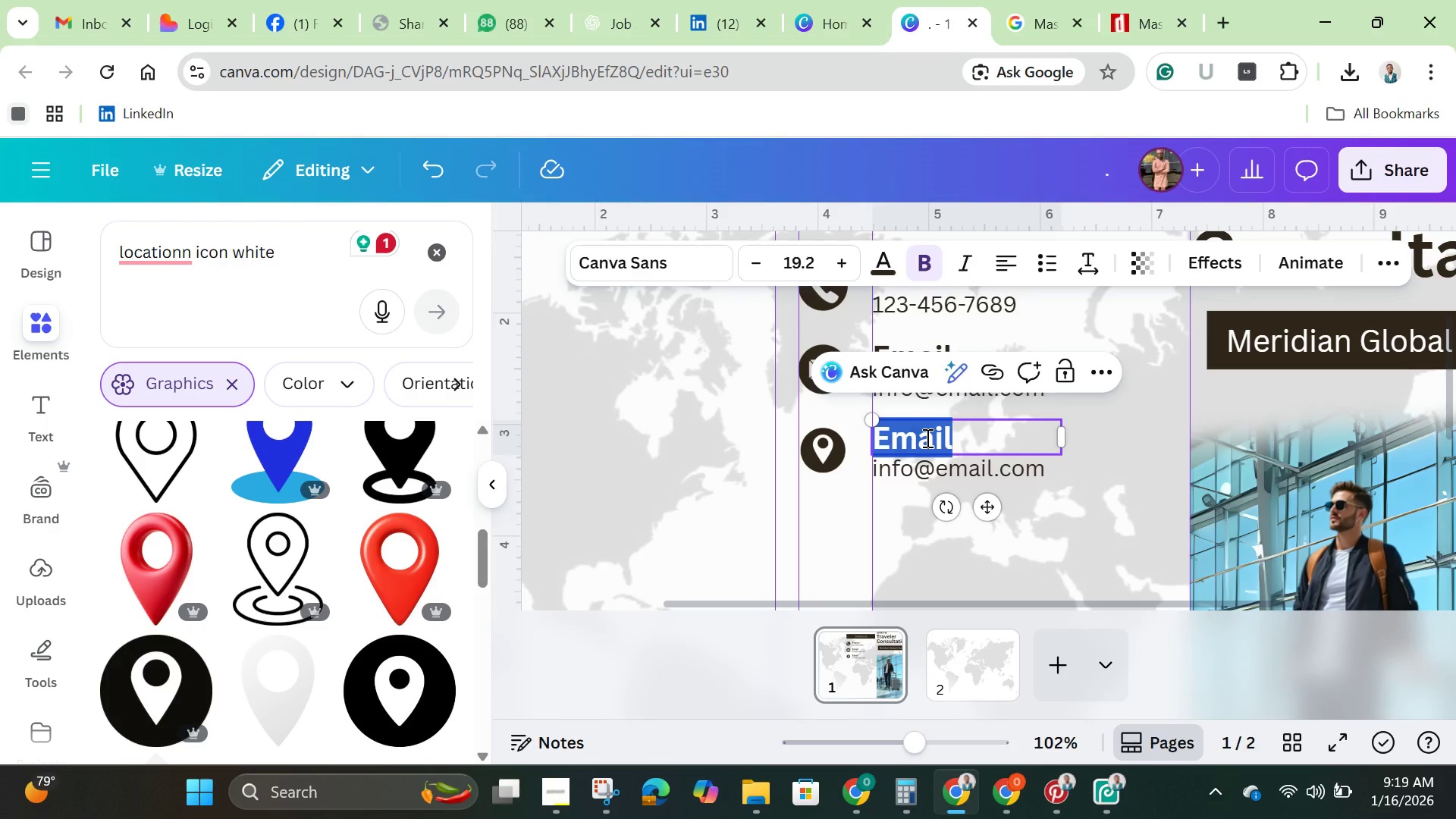 
key(Backspace)
type(Location)
 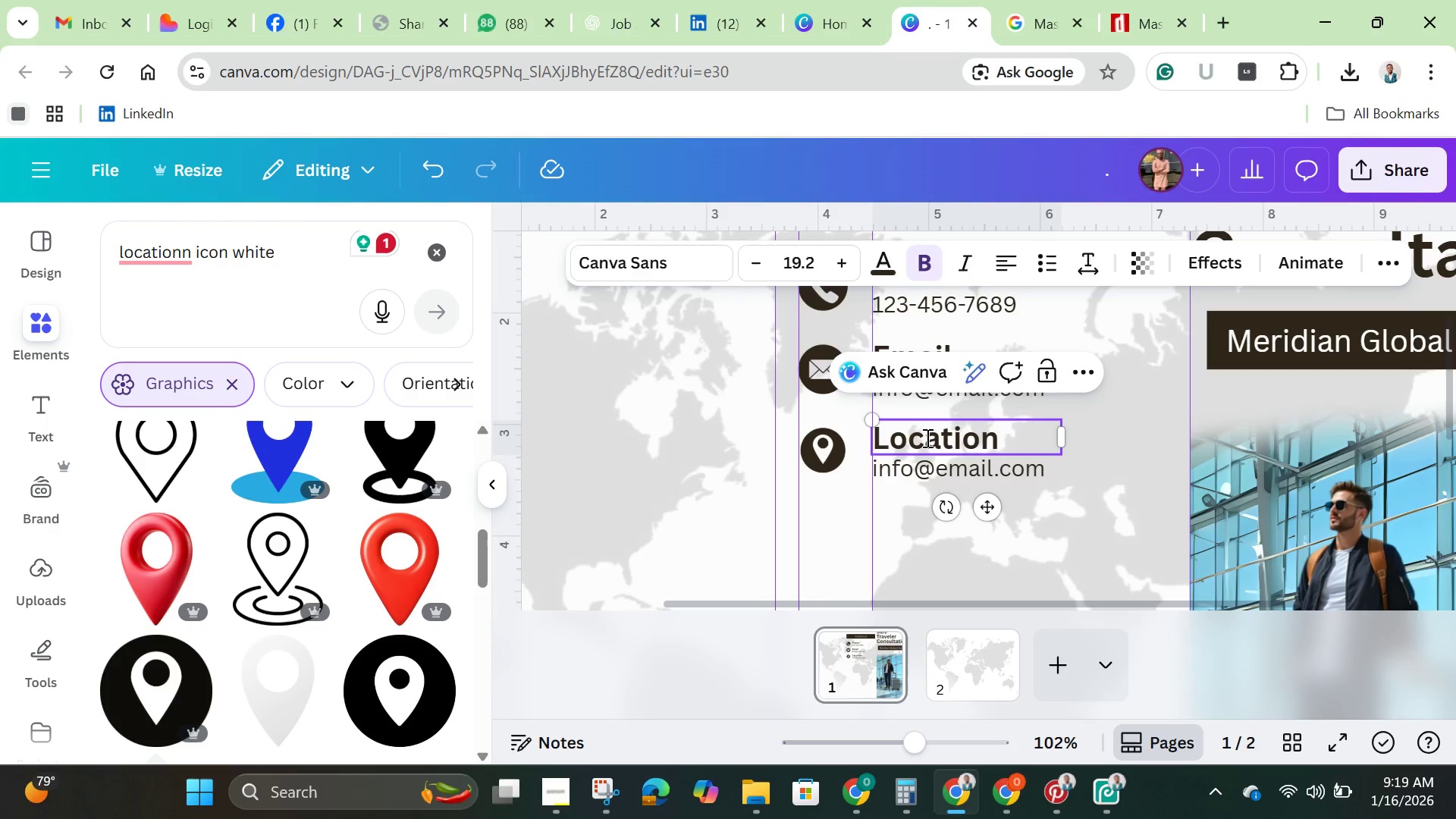 
left_click([1005, 475])
 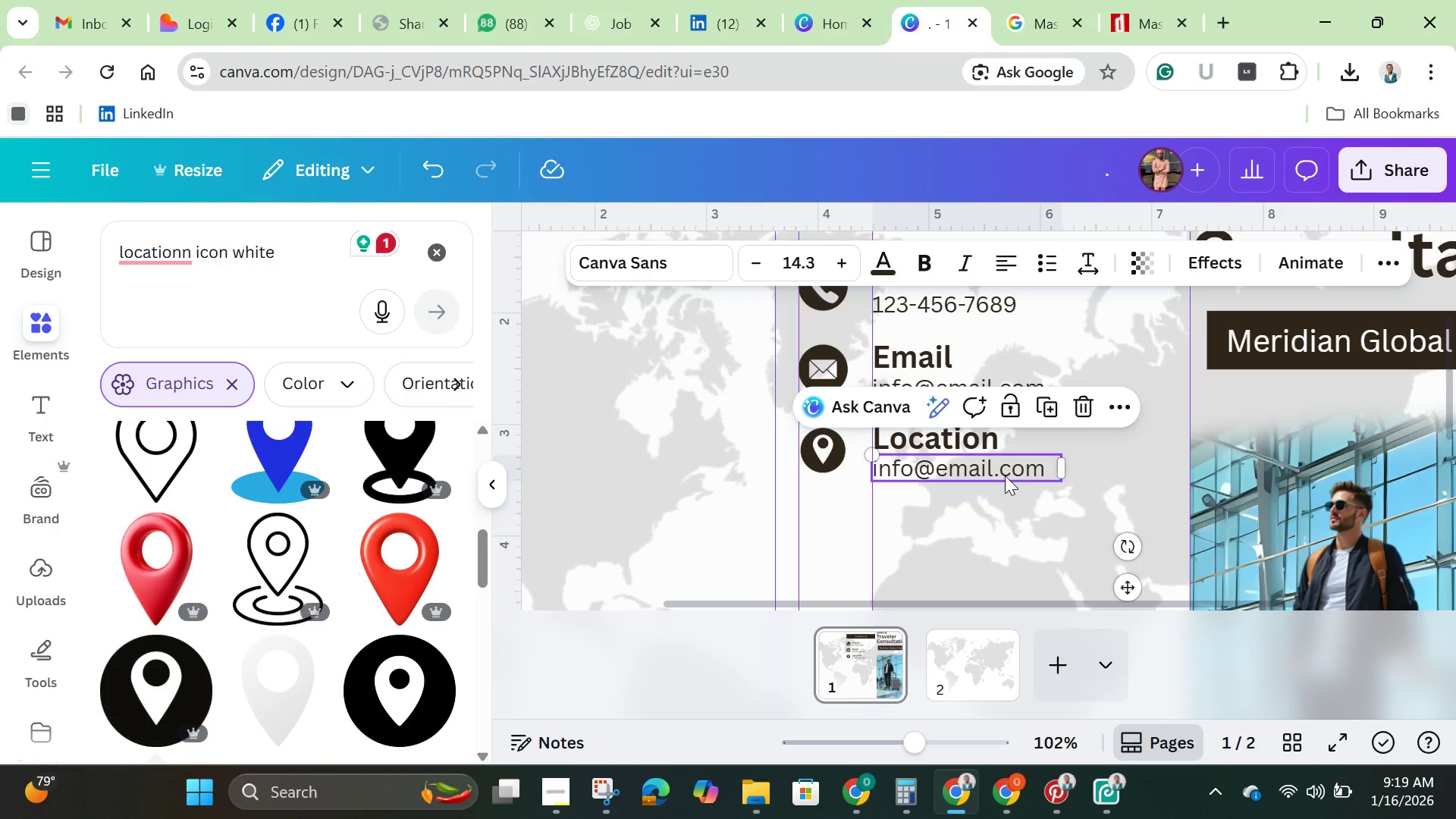 
left_click([1005, 475])
 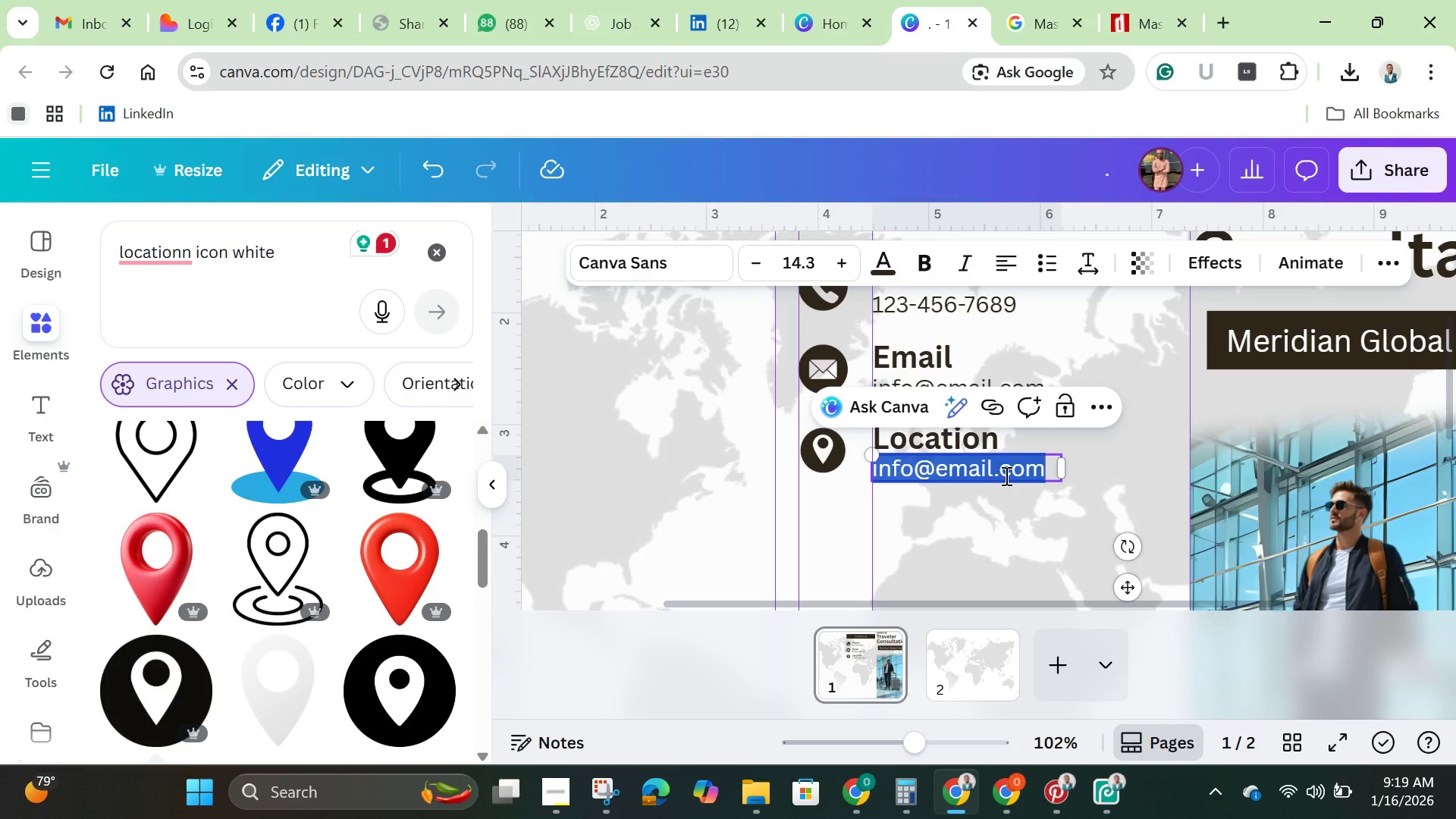 
key(Backspace)
type(5465, add)
key(Backspace)
key(Backspace)
key(Backspace)
type(Address)
 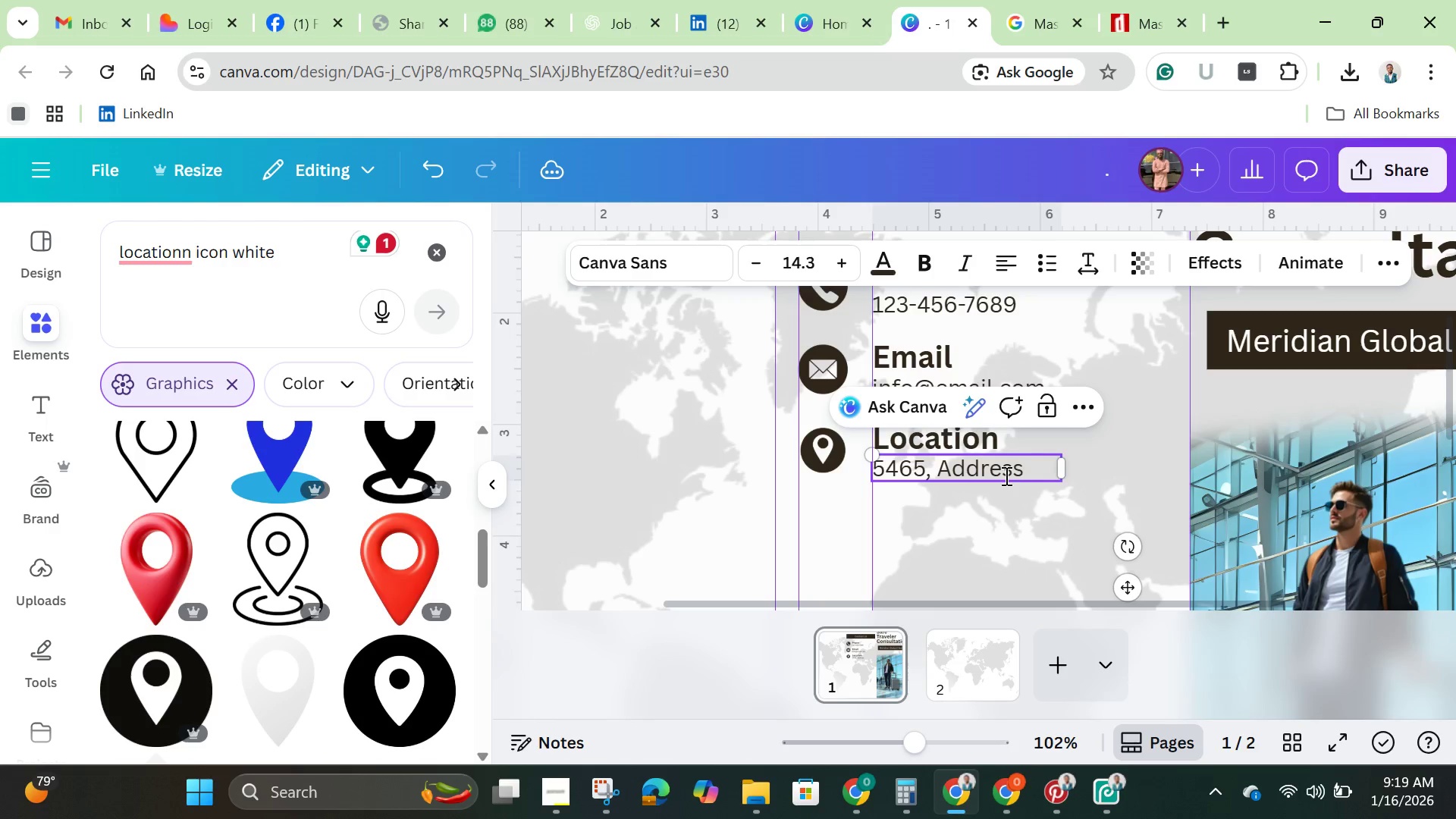 
scroll: coordinate [1021, 472], scroll_direction: down, amount: 4.0
 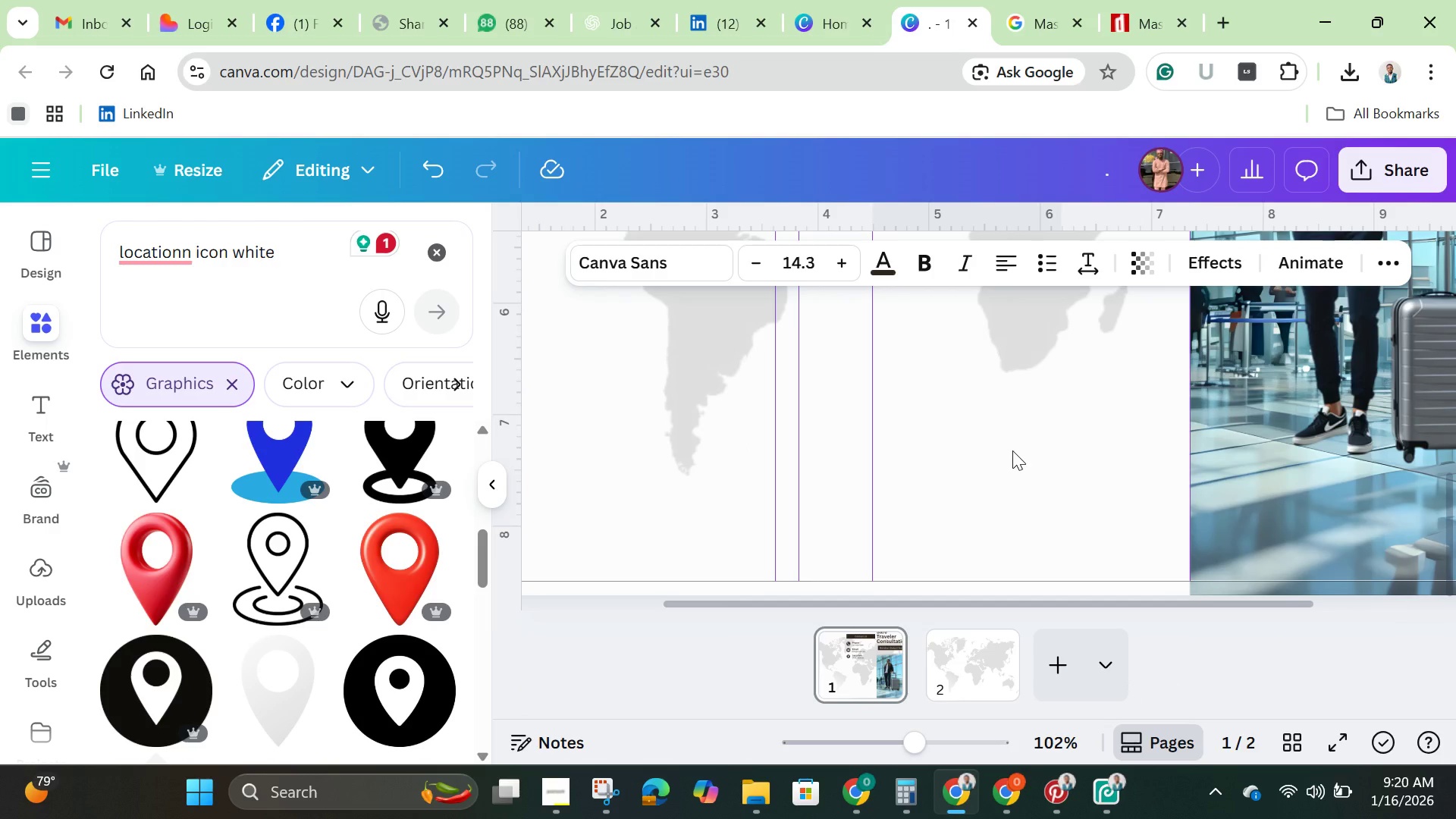 
left_click([1012, 450])
 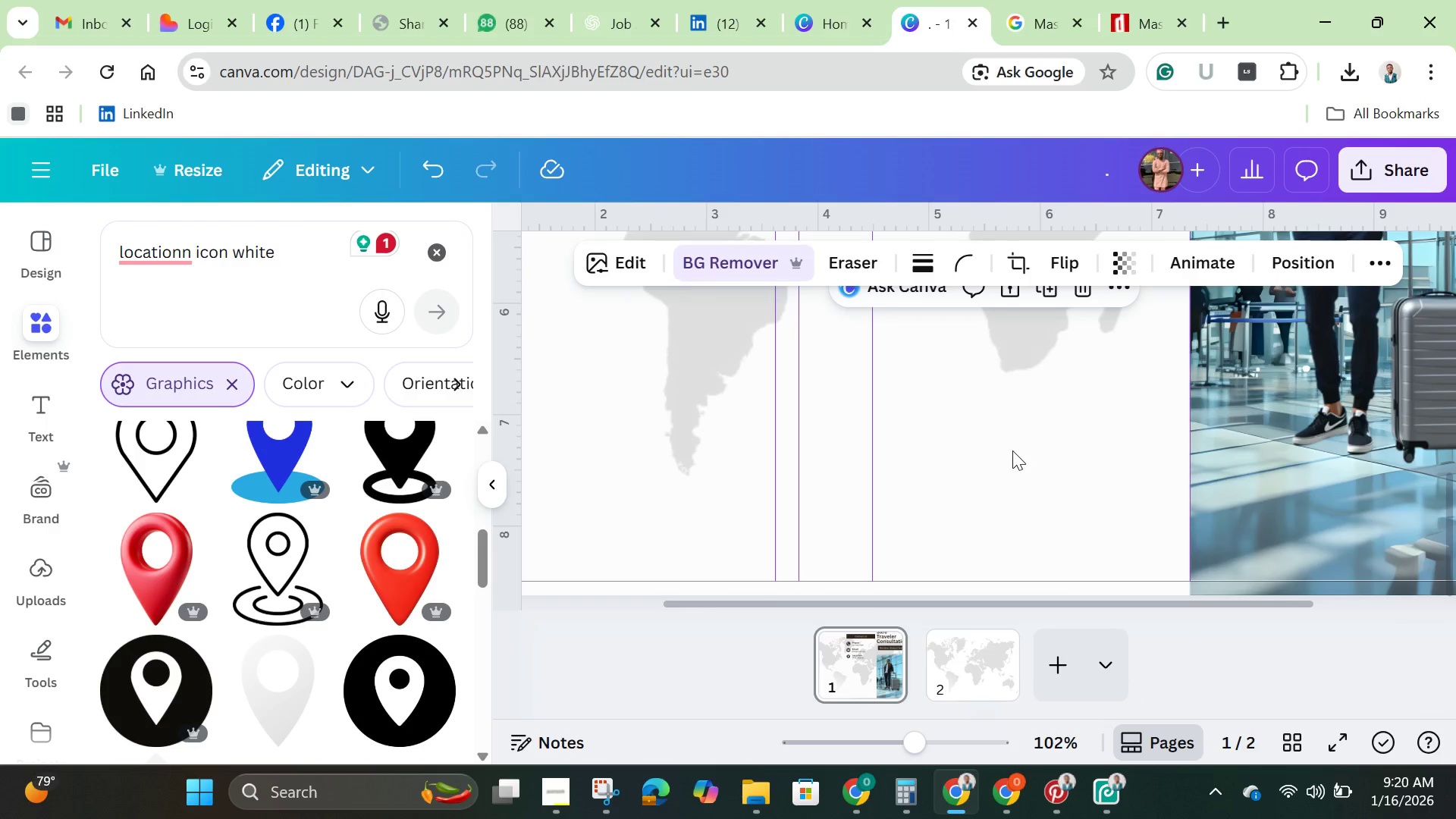 
scroll: coordinate [1013, 451], scroll_direction: up, amount: 3.0
 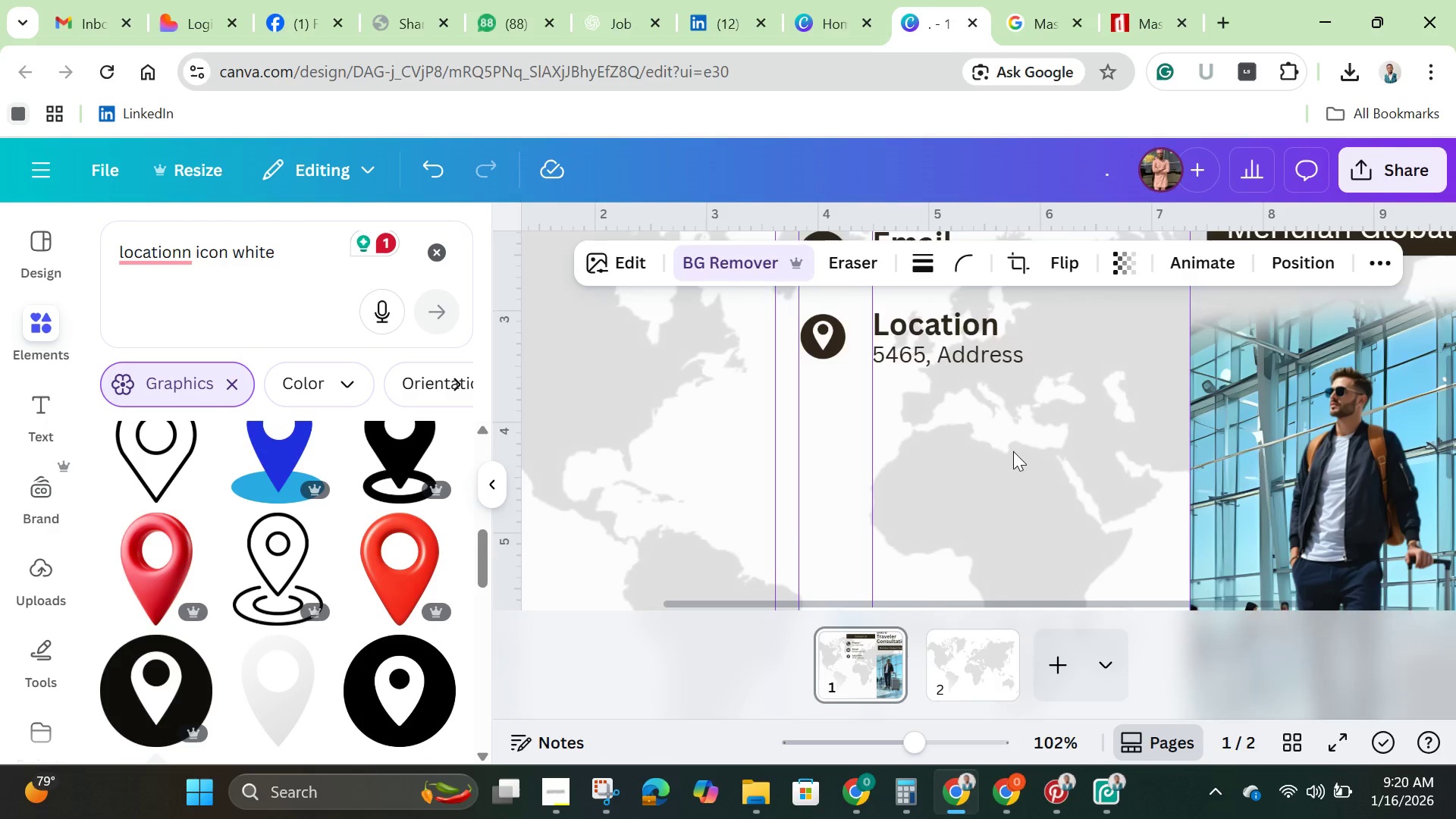 
scroll: coordinate [1013, 451], scroll_direction: down, amount: 1.0
 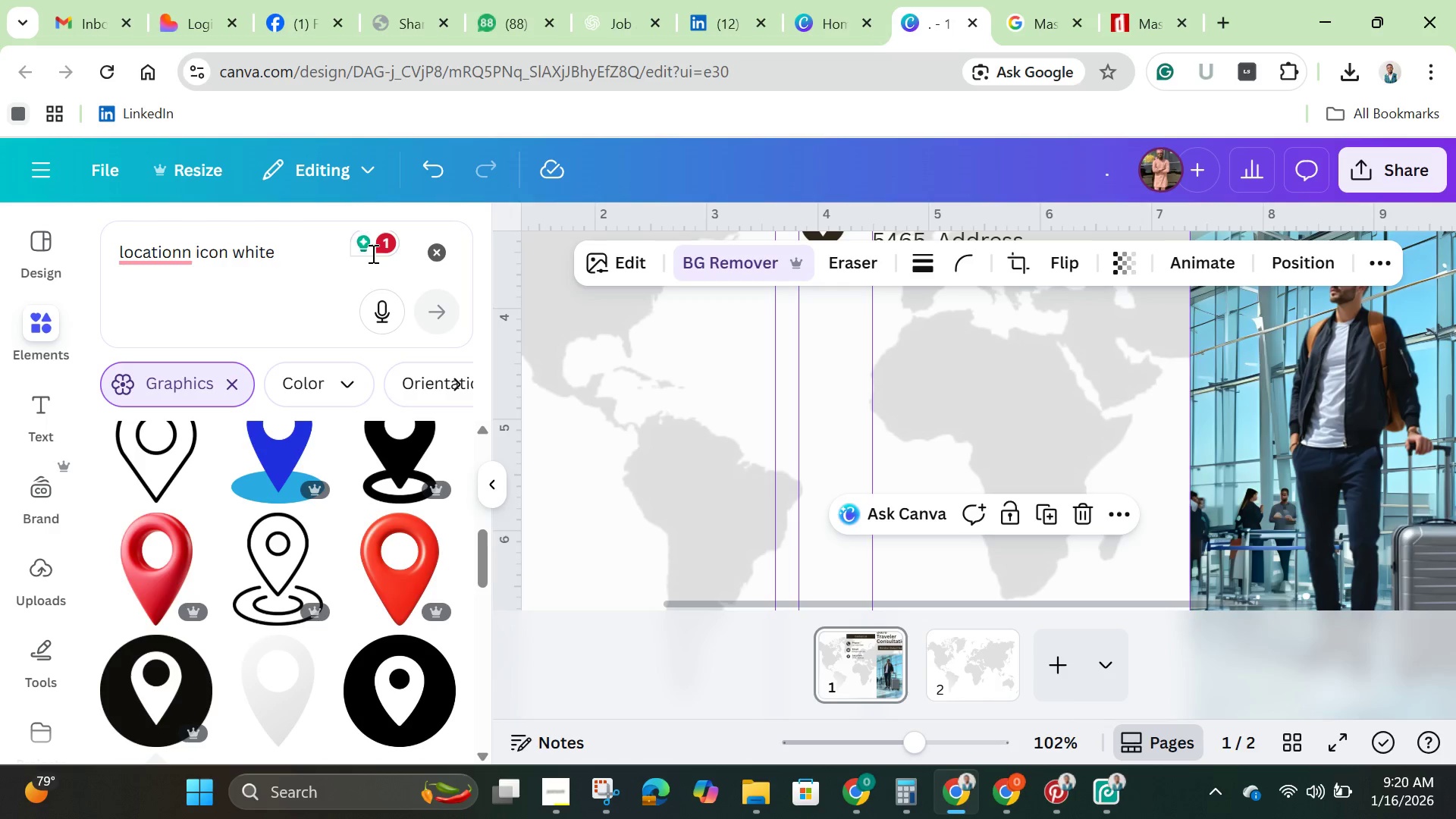 
left_click([441, 255])
 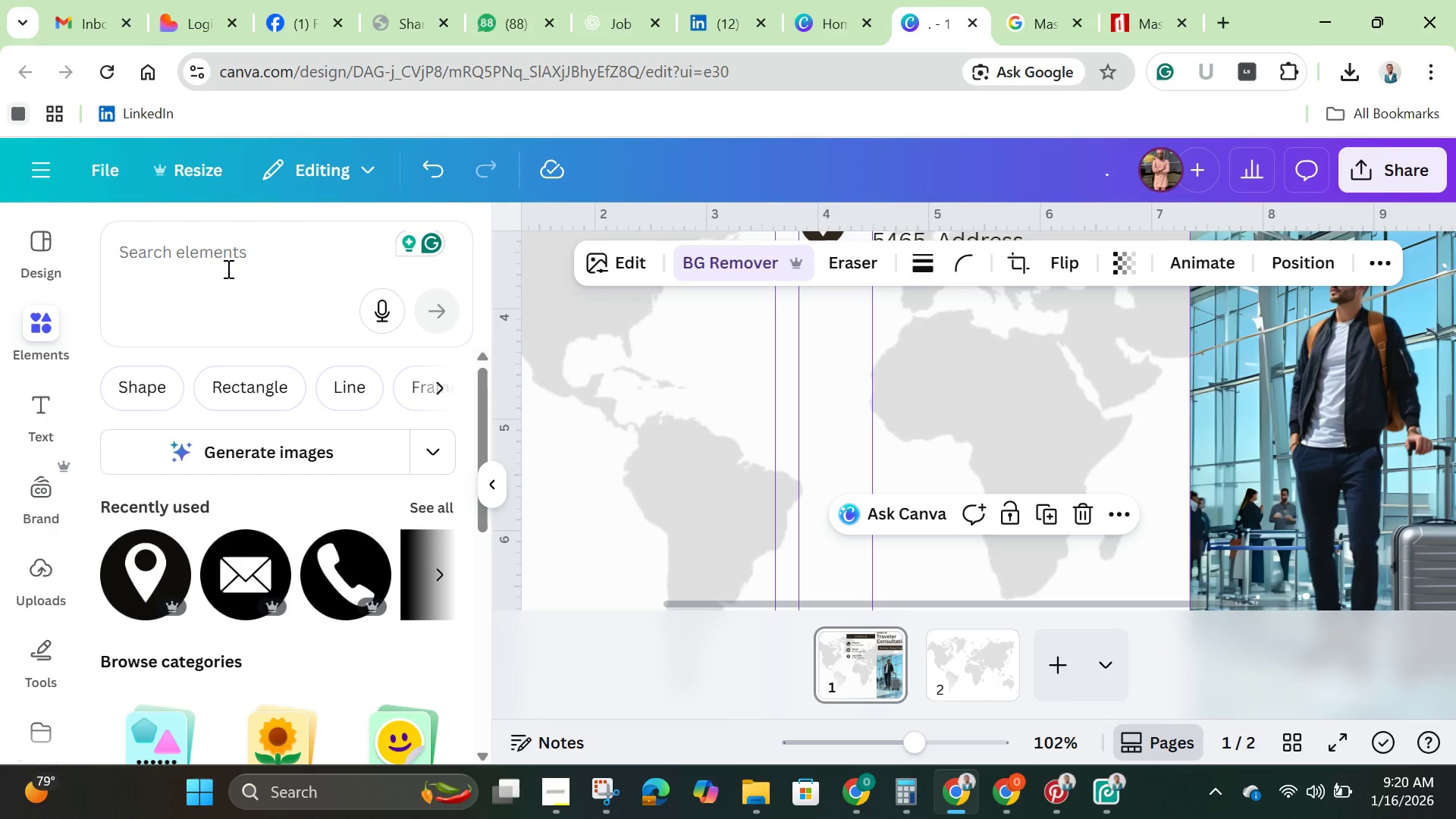 
left_click([224, 267])
 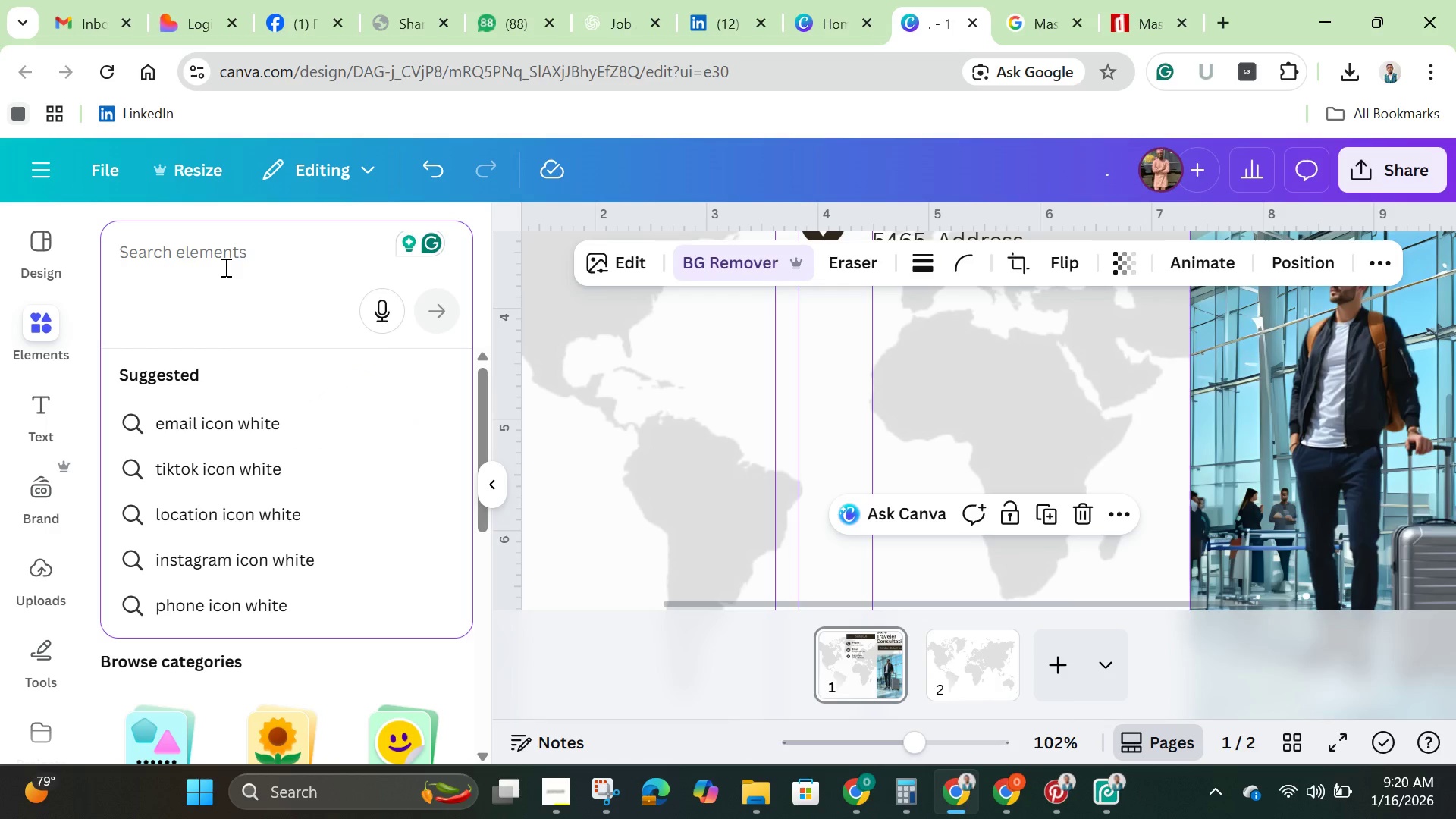 
type(g)
key(Backspace)
type(qr )
 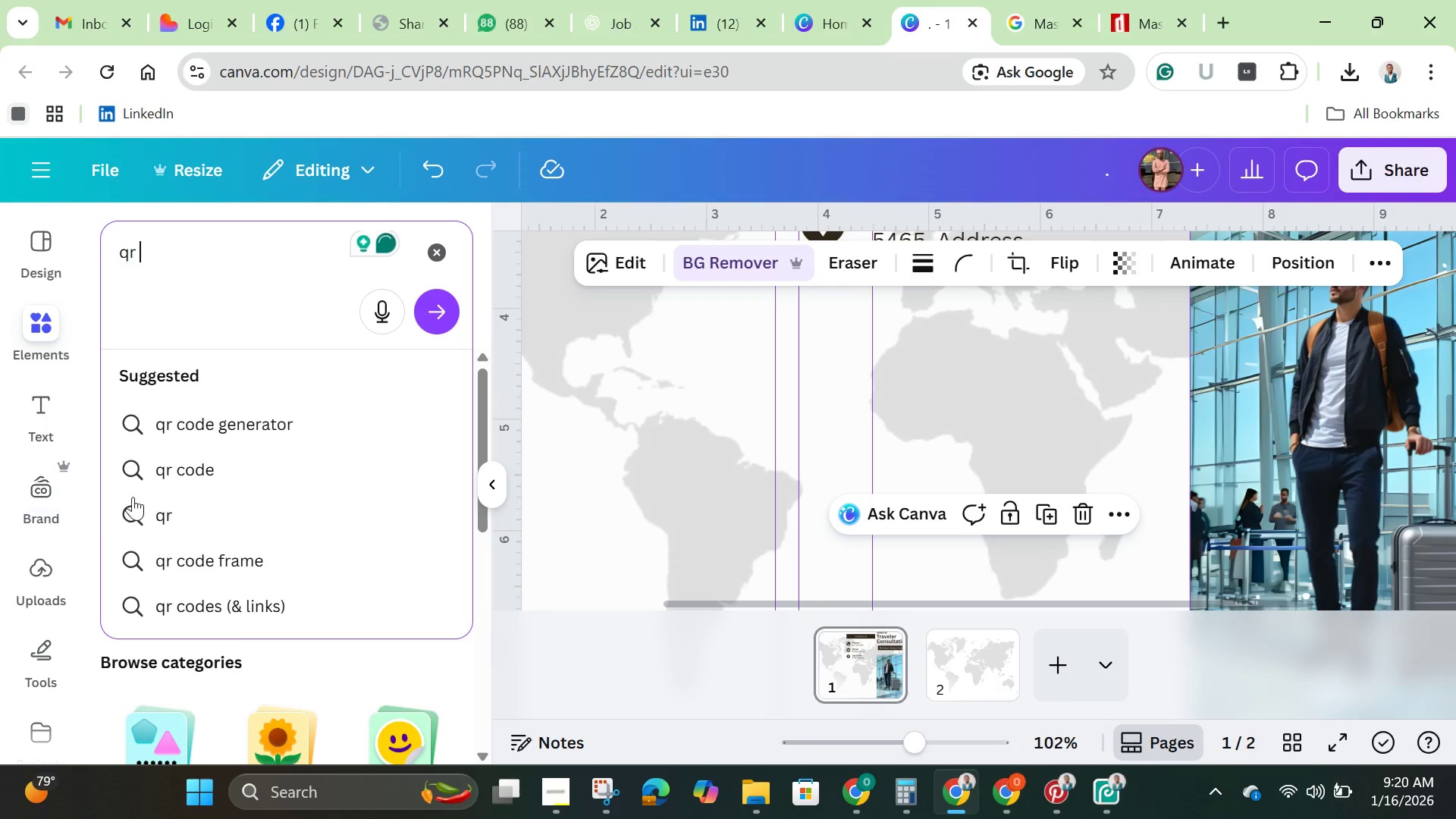 
left_click([175, 466])
 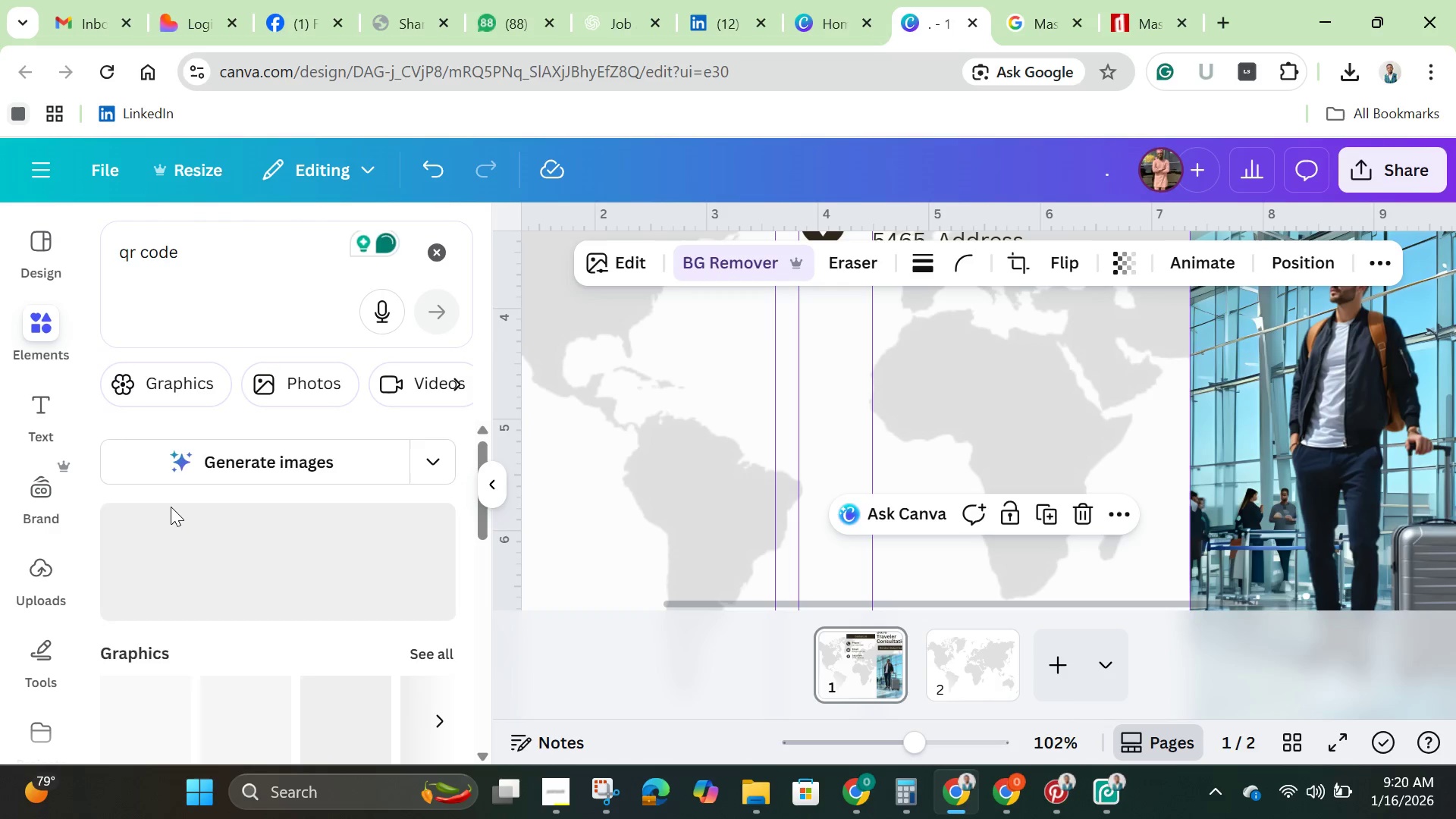 
scroll: coordinate [174, 509], scroll_direction: down, amount: 2.0
 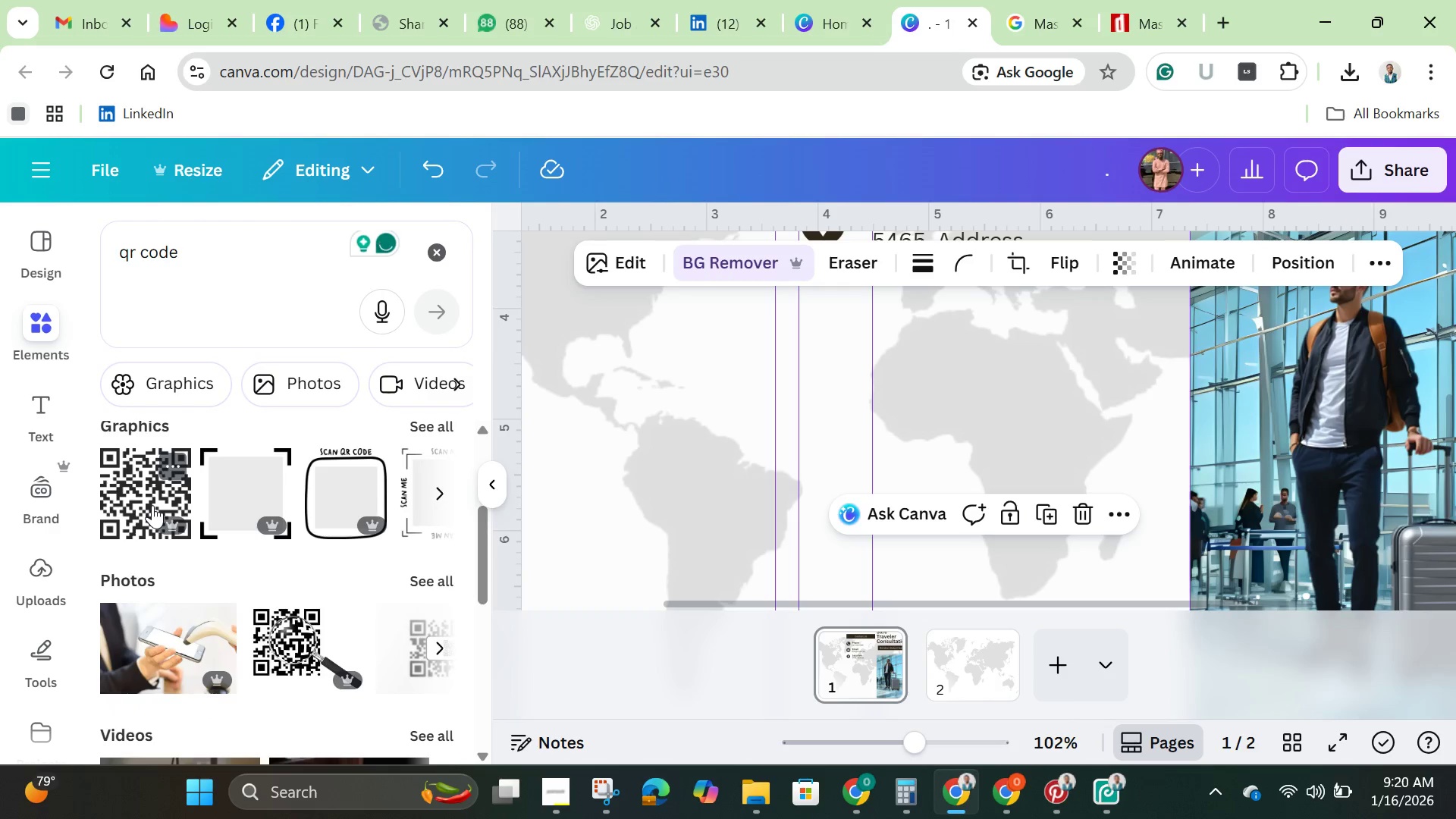 
left_click([152, 505])
 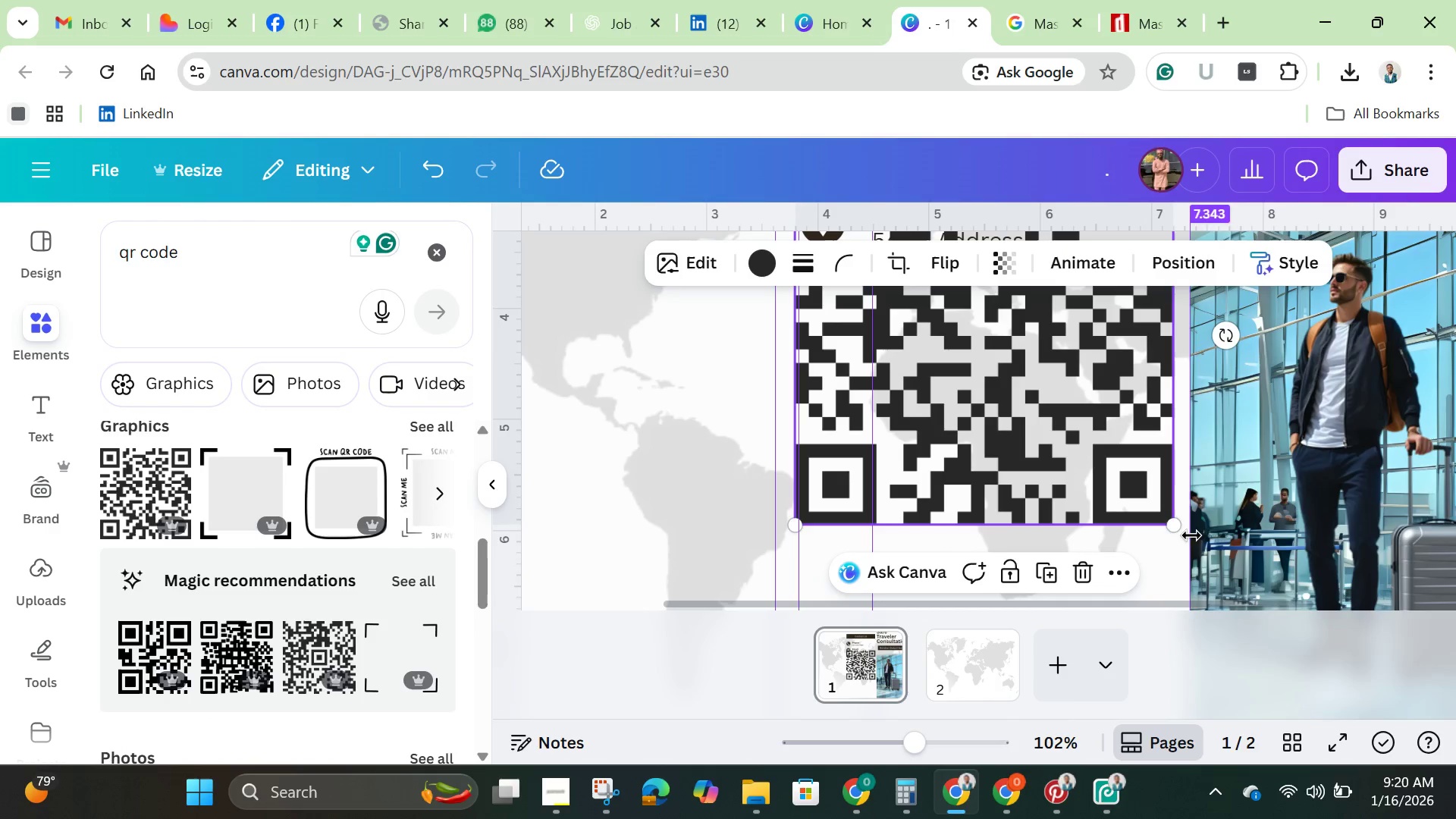 
left_click_drag(start_coordinate=[1181, 528], to_coordinate=[966, 397])
 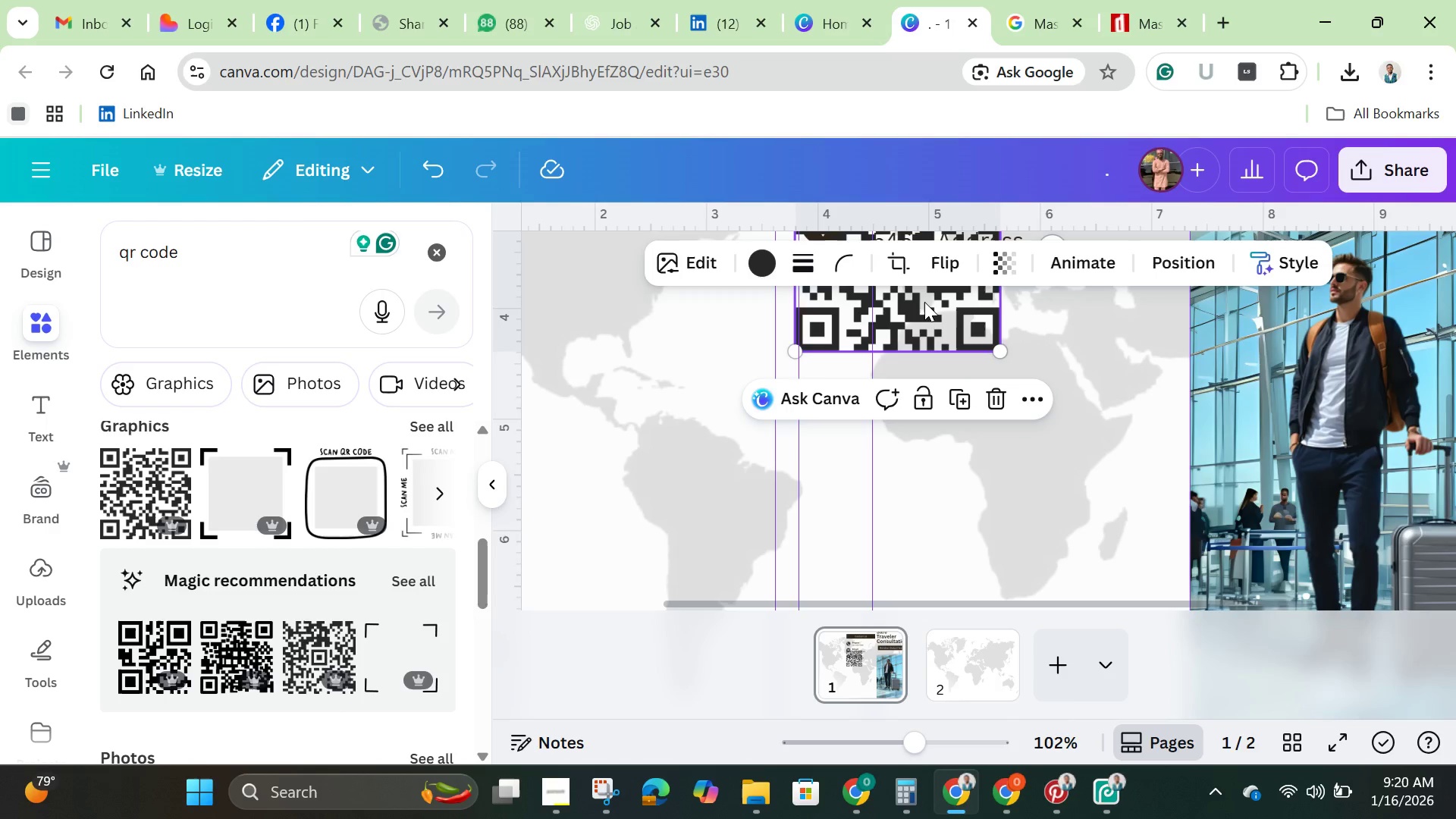 
left_click_drag(start_coordinate=[924, 302], to_coordinate=[1015, 469])
 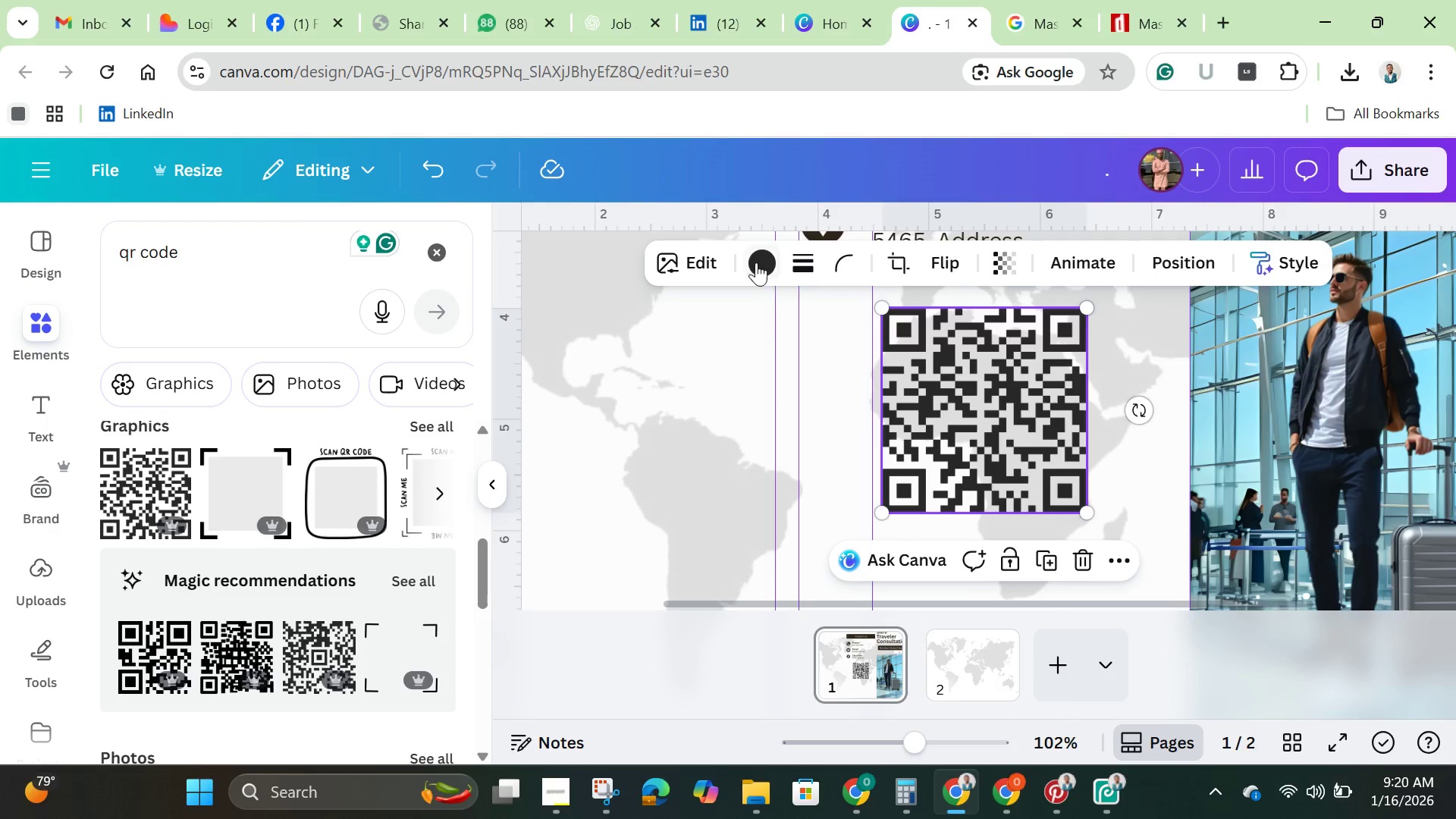 
left_click([755, 259])
 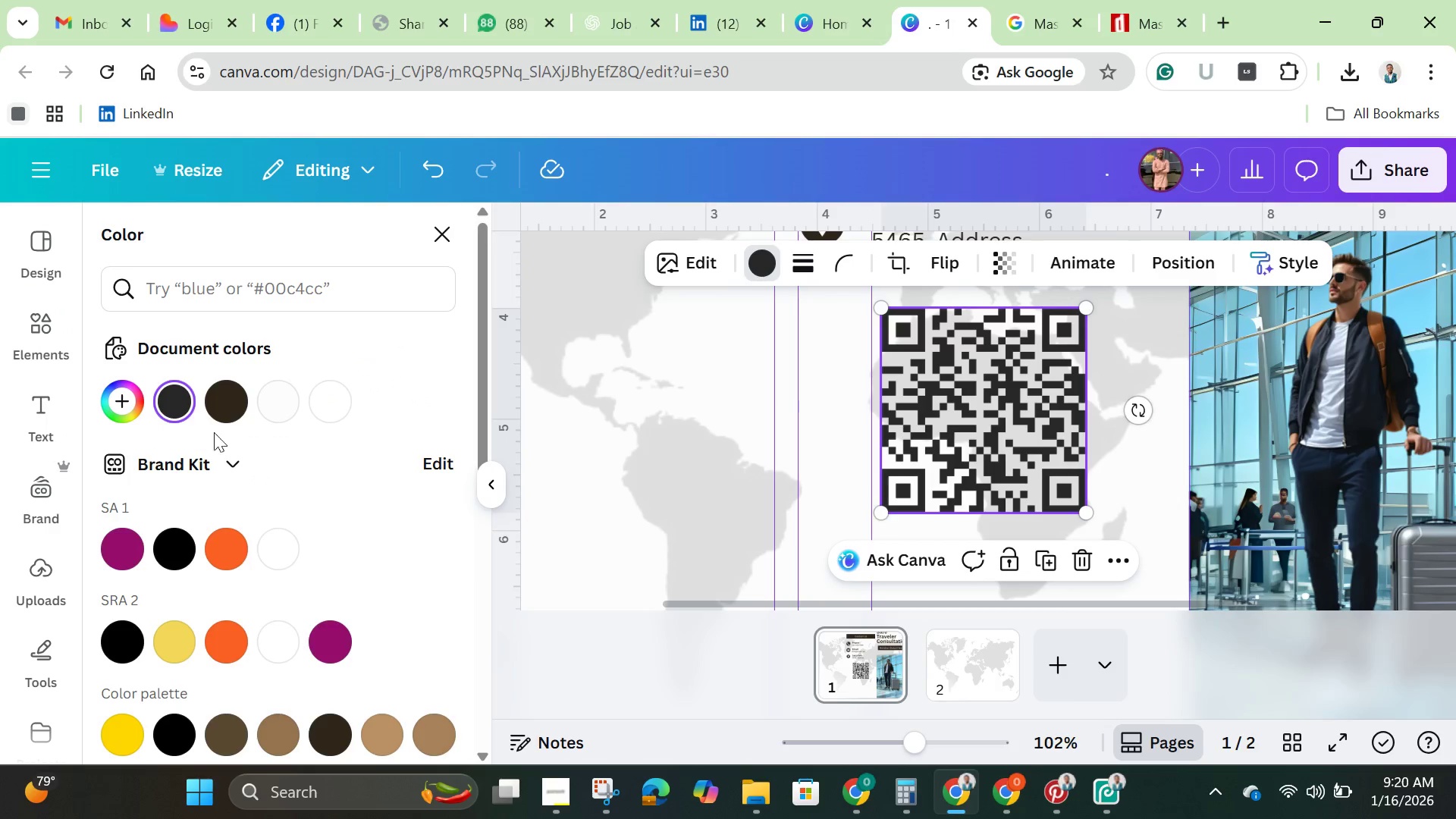 
left_click([229, 402])
 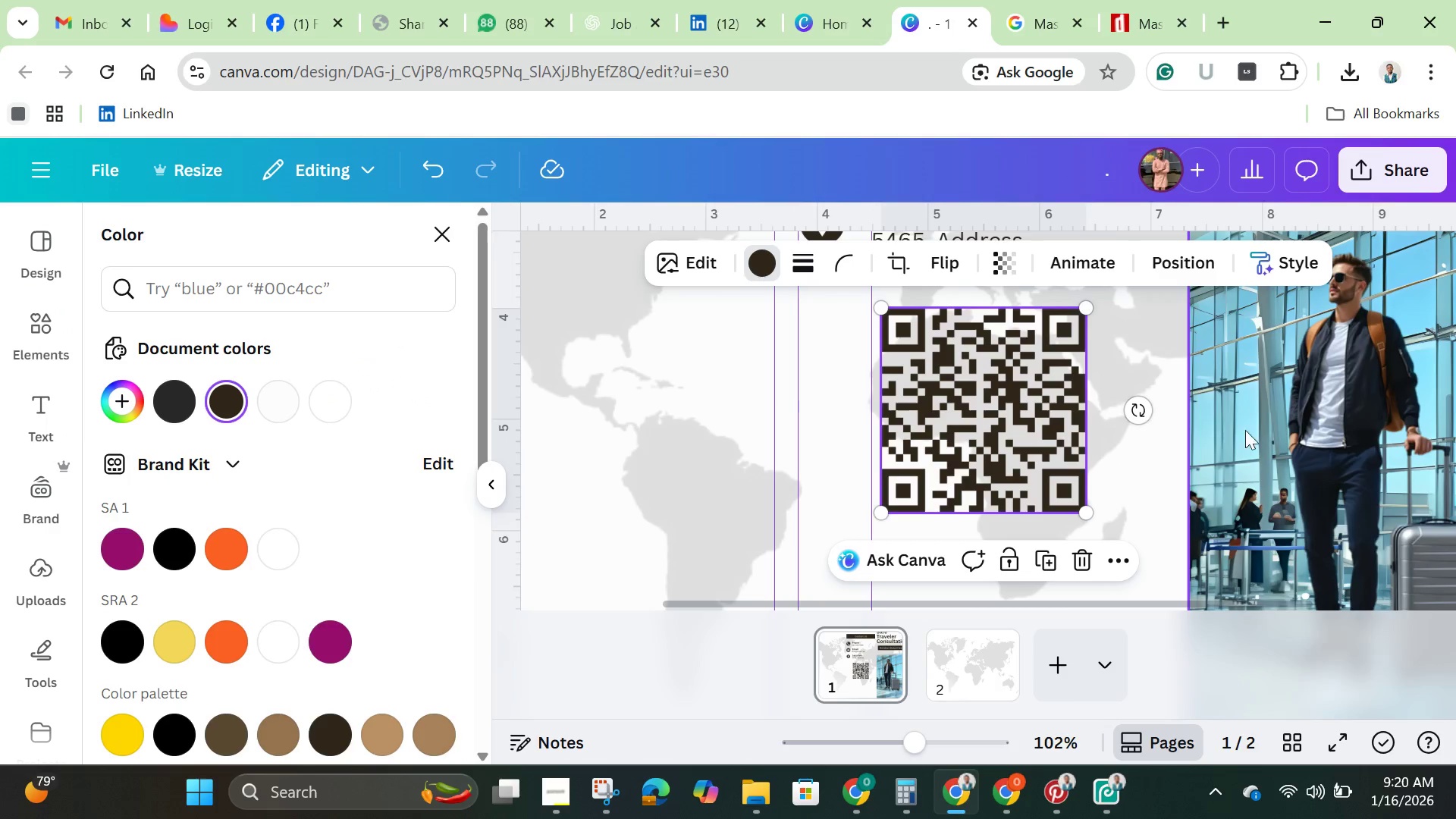 
scroll: coordinate [1181, 438], scroll_direction: down, amount: 1.0
 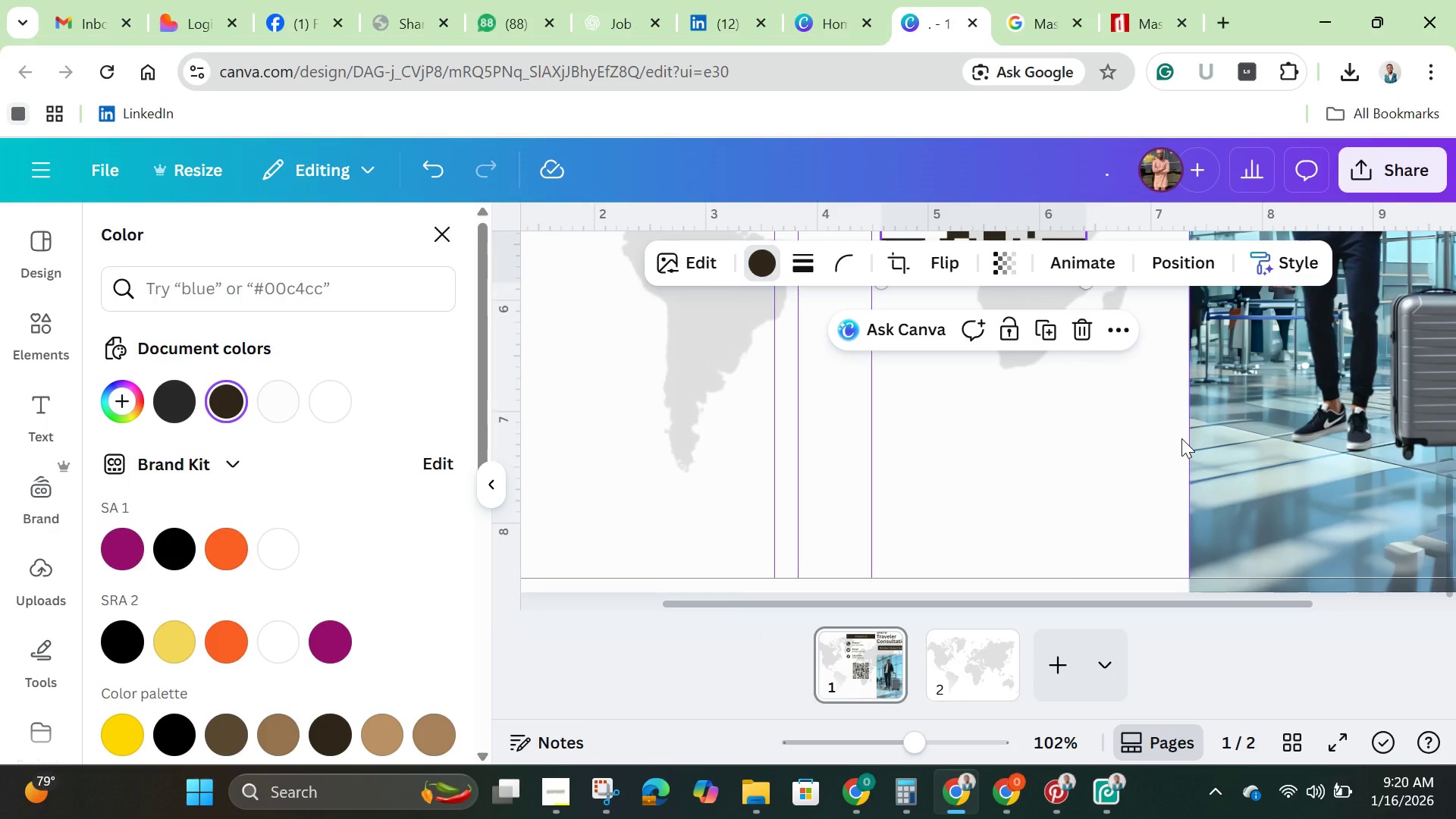 
scroll: coordinate [1181, 438], scroll_direction: up, amount: 2.0
 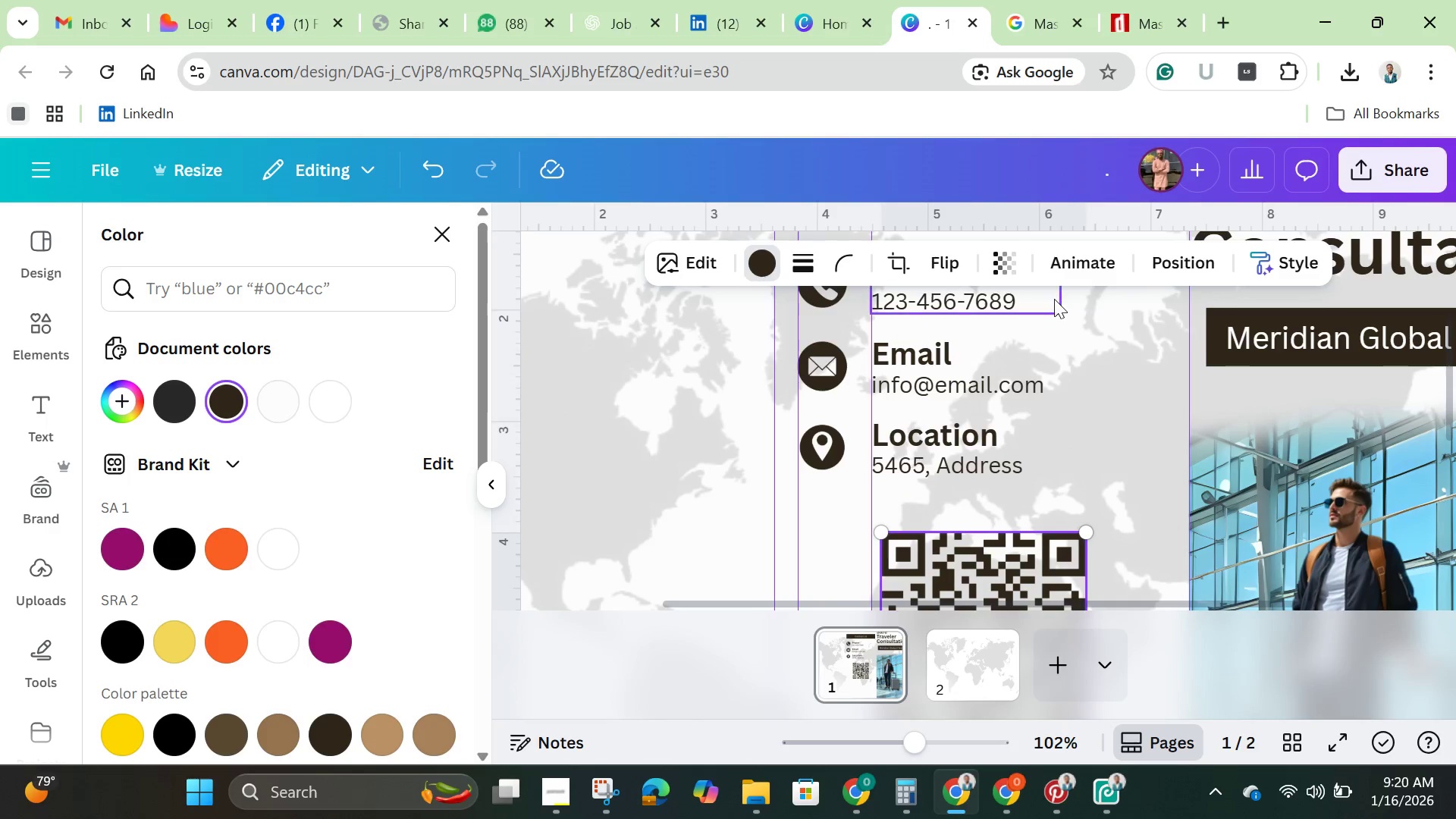 
scroll: coordinate [1054, 321], scroll_direction: down, amount: 1.0
 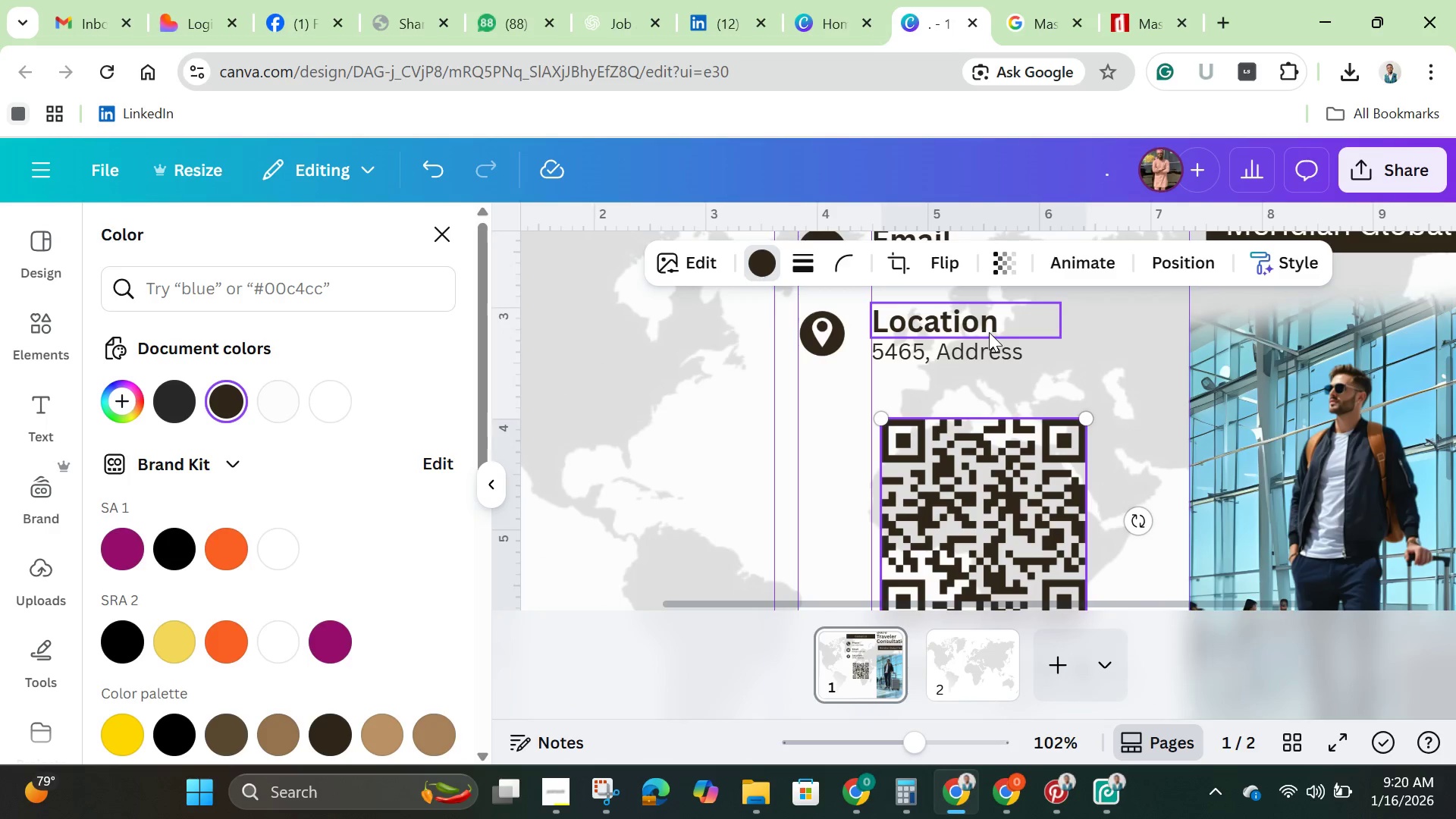 
left_click([989, 332])
 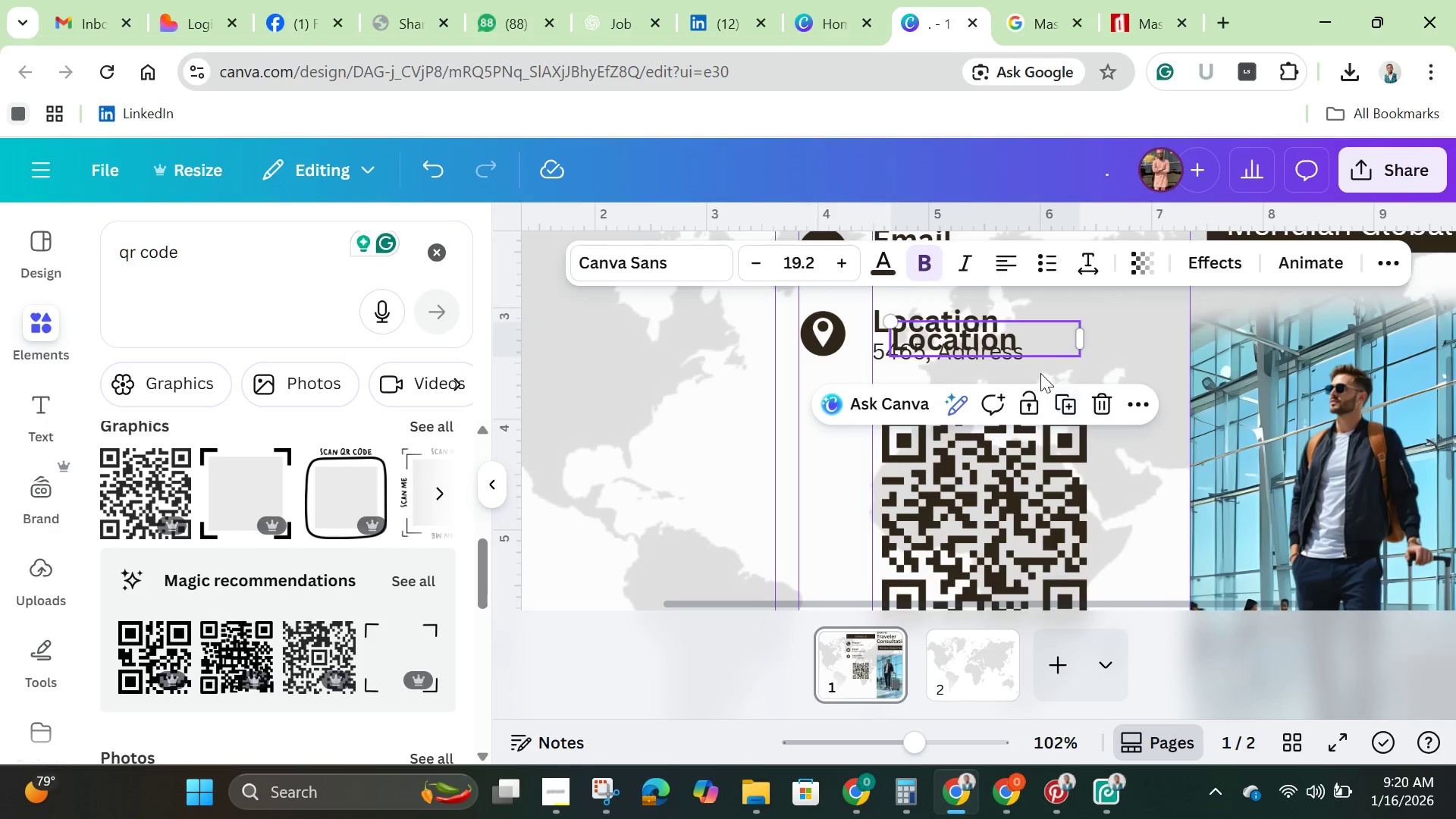 
left_click_drag(start_coordinate=[1014, 334], to_coordinate=[1020, 499])
 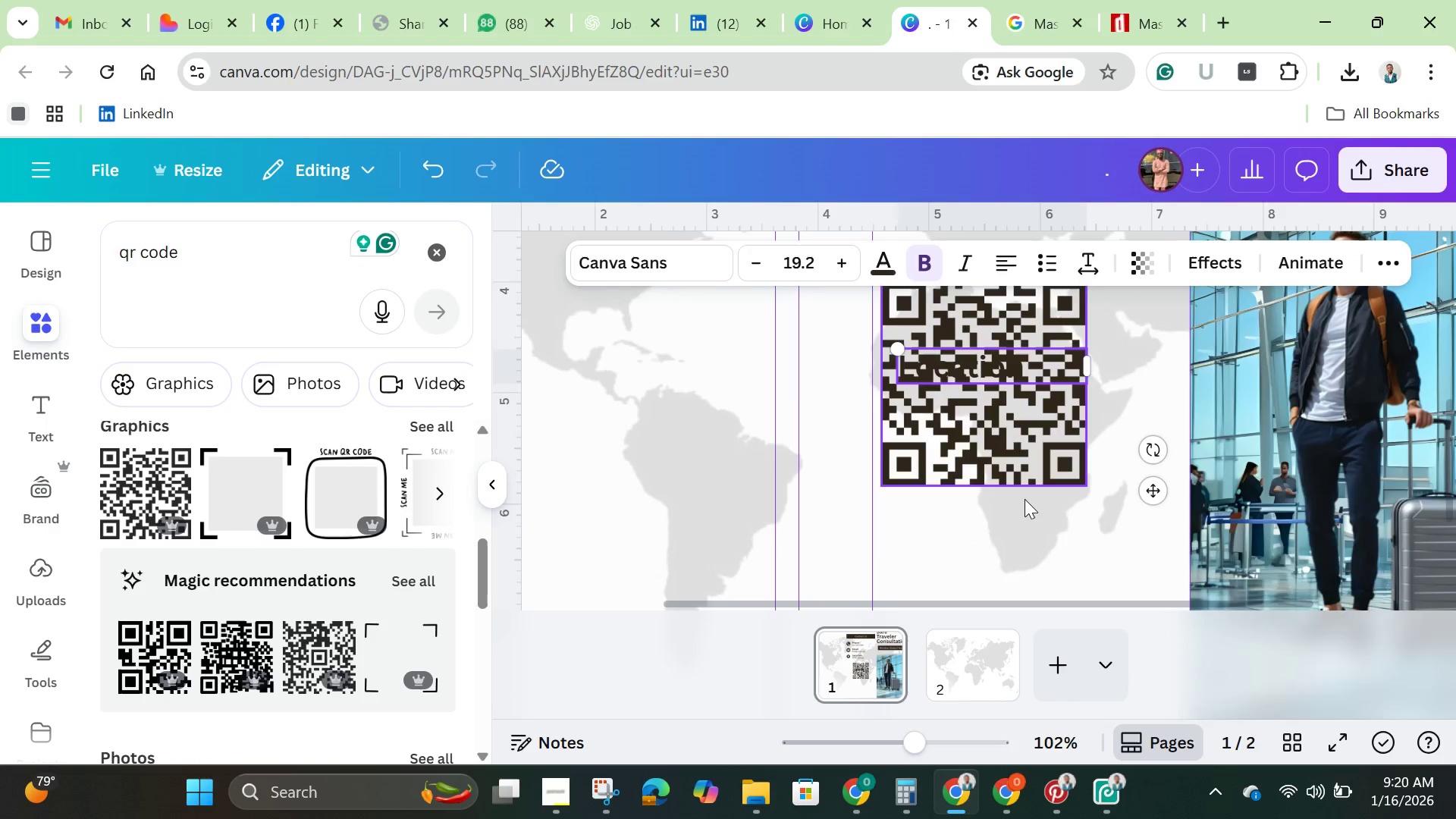 
scroll: coordinate [1025, 499], scroll_direction: down, amount: 1.0
 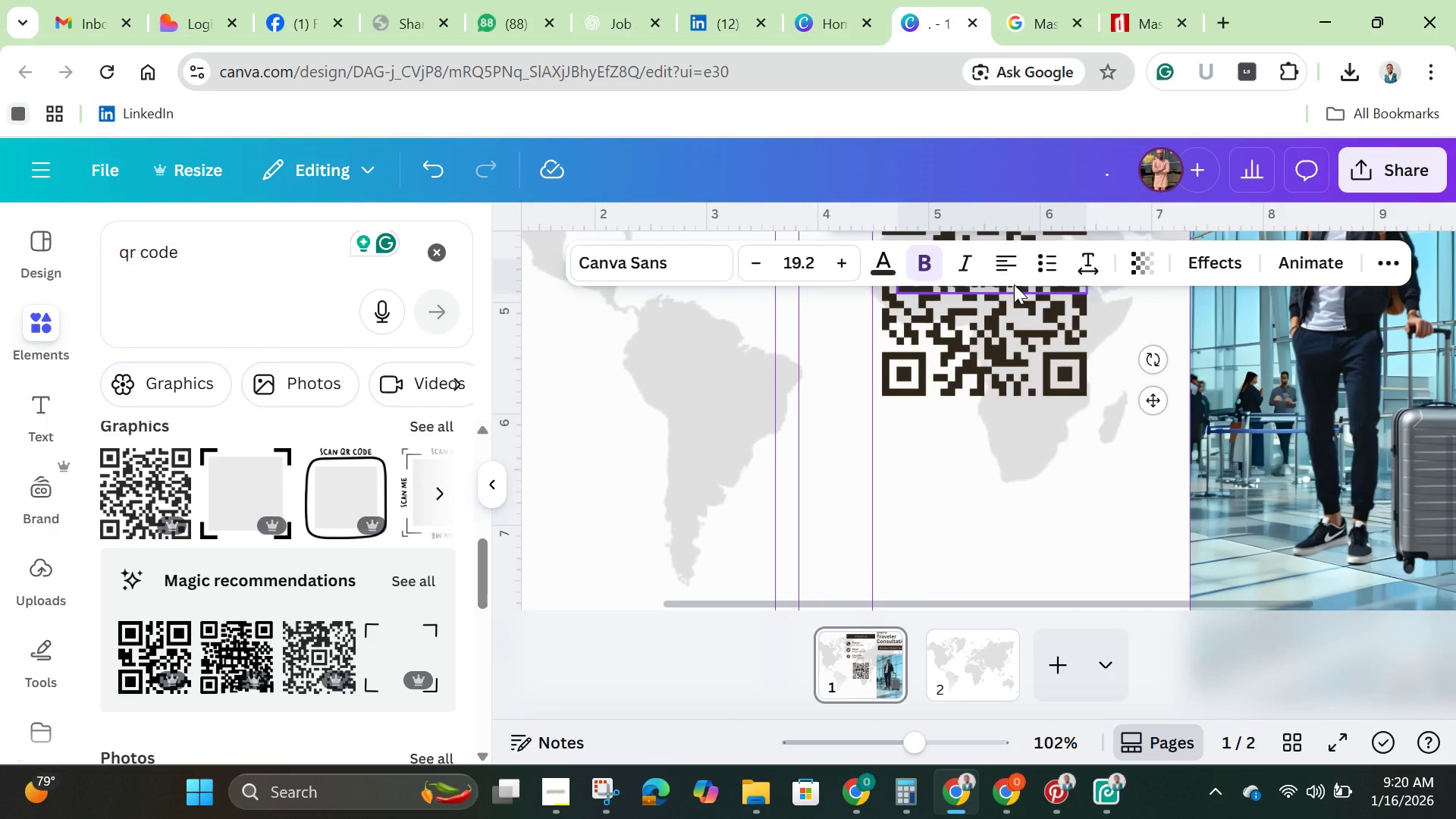 
left_click_drag(start_coordinate=[1014, 284], to_coordinate=[1020, 359])
 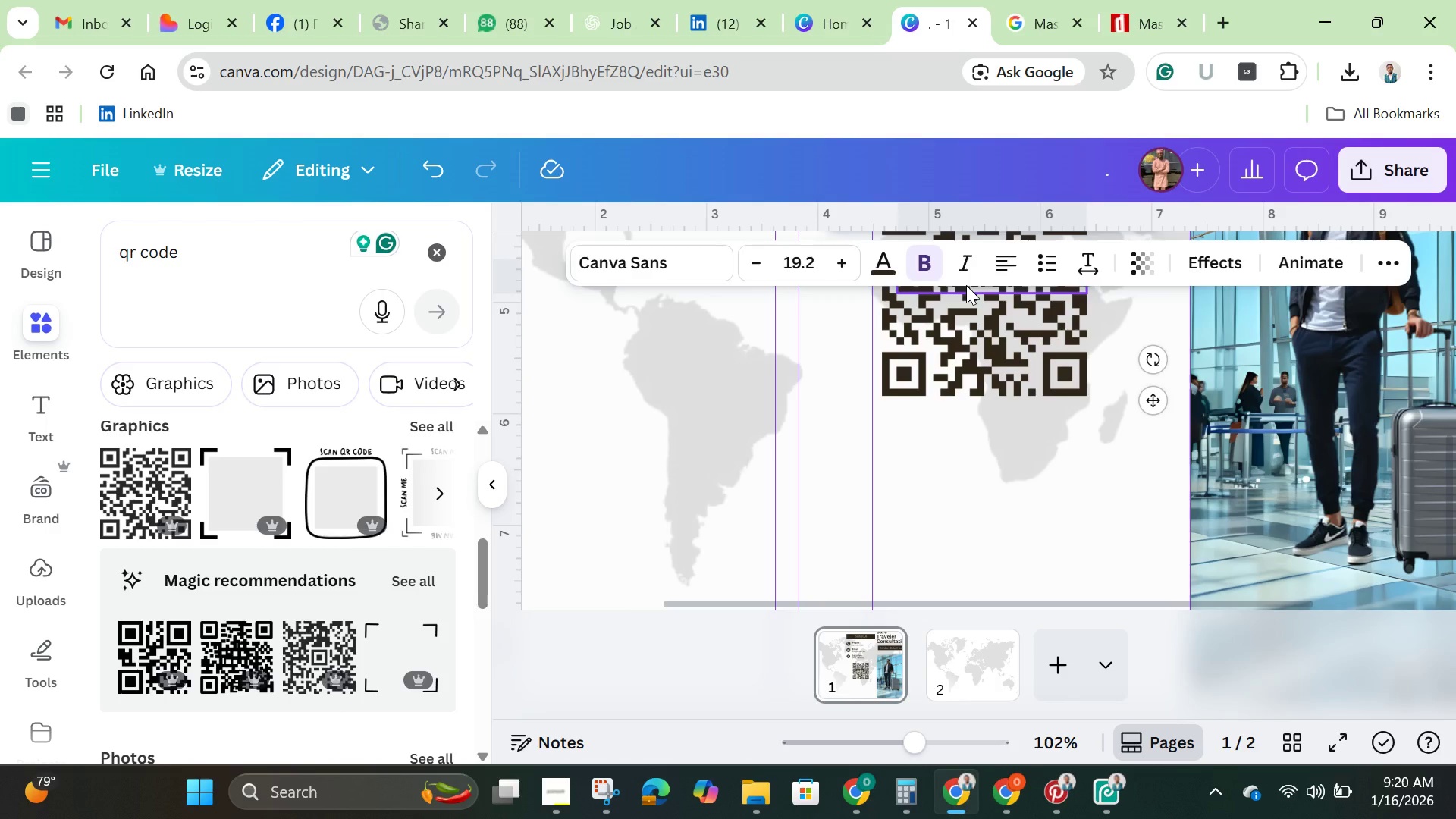 
left_click_drag(start_coordinate=[966, 285], to_coordinate=[954, 436])
 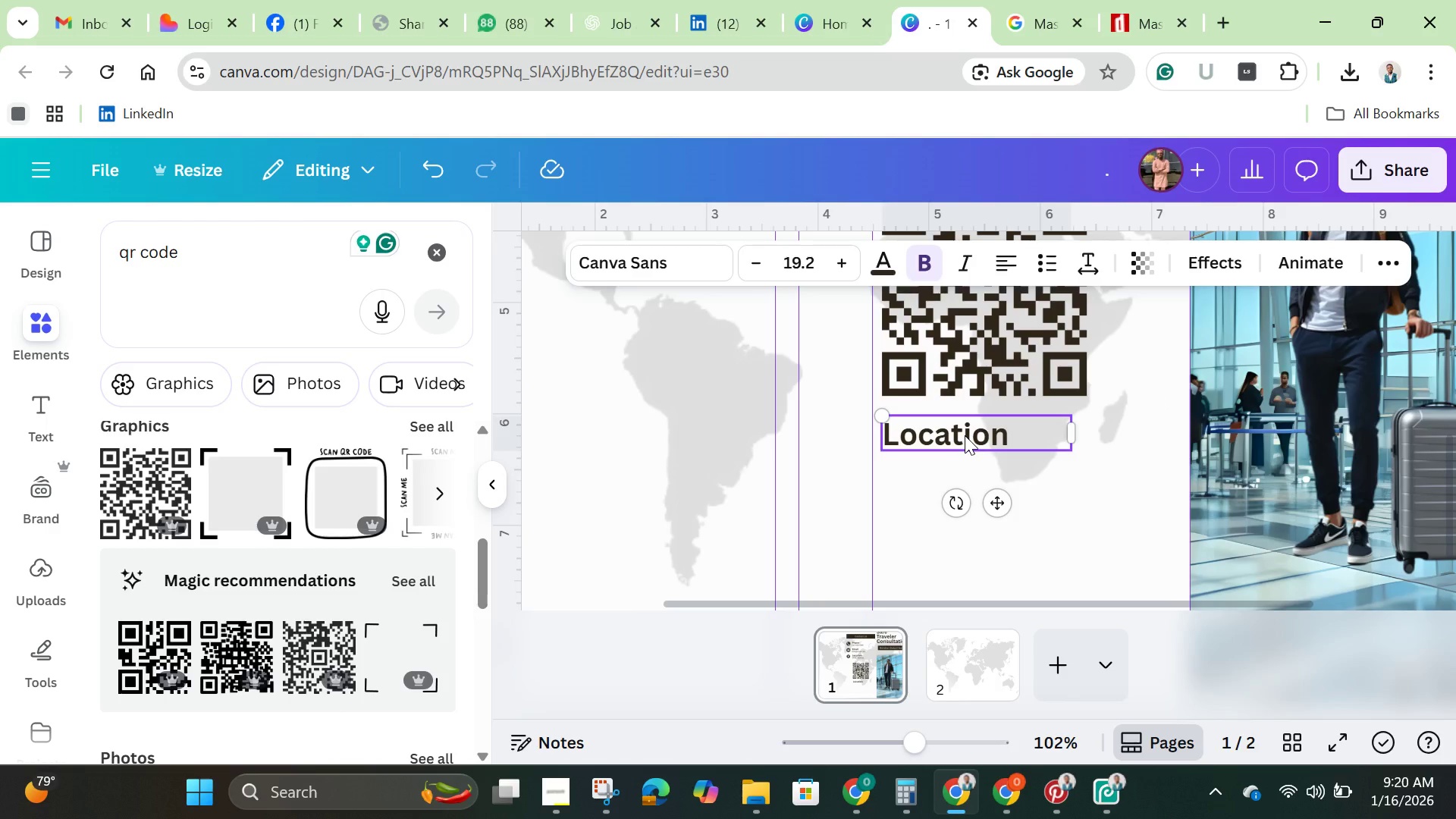 
left_click([965, 435])
 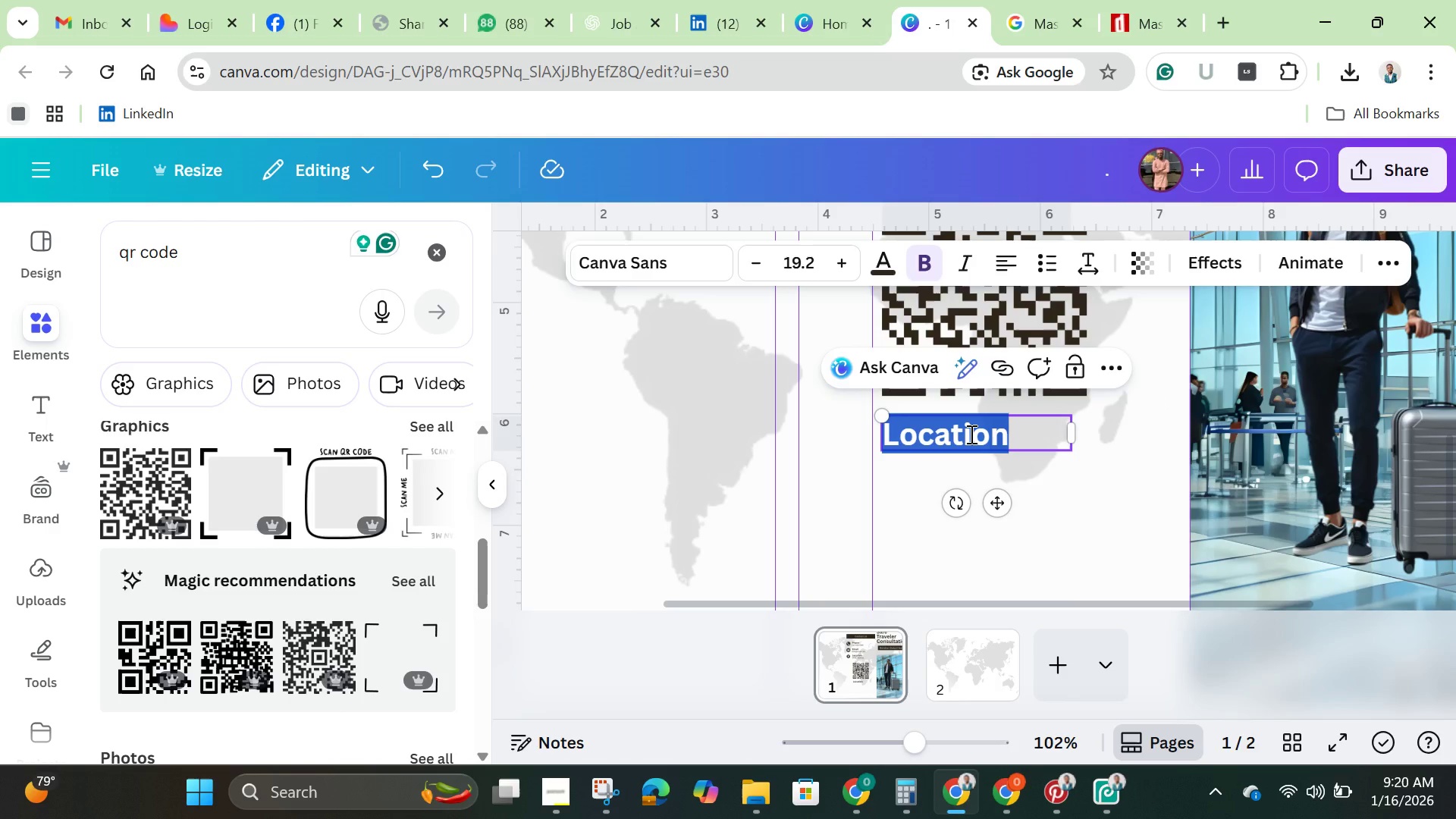 
key(Backspace)
type(C)
key(Backspace)
type(Scan yo)
key(Backspace)
key(Backspace)
type(to Book QR V)
key(Backspace)
type(Code)
 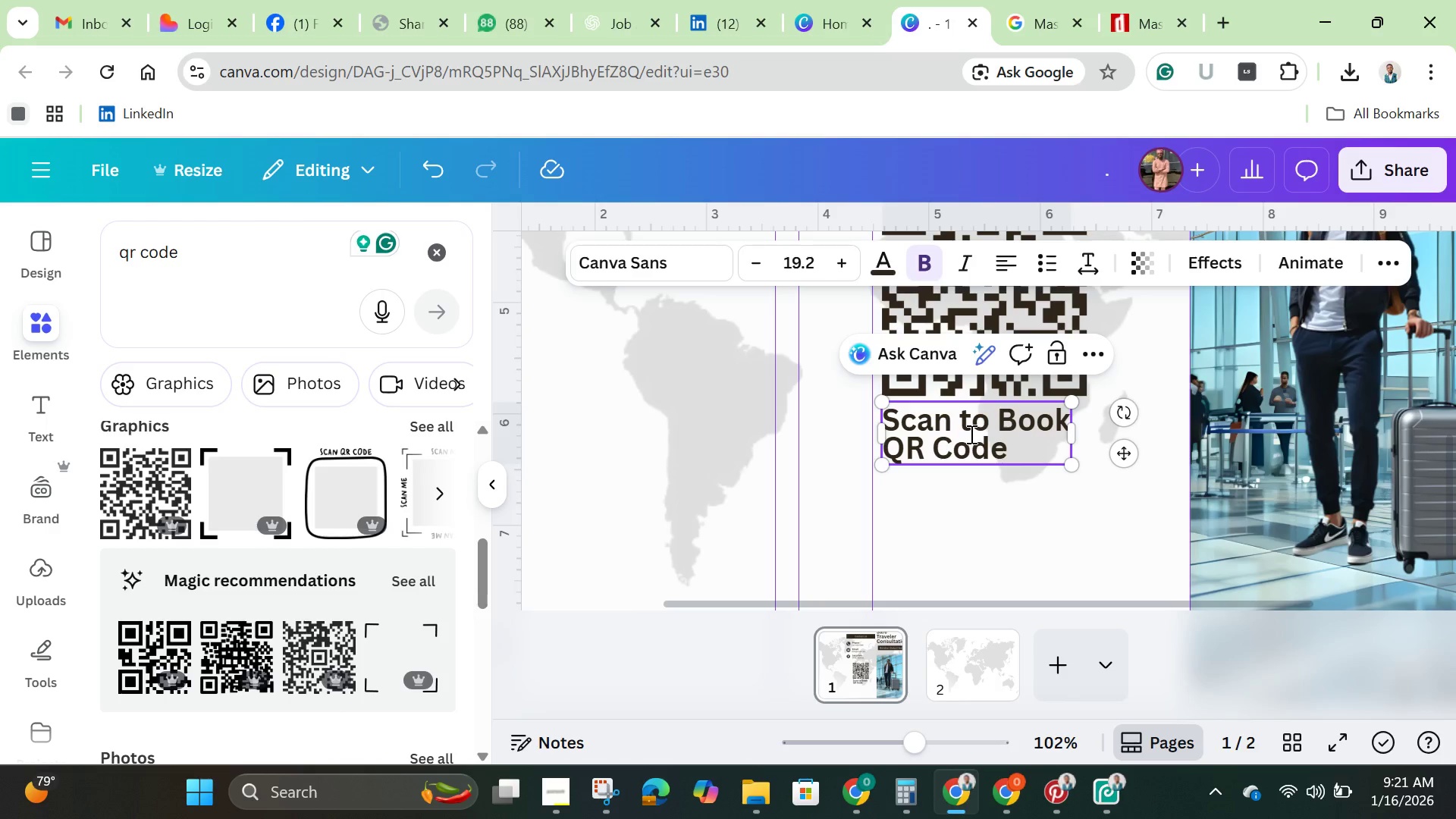 
left_click([1076, 504])
 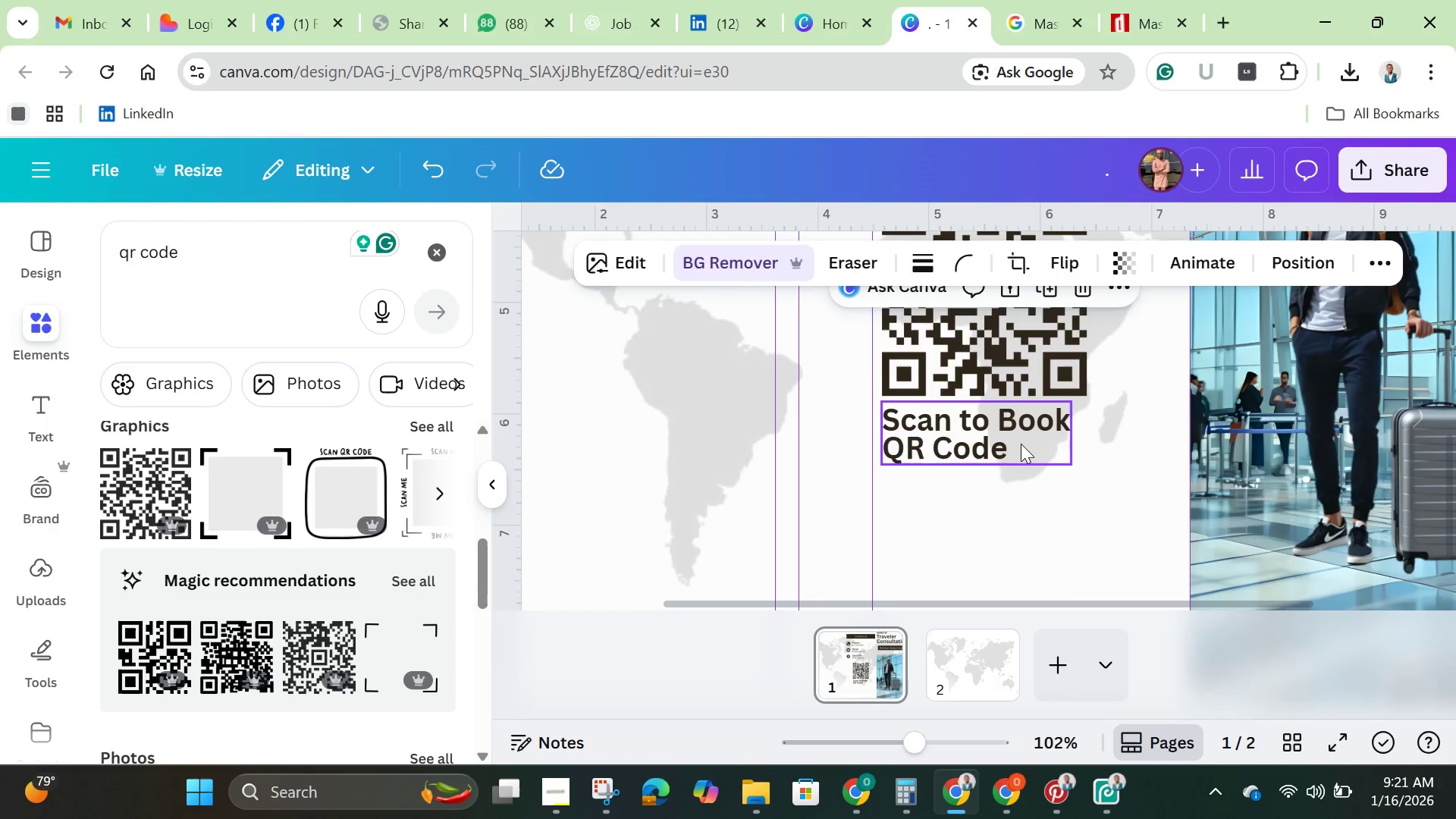 
left_click([1021, 444])
 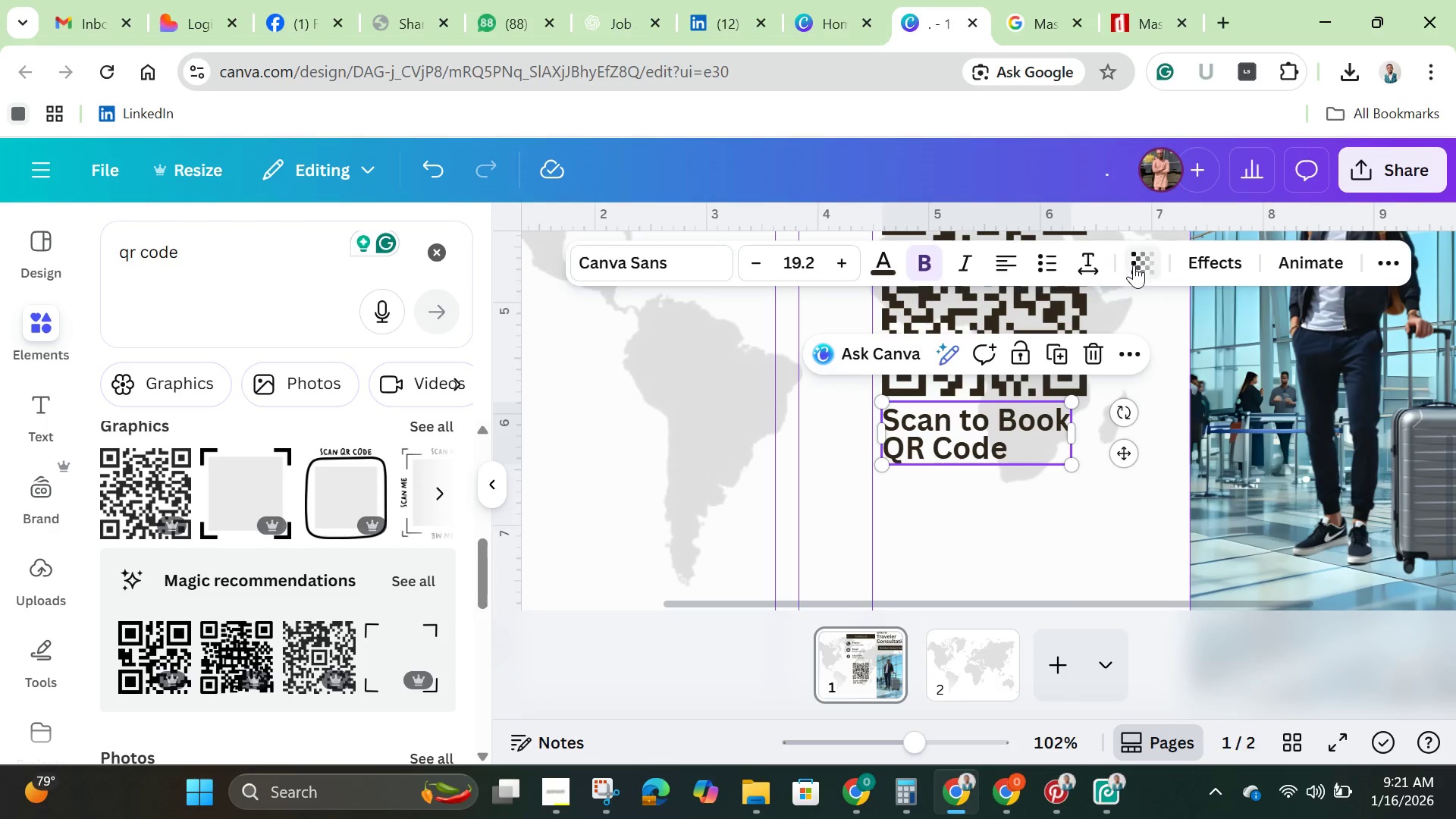 
mouse_move([1070, 275])
 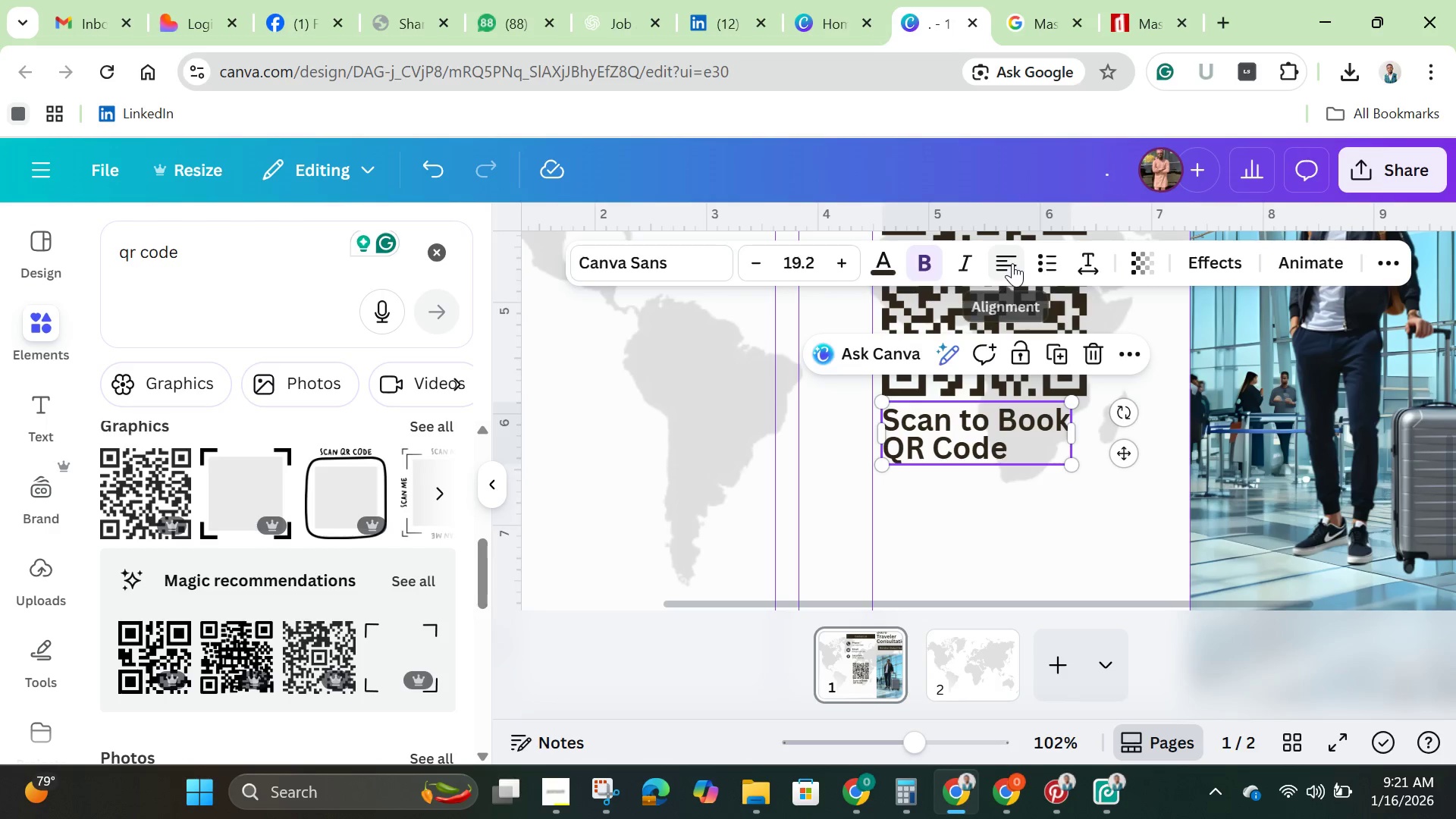 
left_click([1012, 263])
 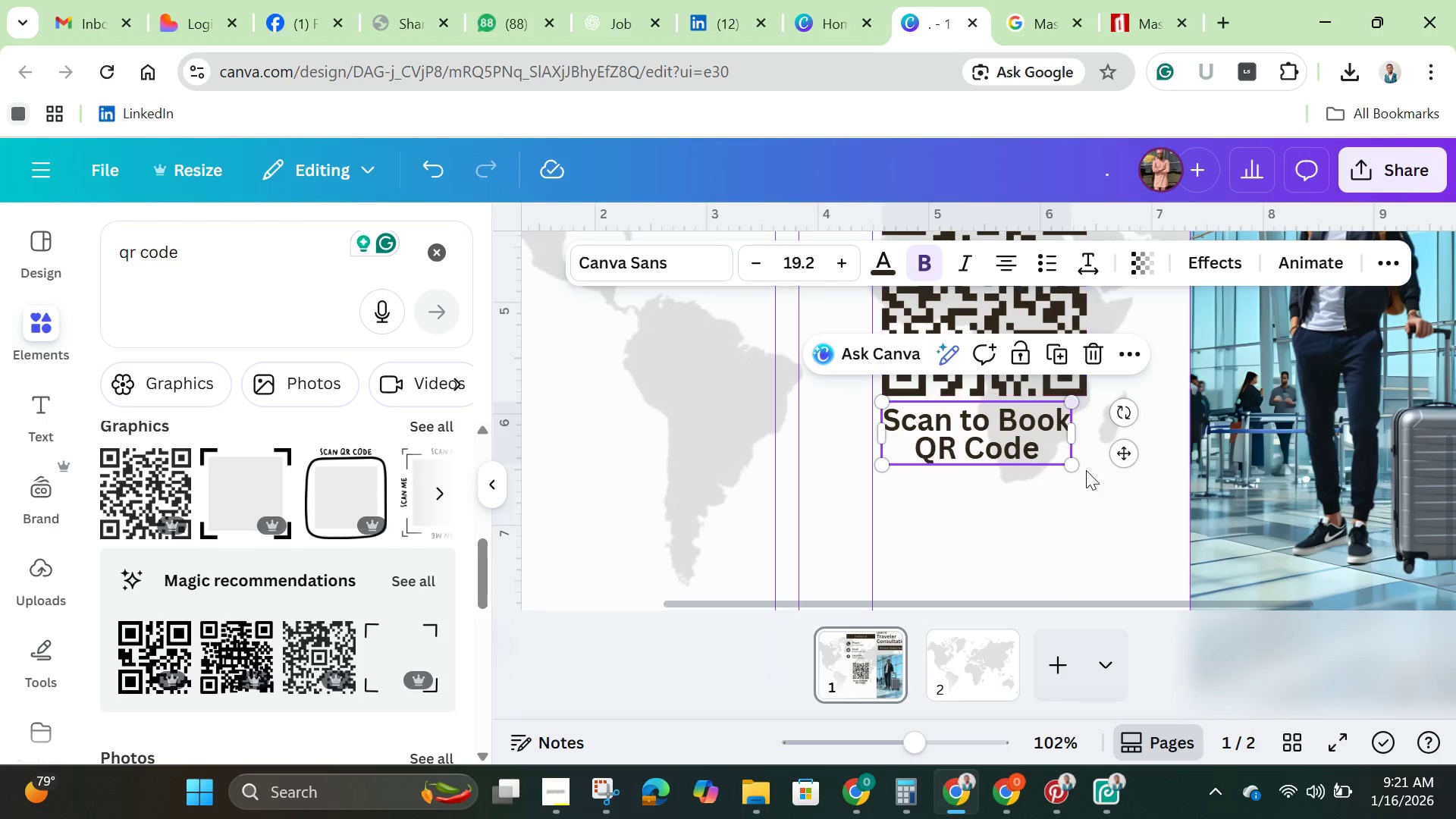 
left_click([1078, 529])
 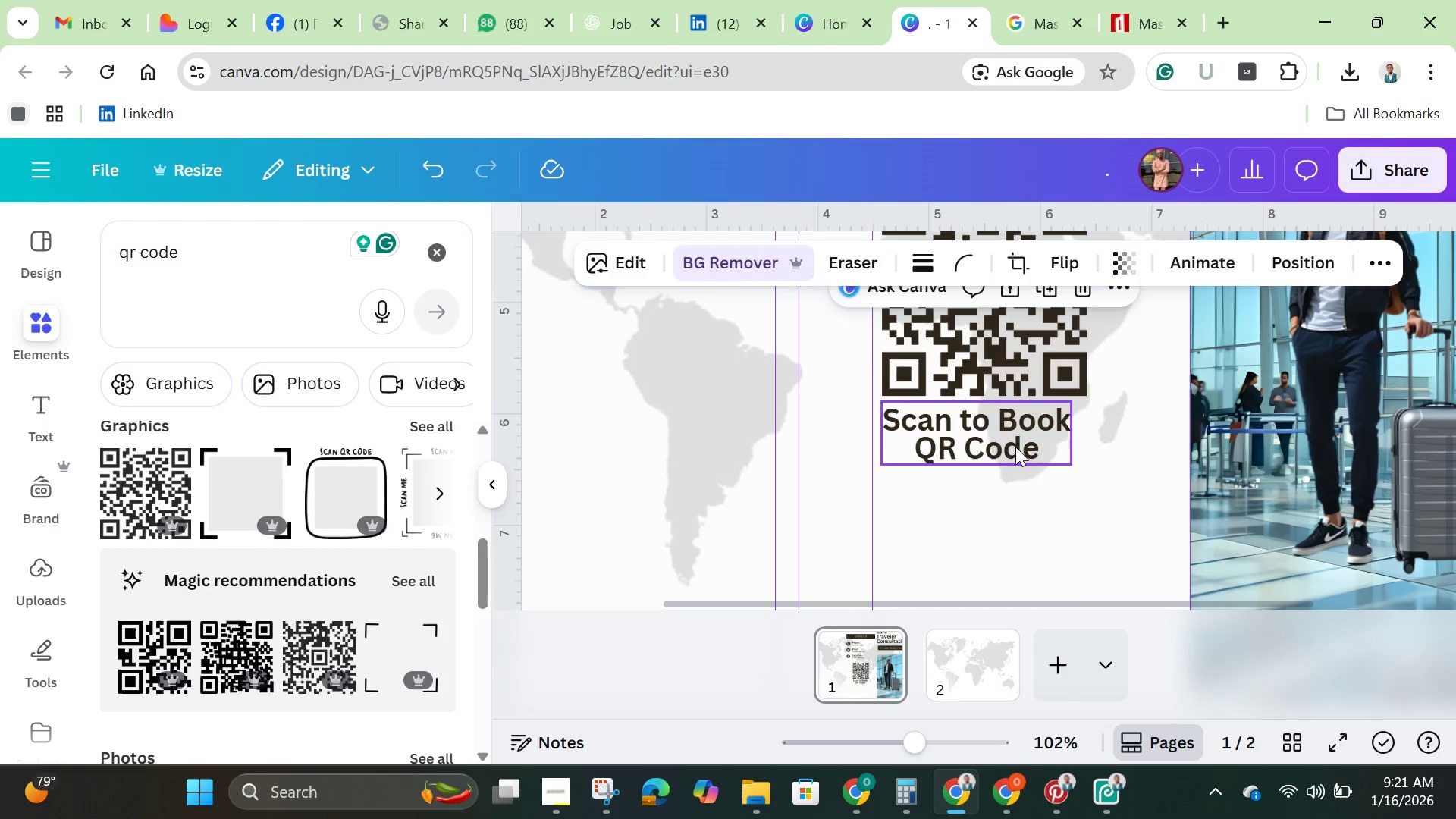 
left_click([1015, 447])
 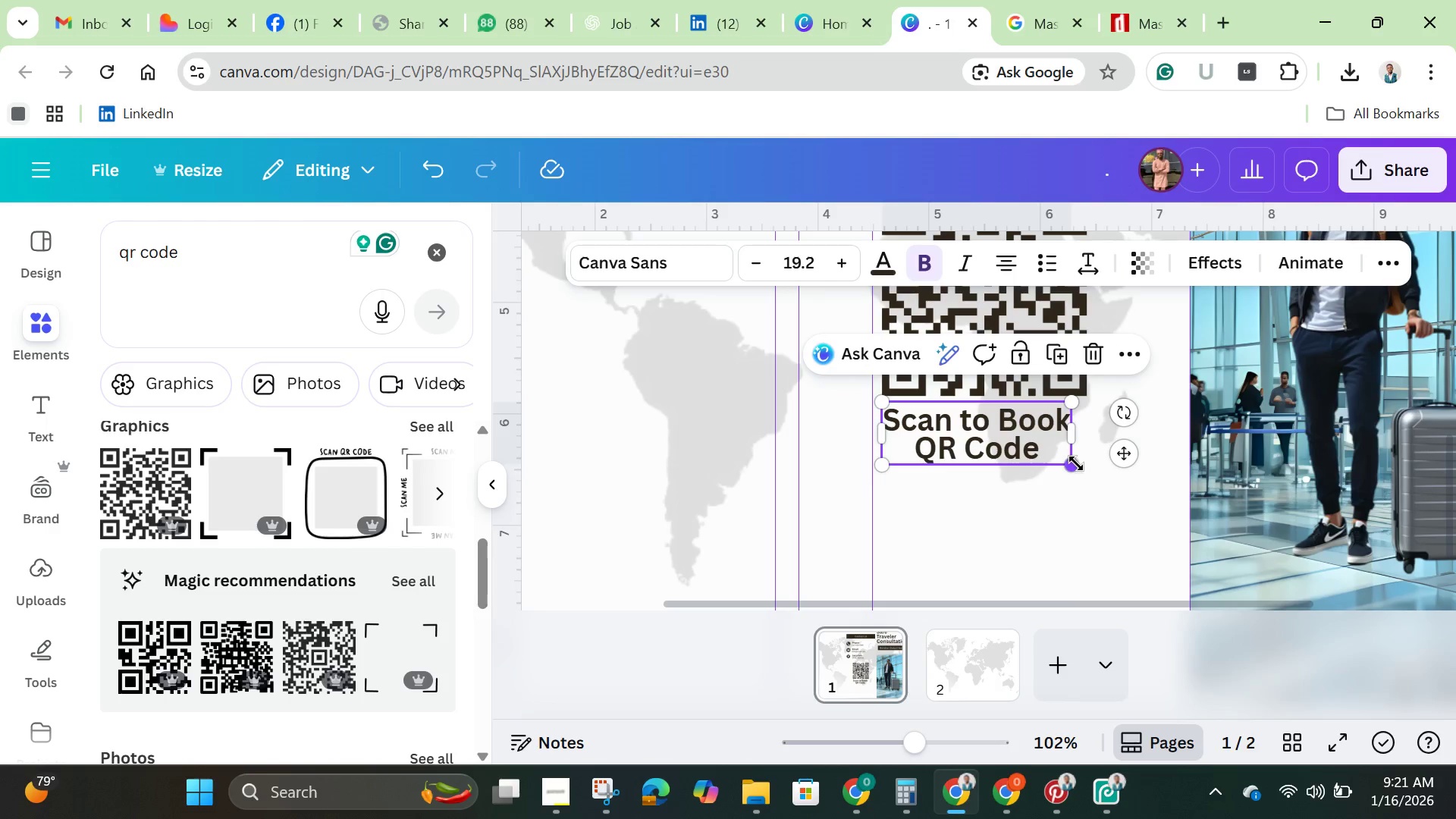 
left_click_drag(start_coordinate=[1076, 463], to_coordinate=[1030, 438])
 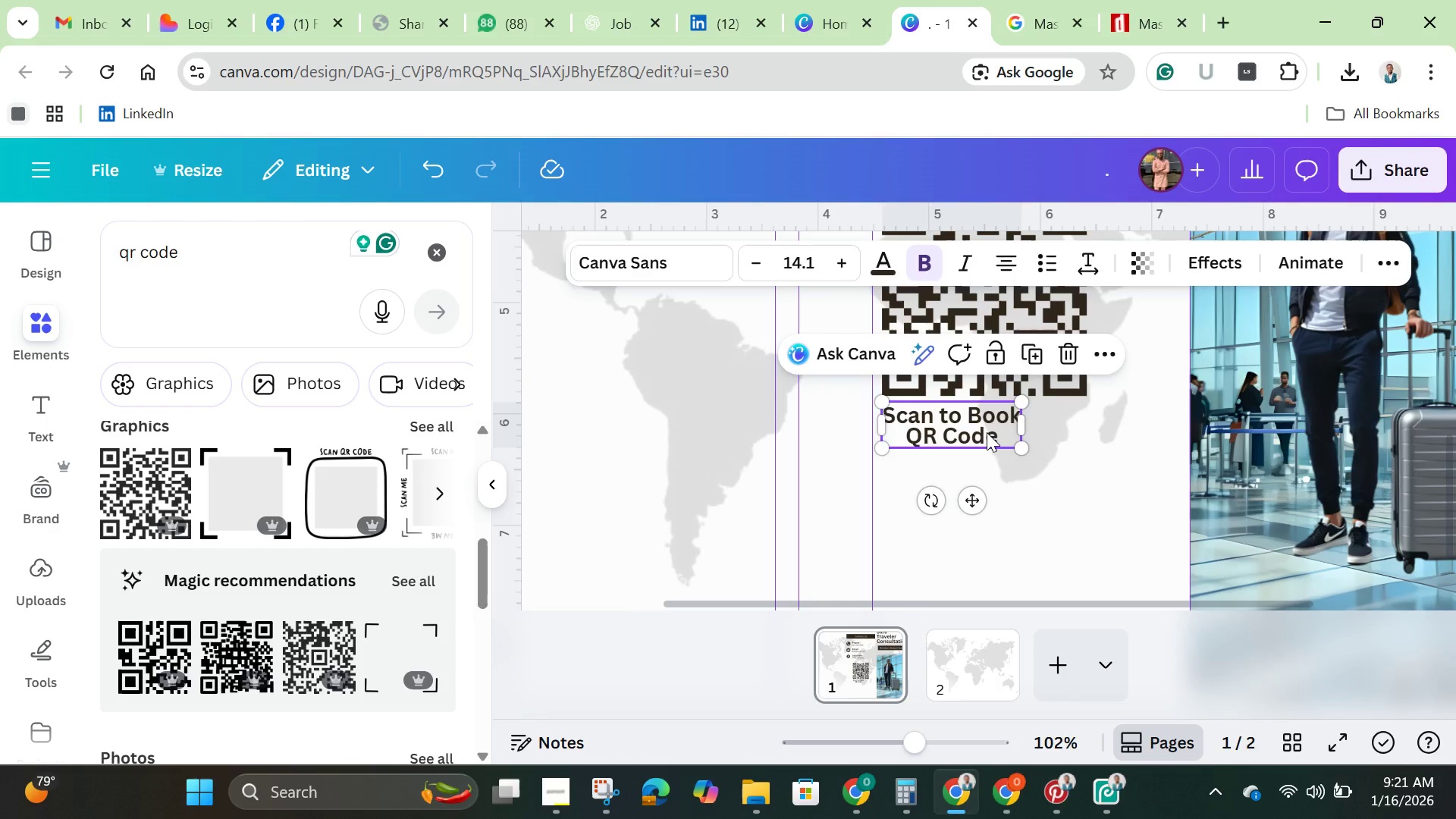 
left_click_drag(start_coordinate=[987, 432], to_coordinate=[1017, 450])
 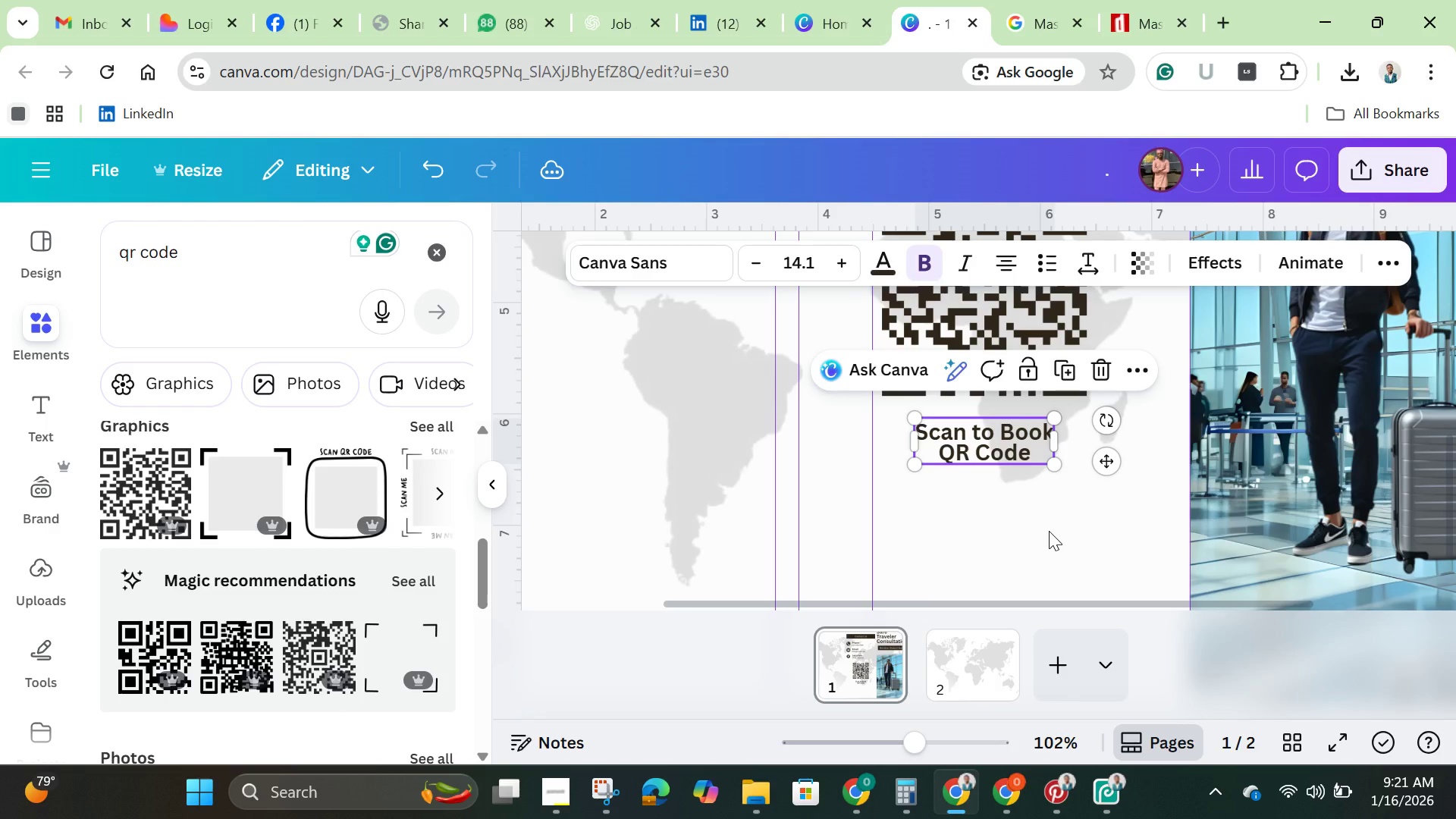 
left_click([1049, 531])
 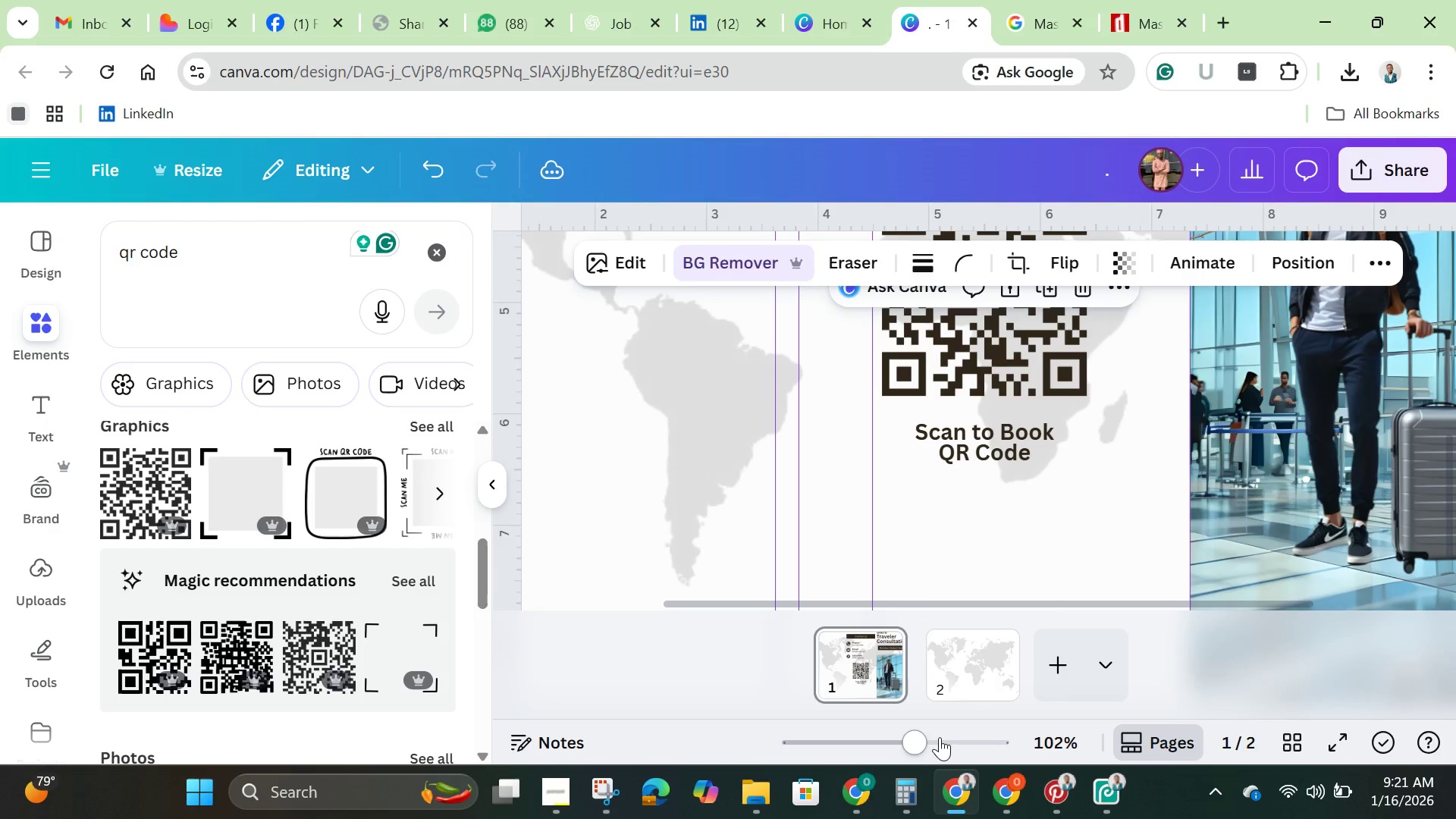 
left_click_drag(start_coordinate=[916, 739], to_coordinate=[845, 719])
 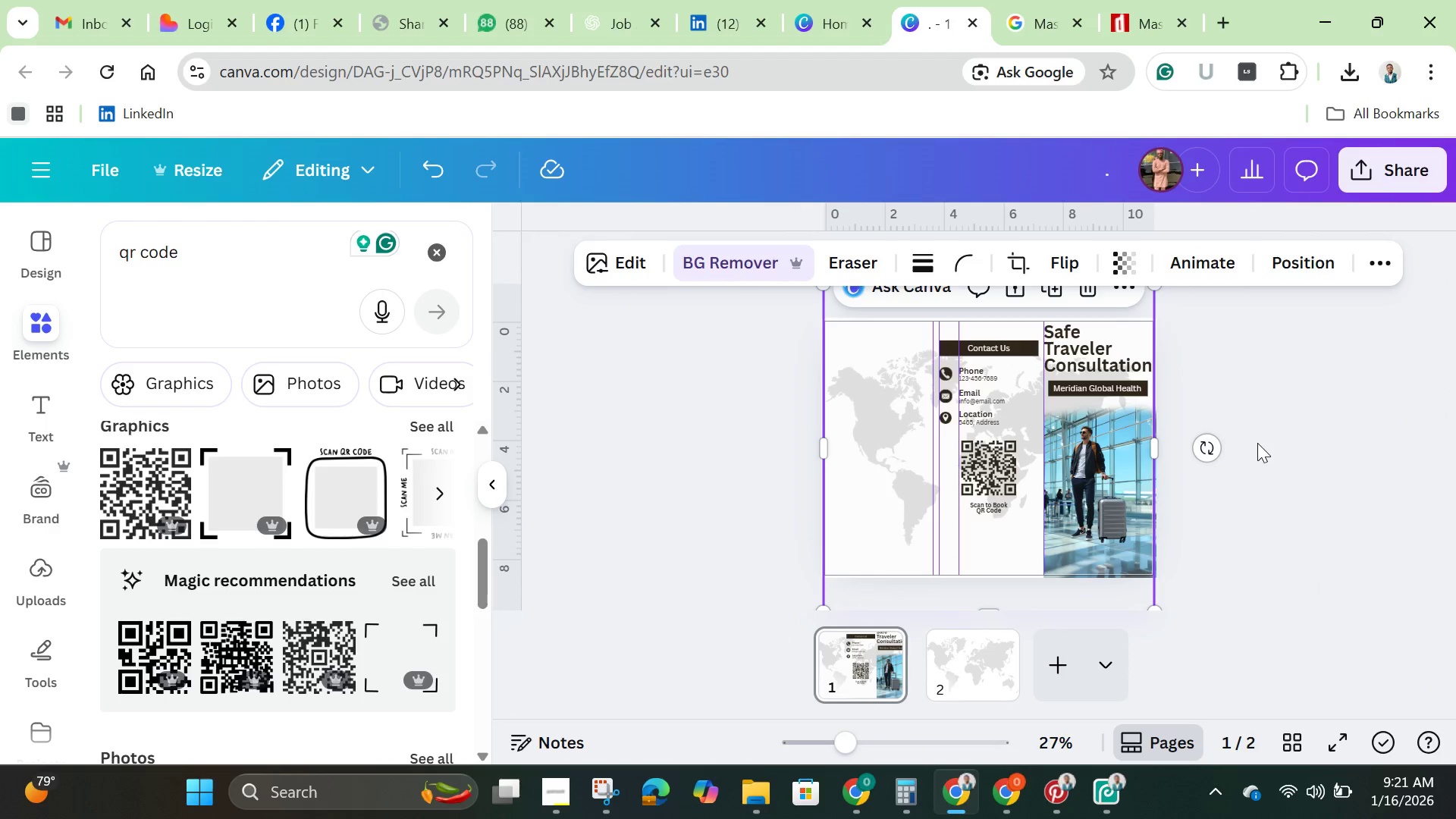 
left_click([1259, 443])
 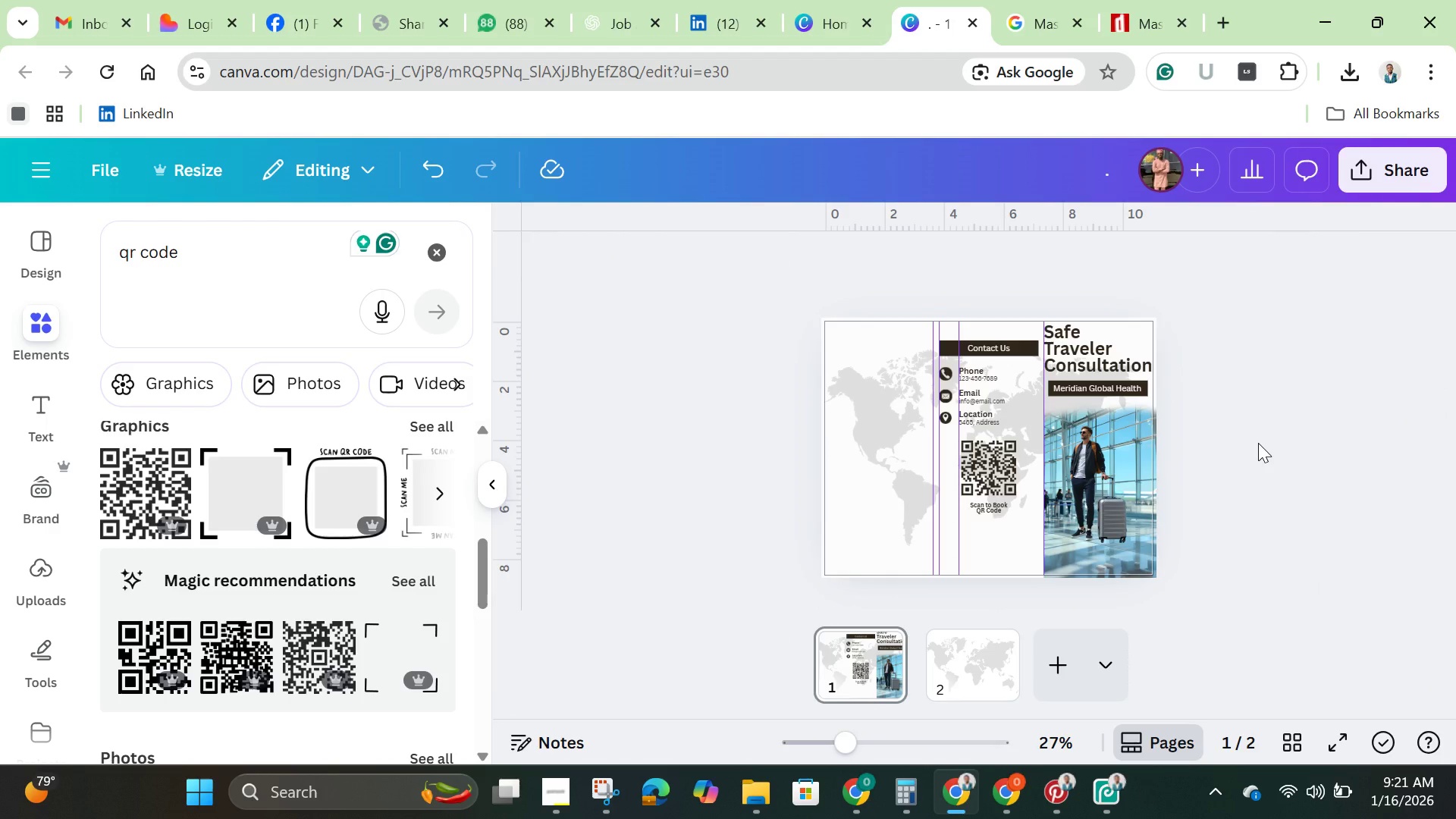 
wait(16.91)
 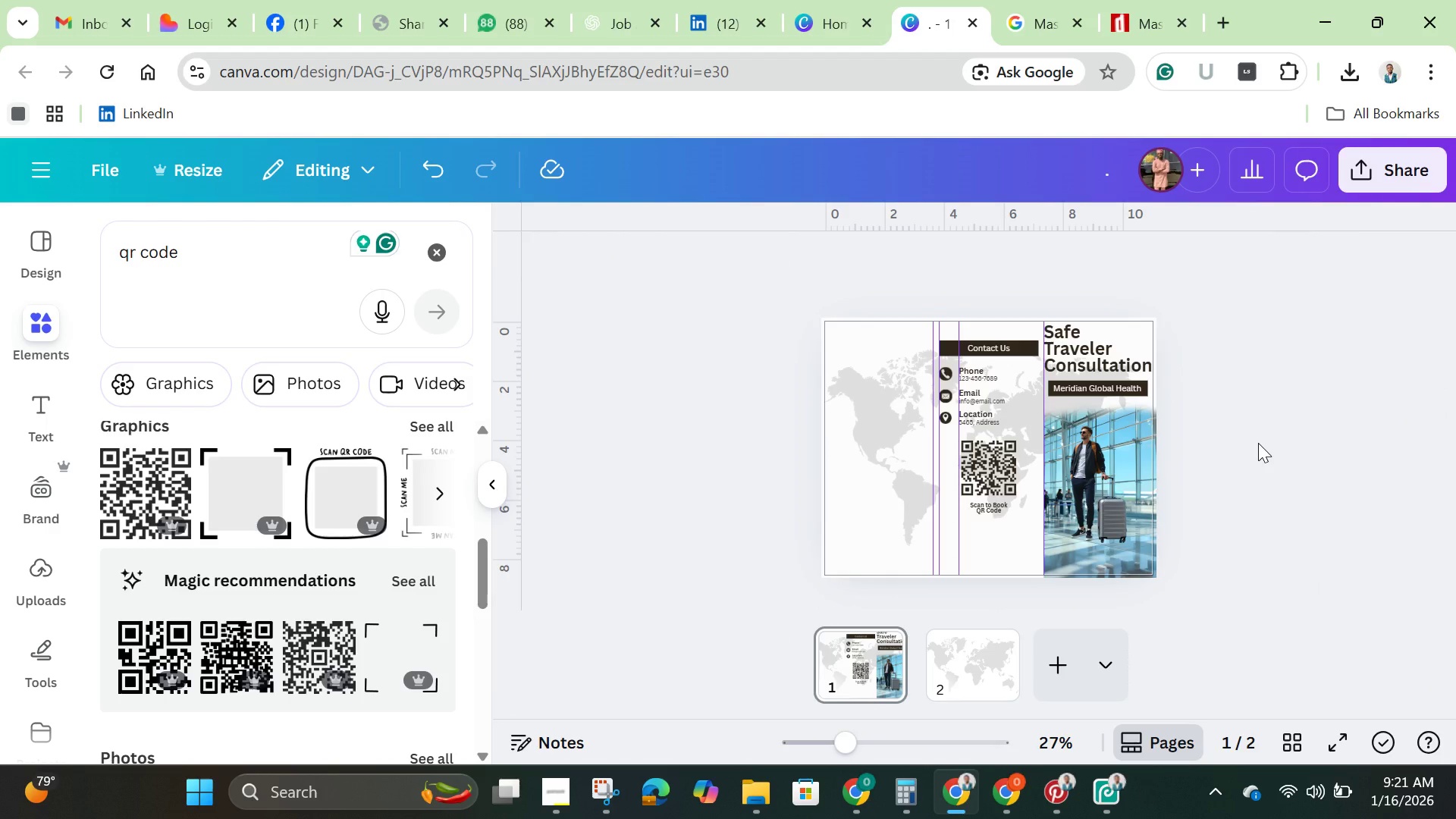 
left_click([1099, 355])
 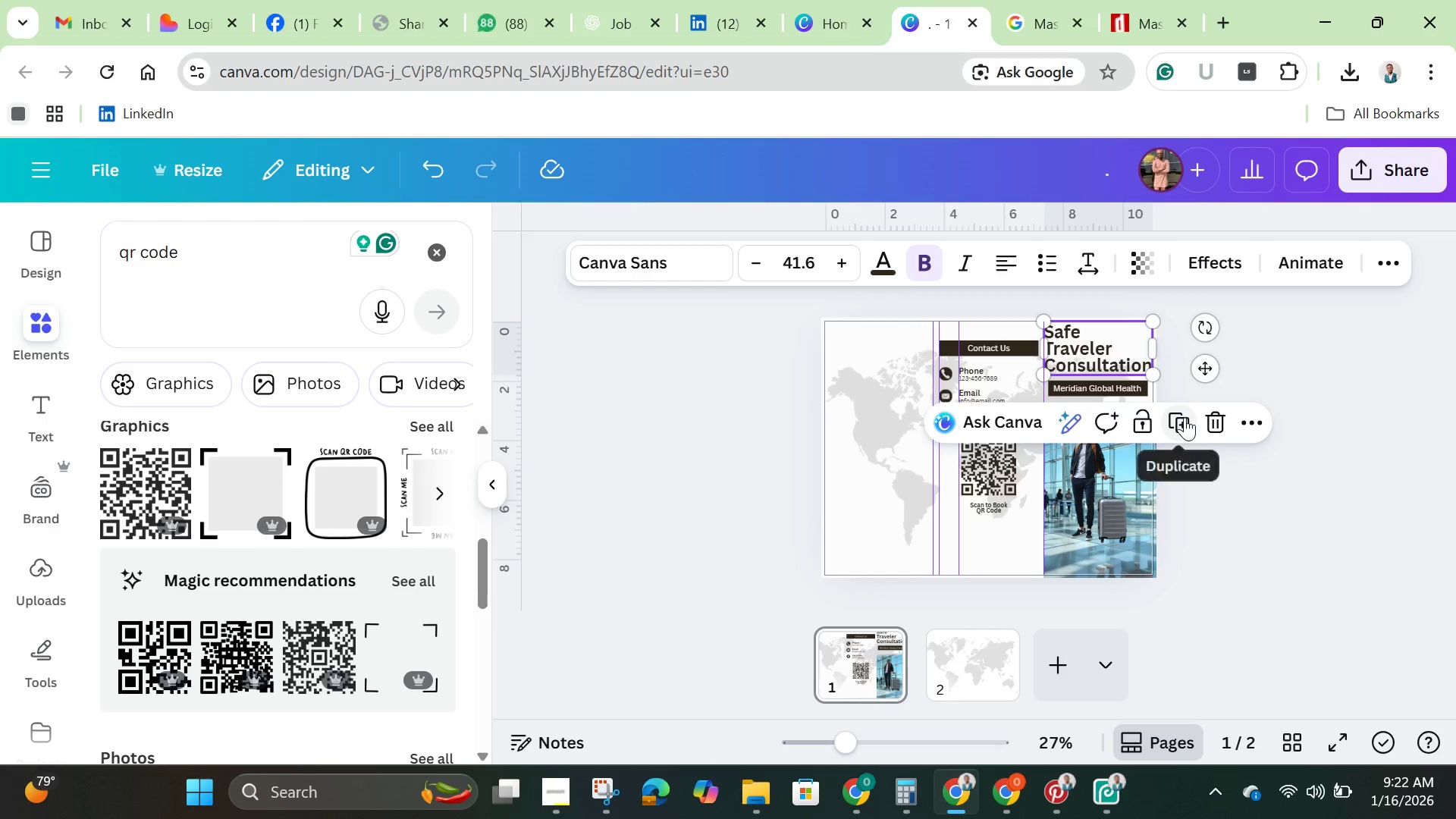 
left_click_drag(start_coordinate=[1118, 347], to_coordinate=[895, 360])
 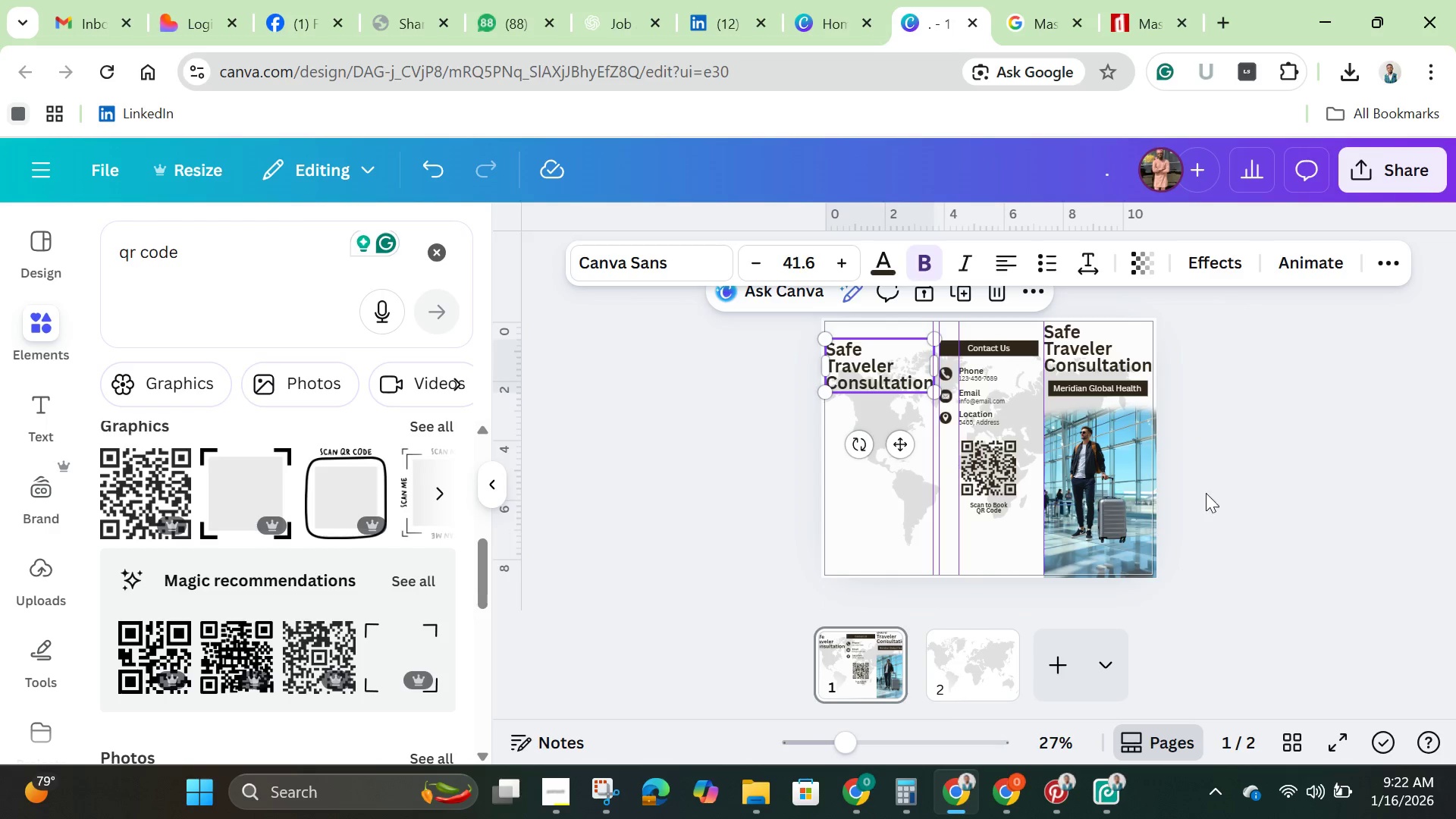 
left_click([1224, 466])
 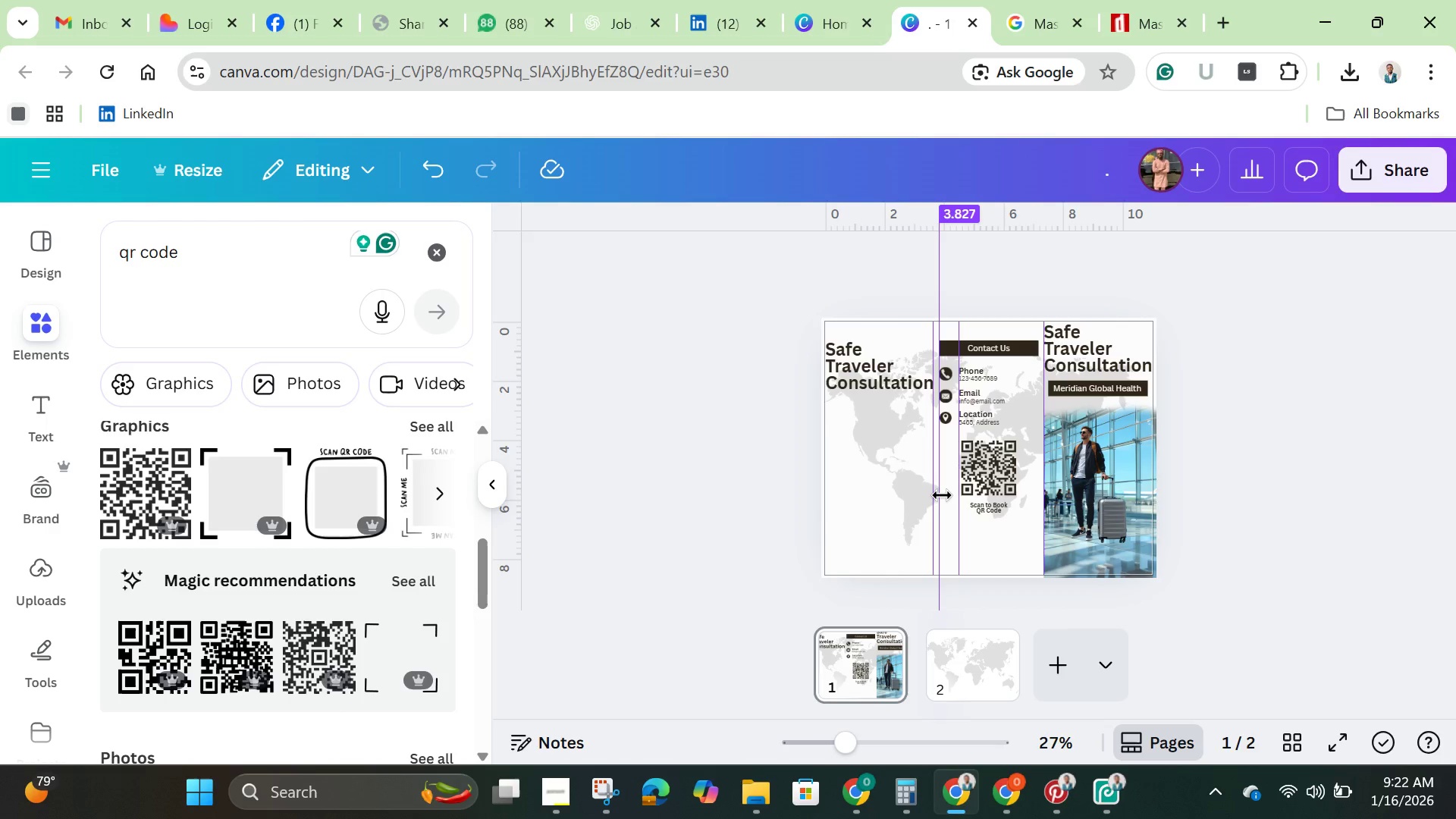 
left_click_drag(start_coordinate=[942, 495], to_coordinate=[531, 494])
 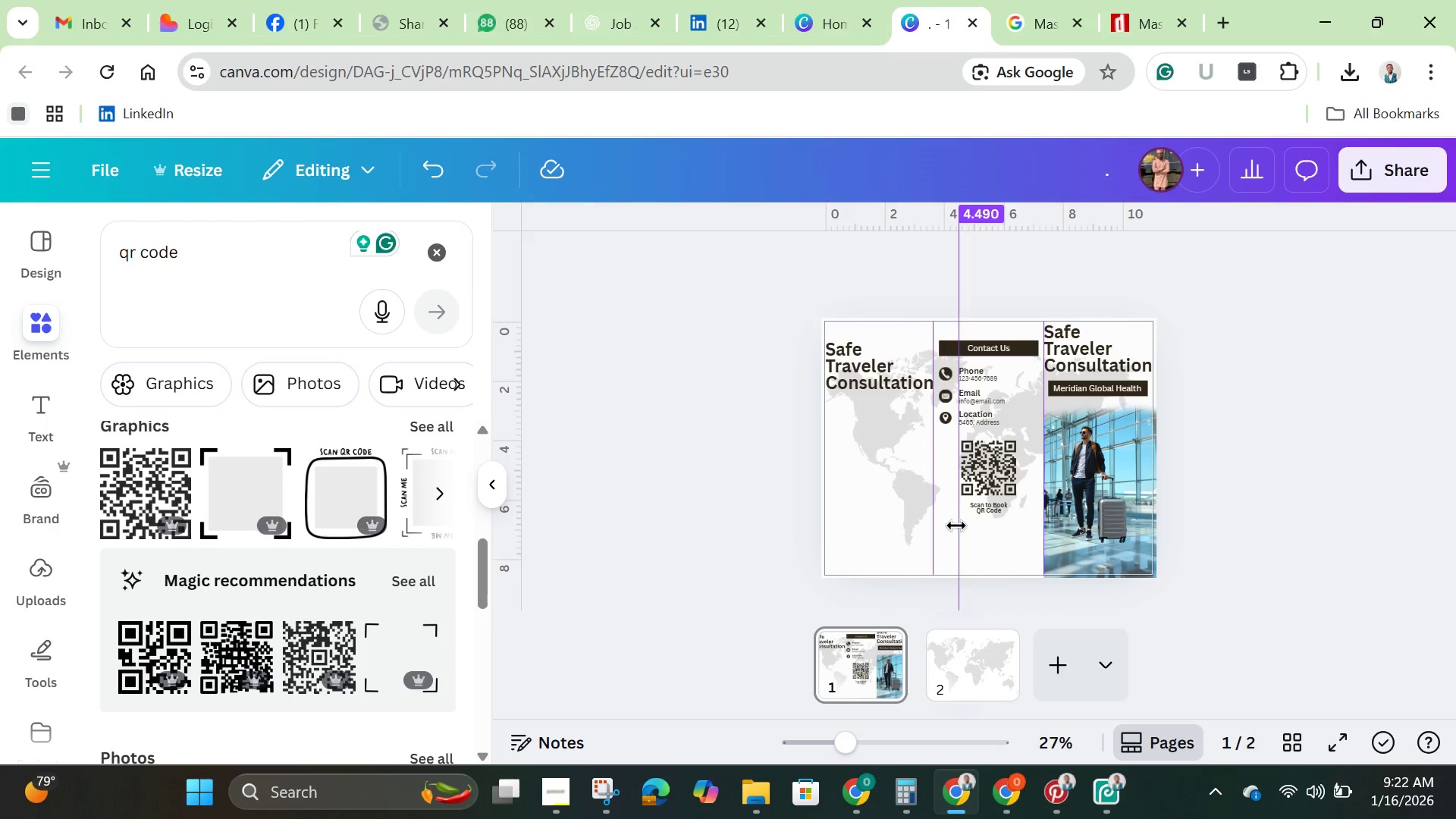 
left_click_drag(start_coordinate=[956, 526], to_coordinate=[469, 529])
 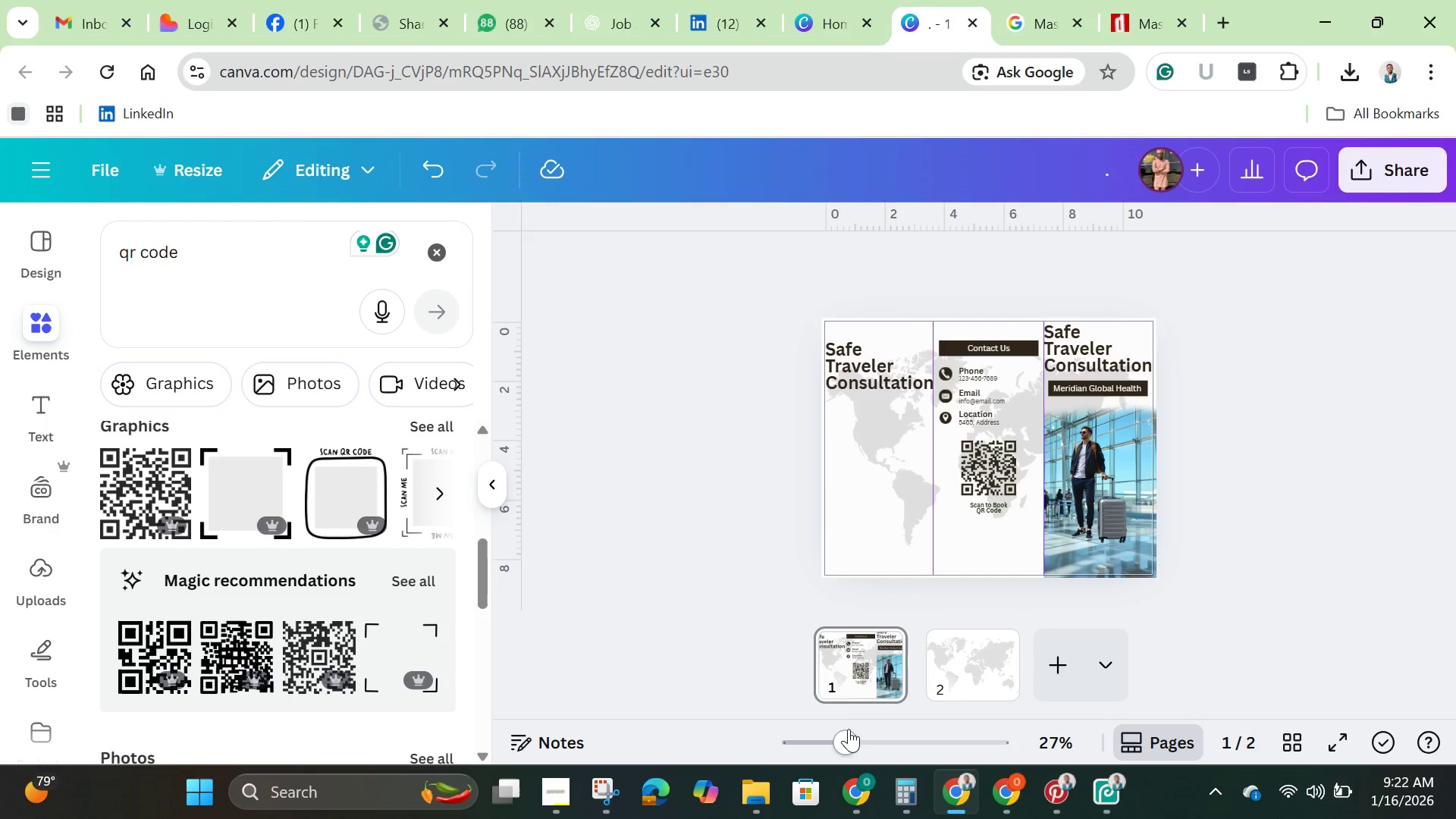 
left_click_drag(start_coordinate=[845, 733], to_coordinate=[879, 752])
 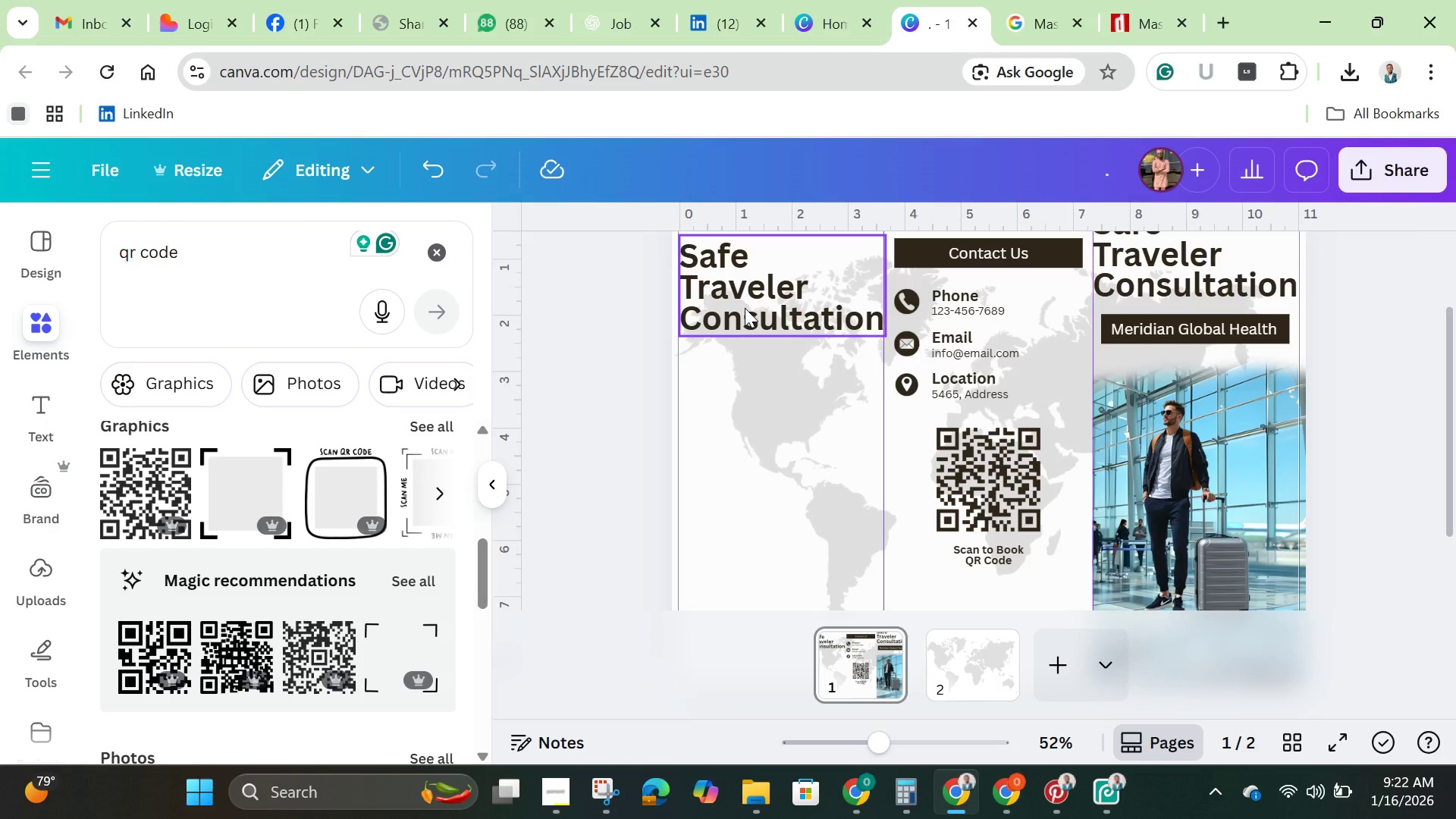 
left_click([745, 308])
 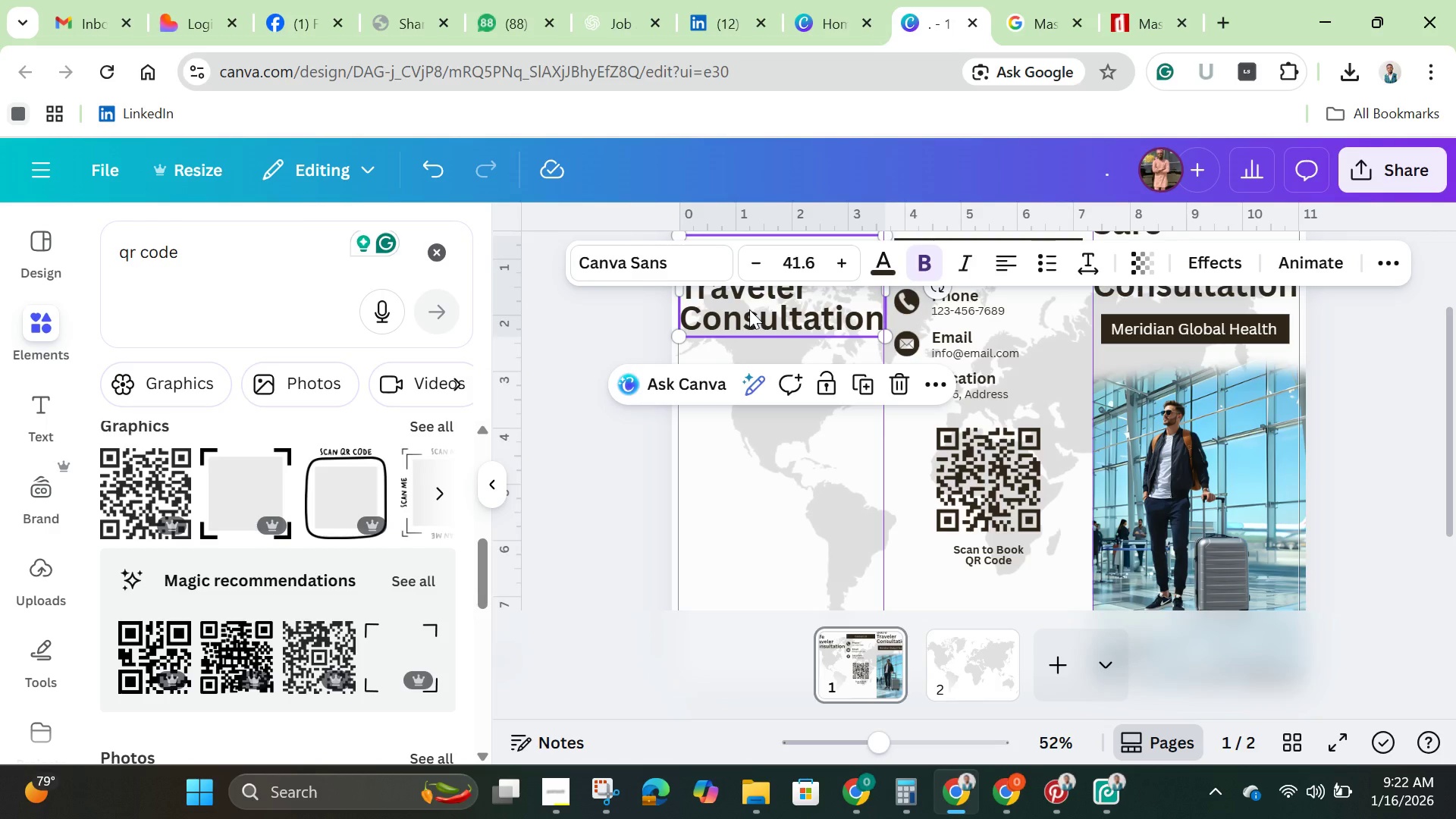 
key(Backspace)
 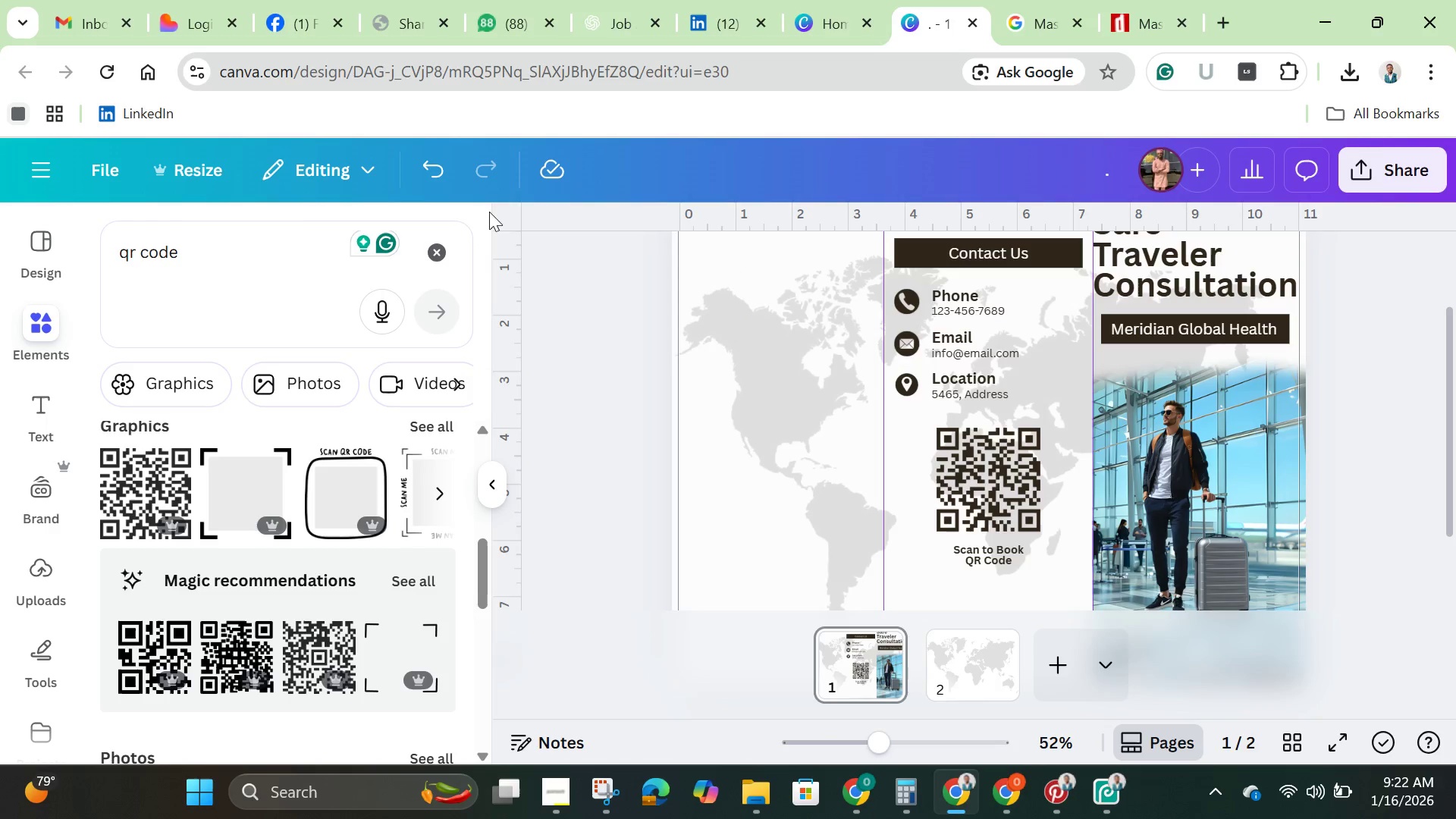 
left_click([429, 170])
 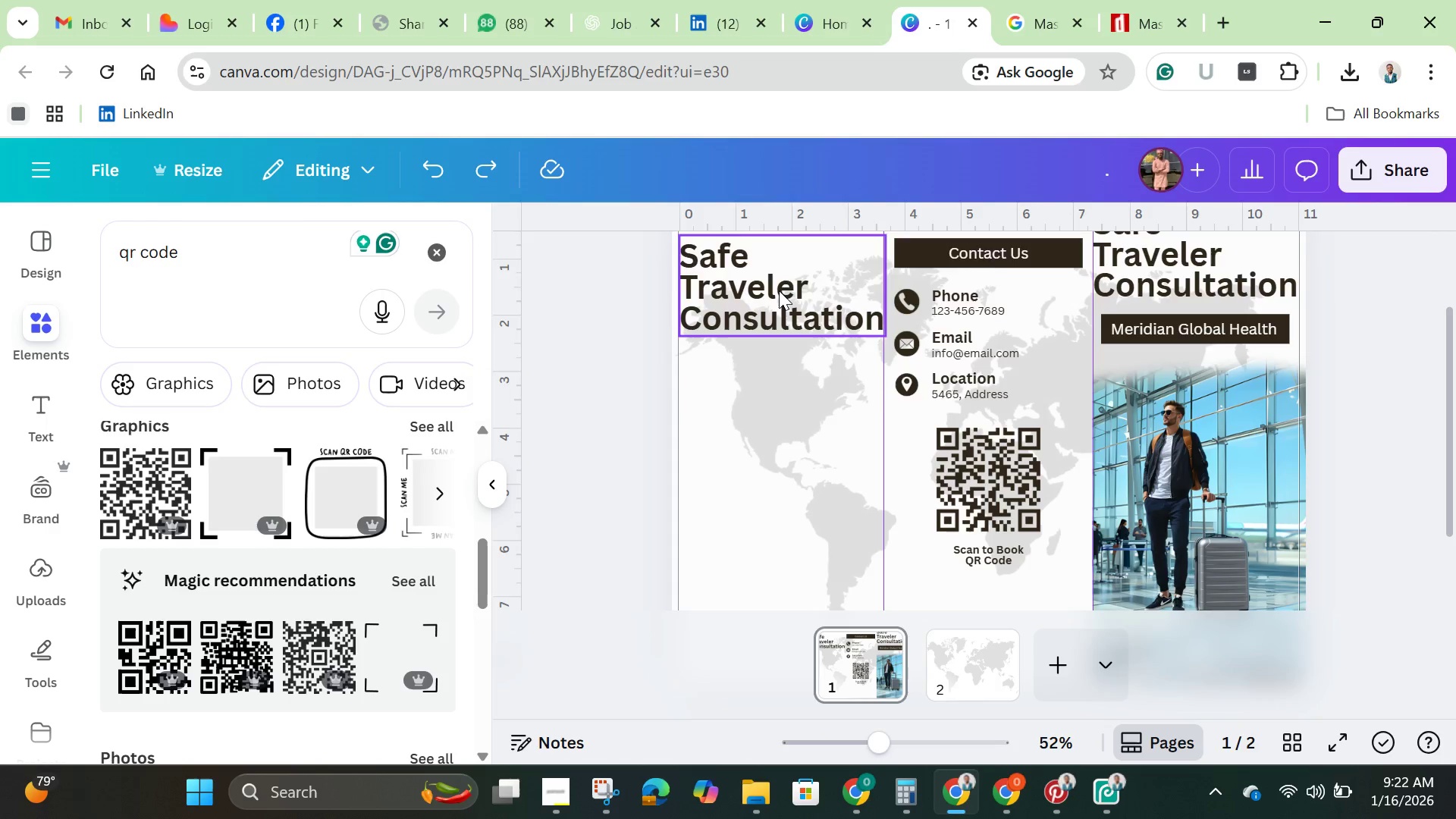 
left_click([778, 290])
 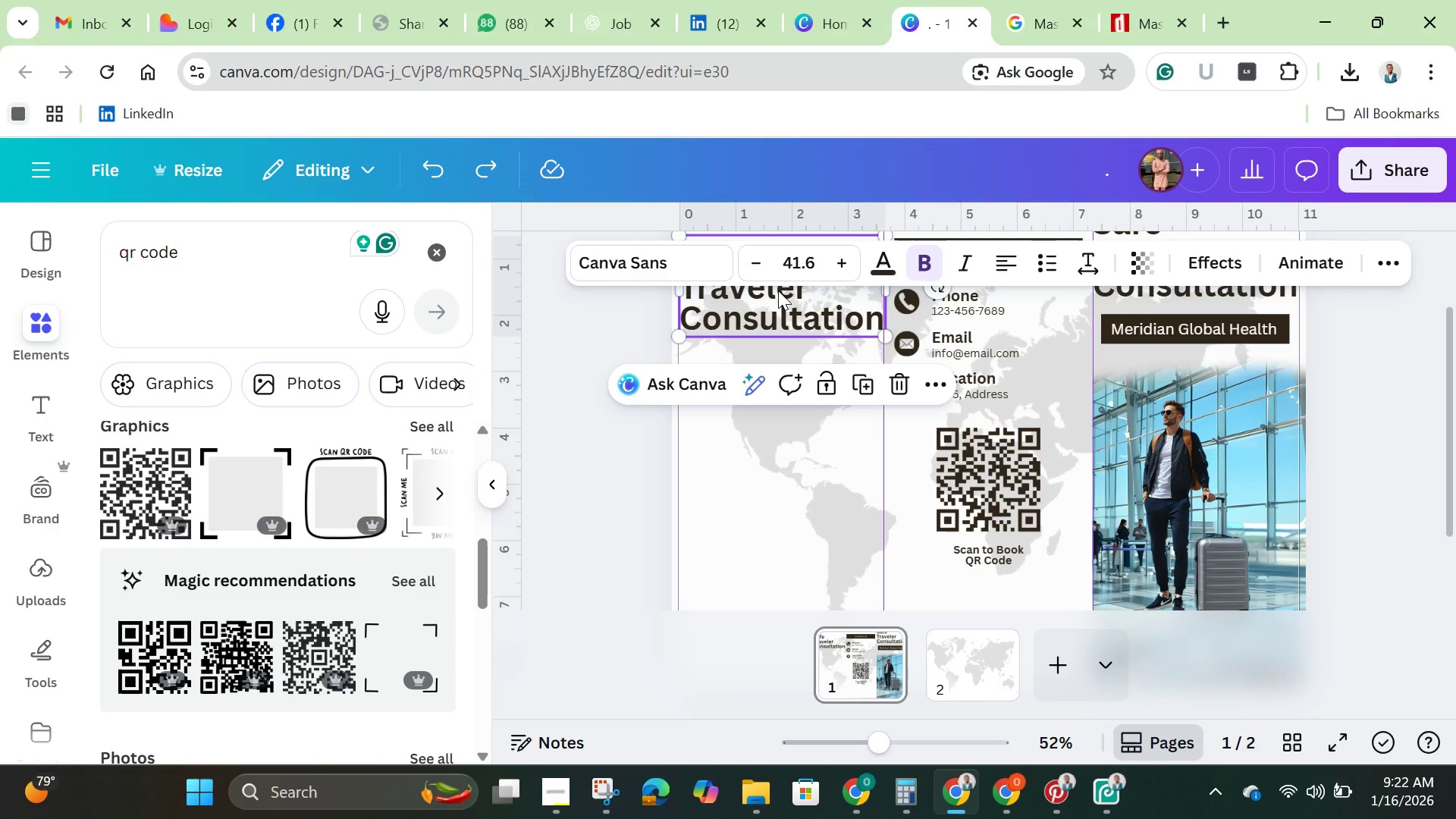 
left_click([778, 290])
 